 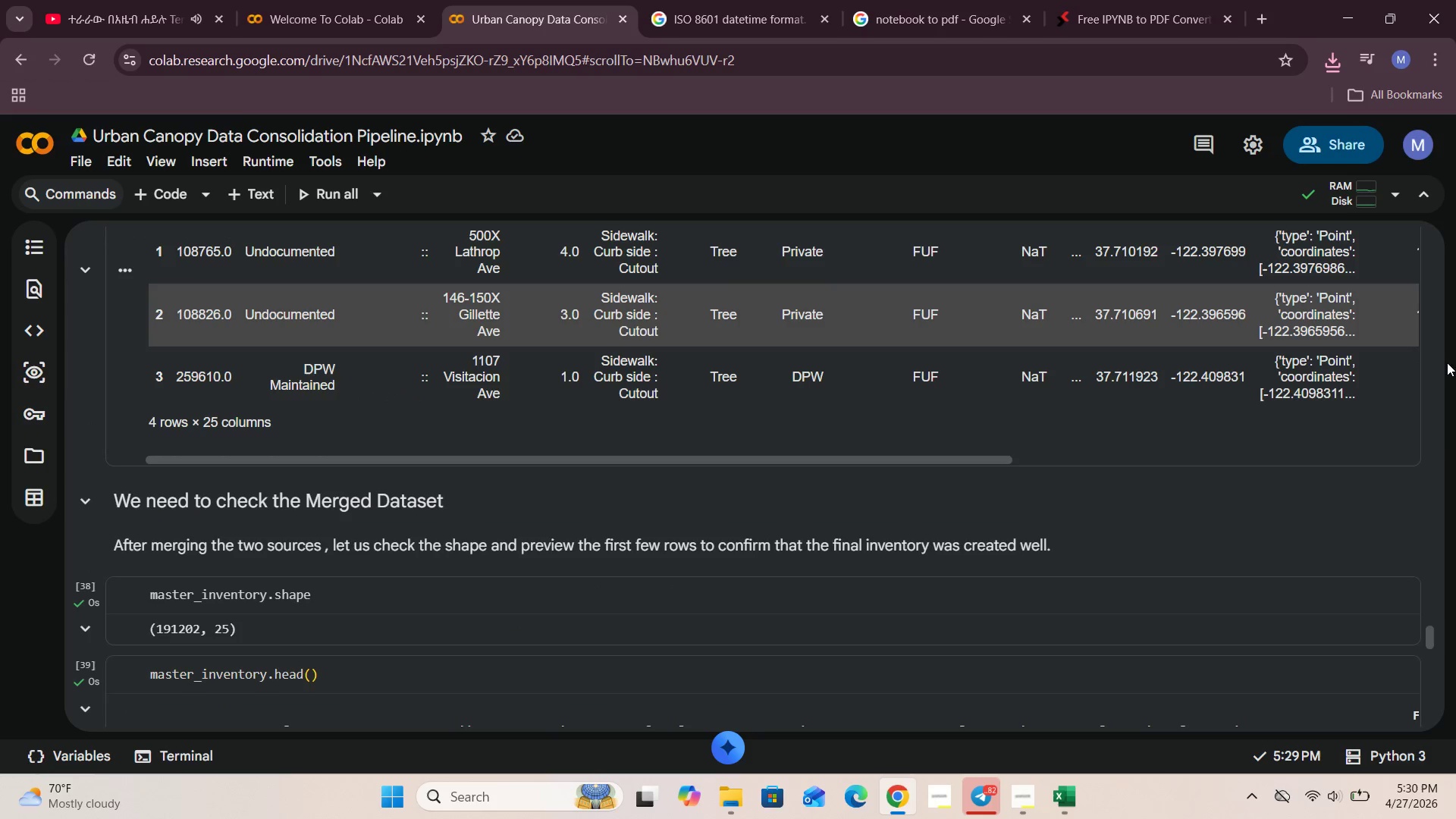 
left_click_drag(start_coordinate=[1428, 638], to_coordinate=[1417, 211])
 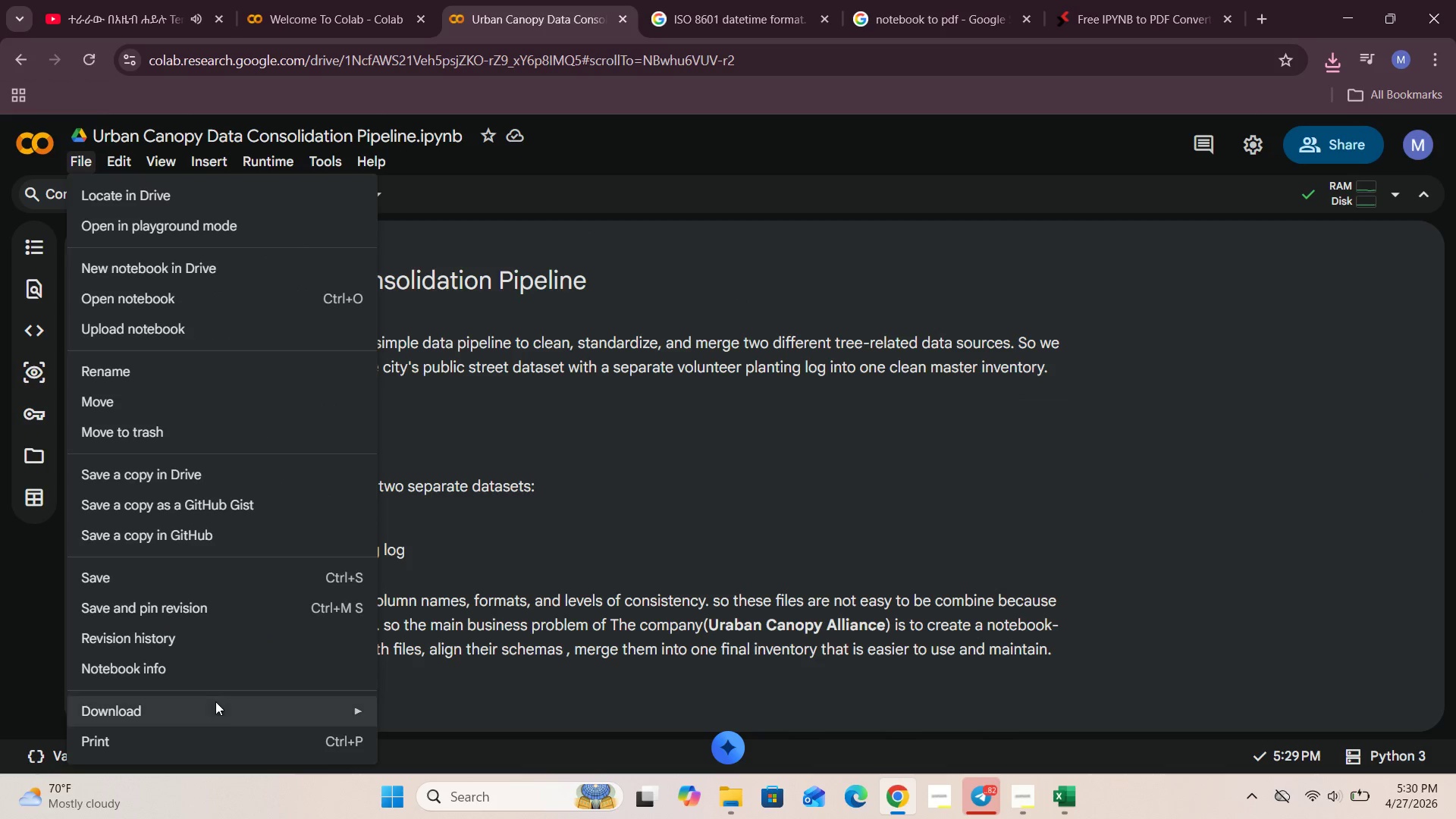 
left_click([417, 721])
 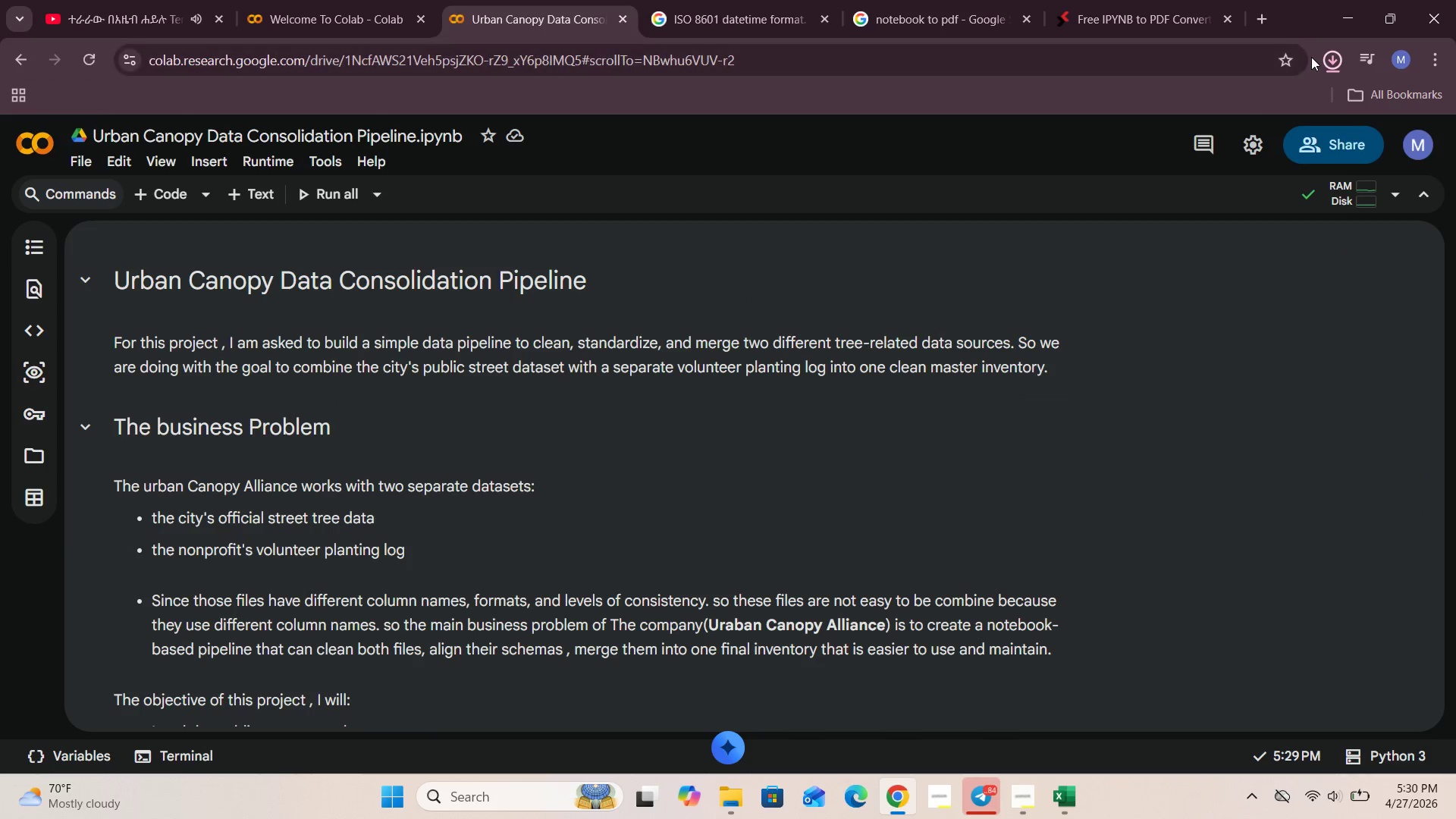 
left_click([1339, 55])
 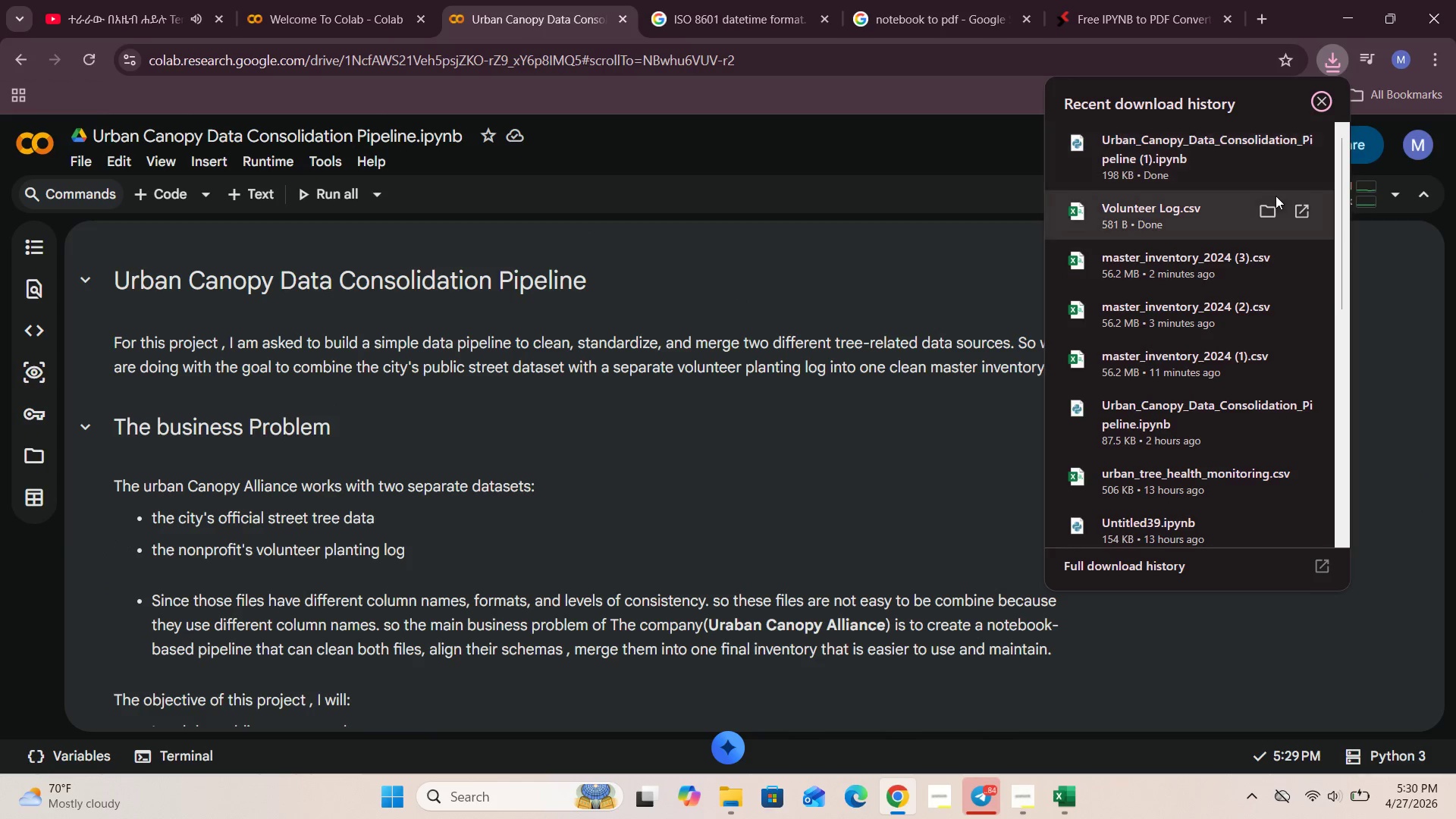 
left_click([1264, 143])
 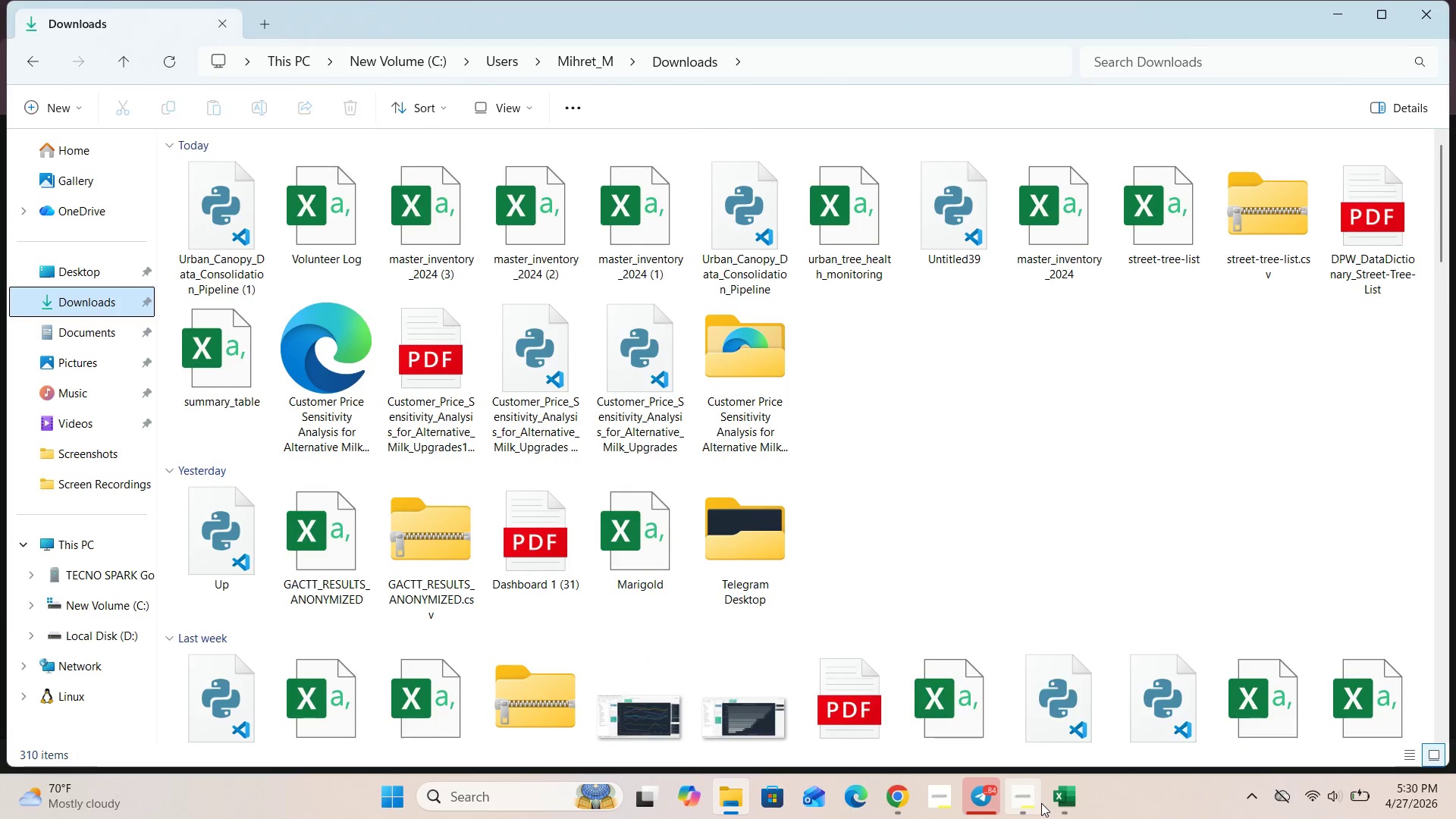 
wait(7.44)
 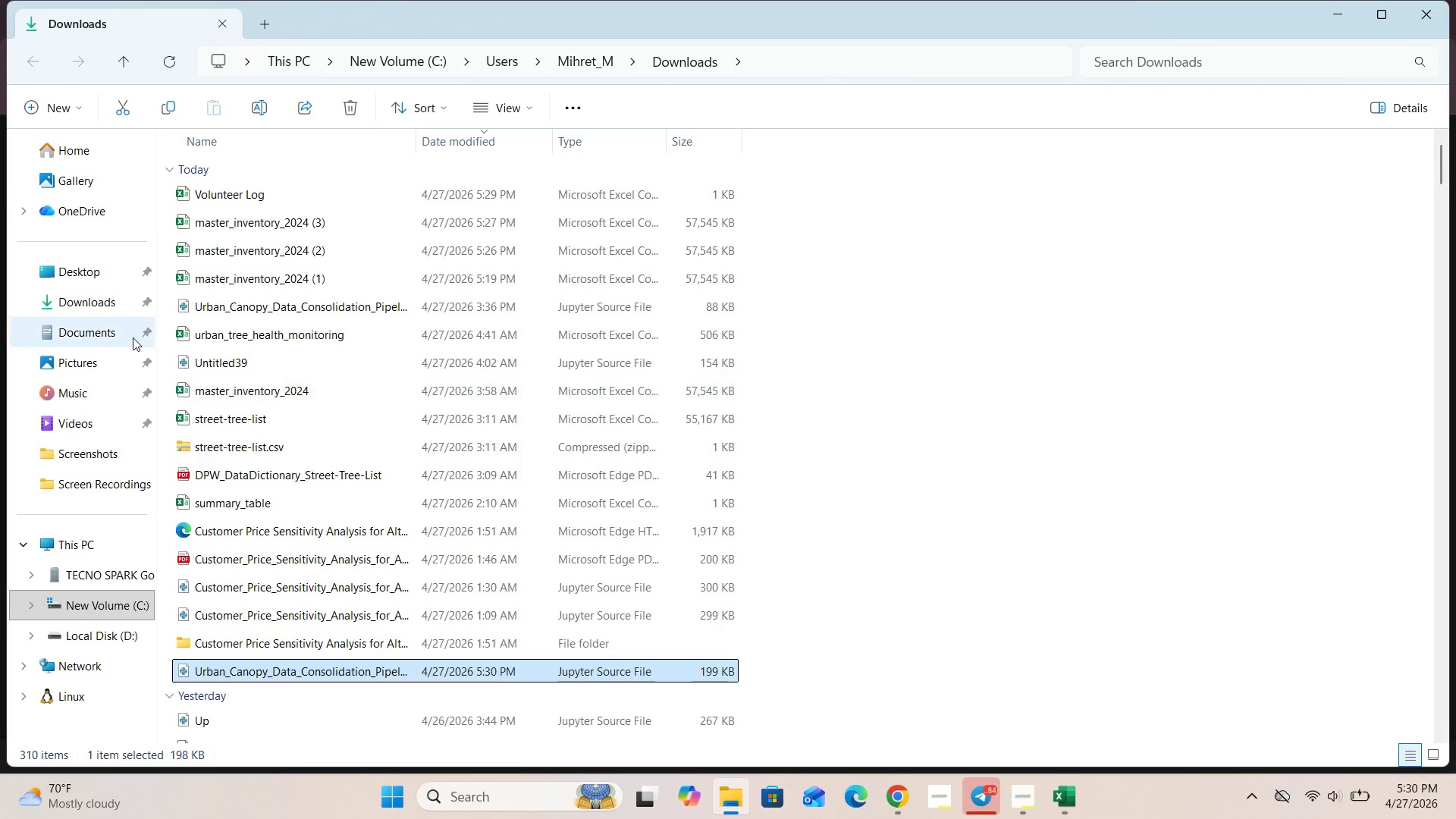 
left_click([883, 698])
 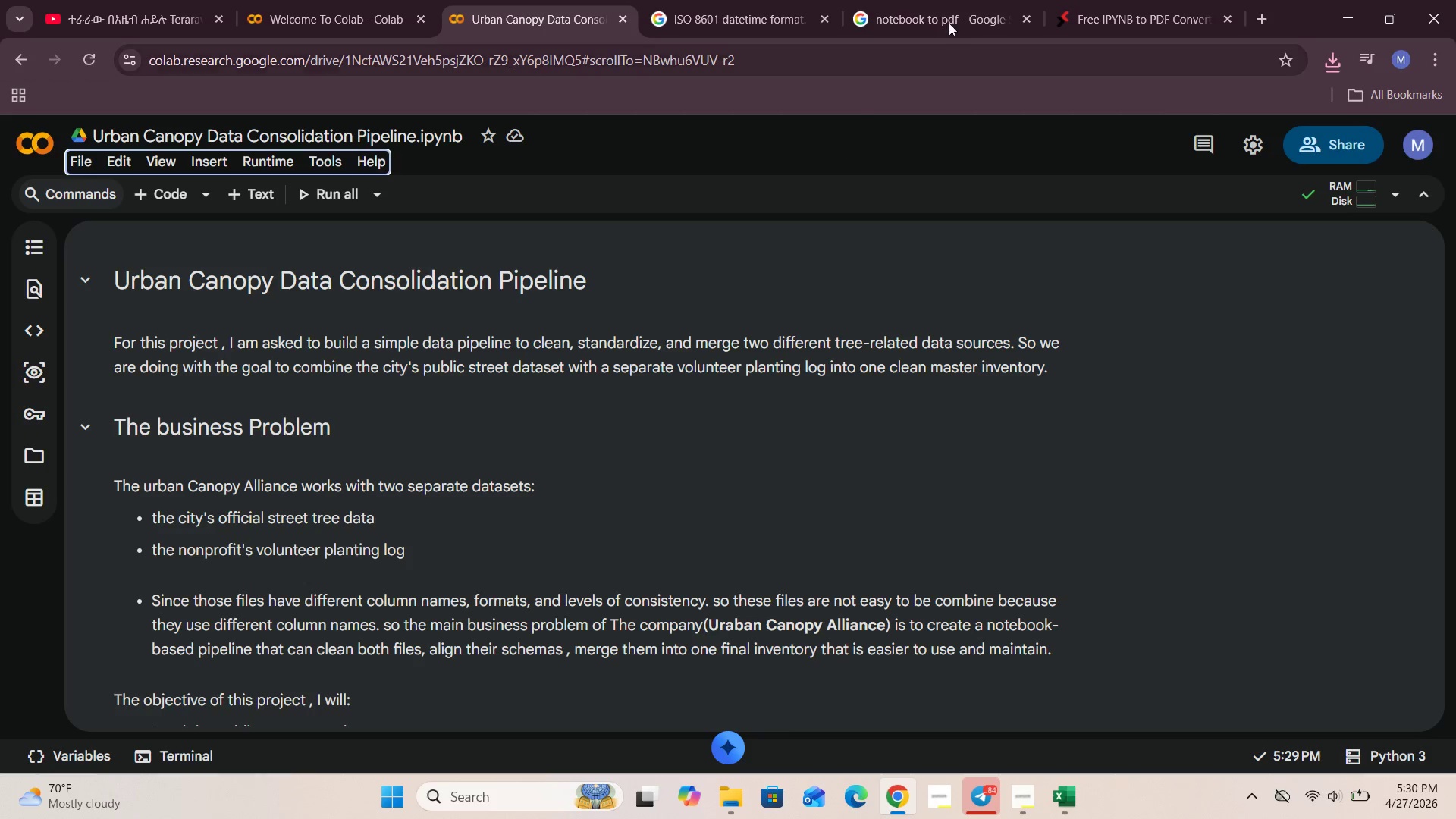 
left_click([1145, 0])
 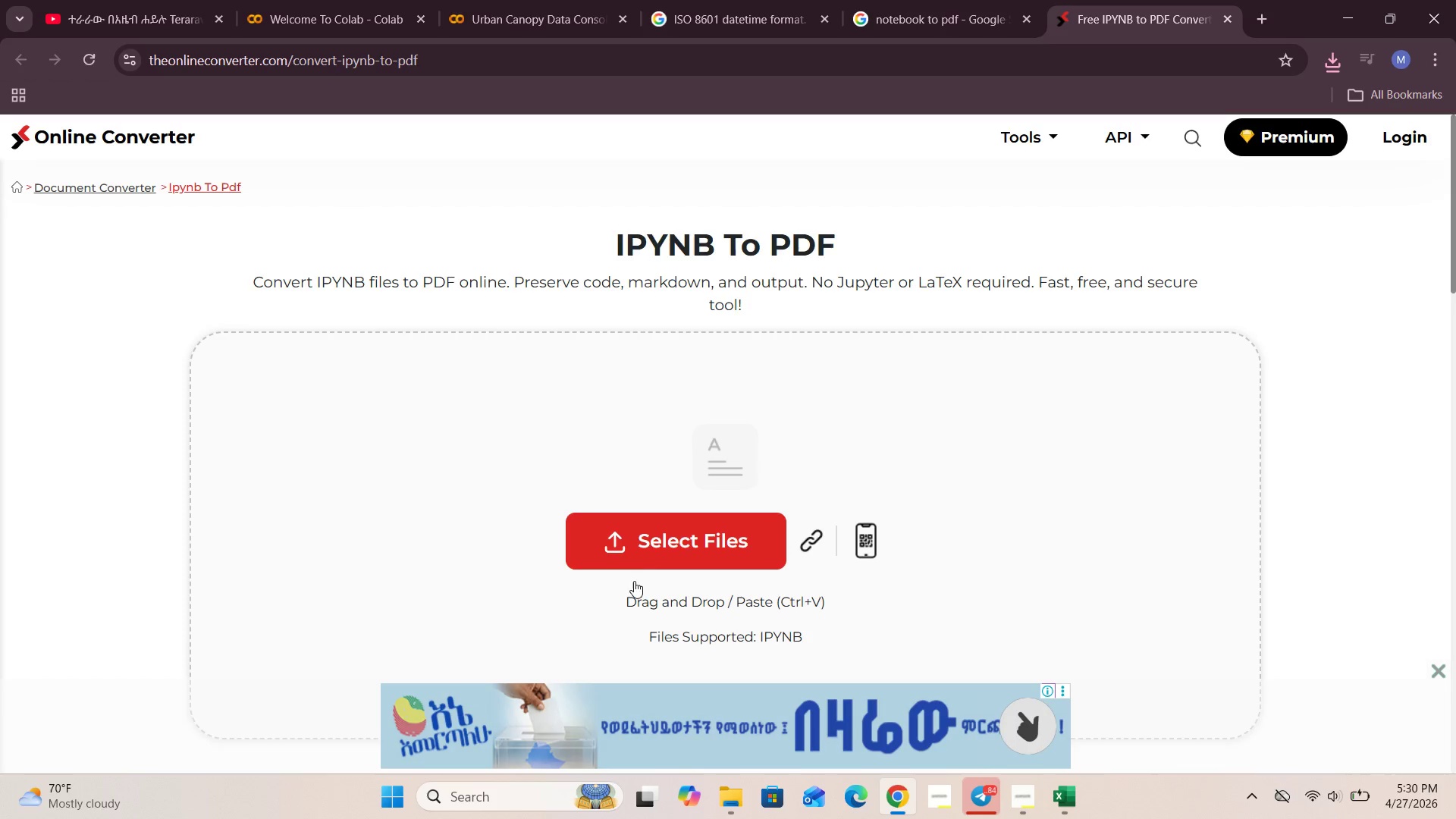 
left_click([651, 543])
 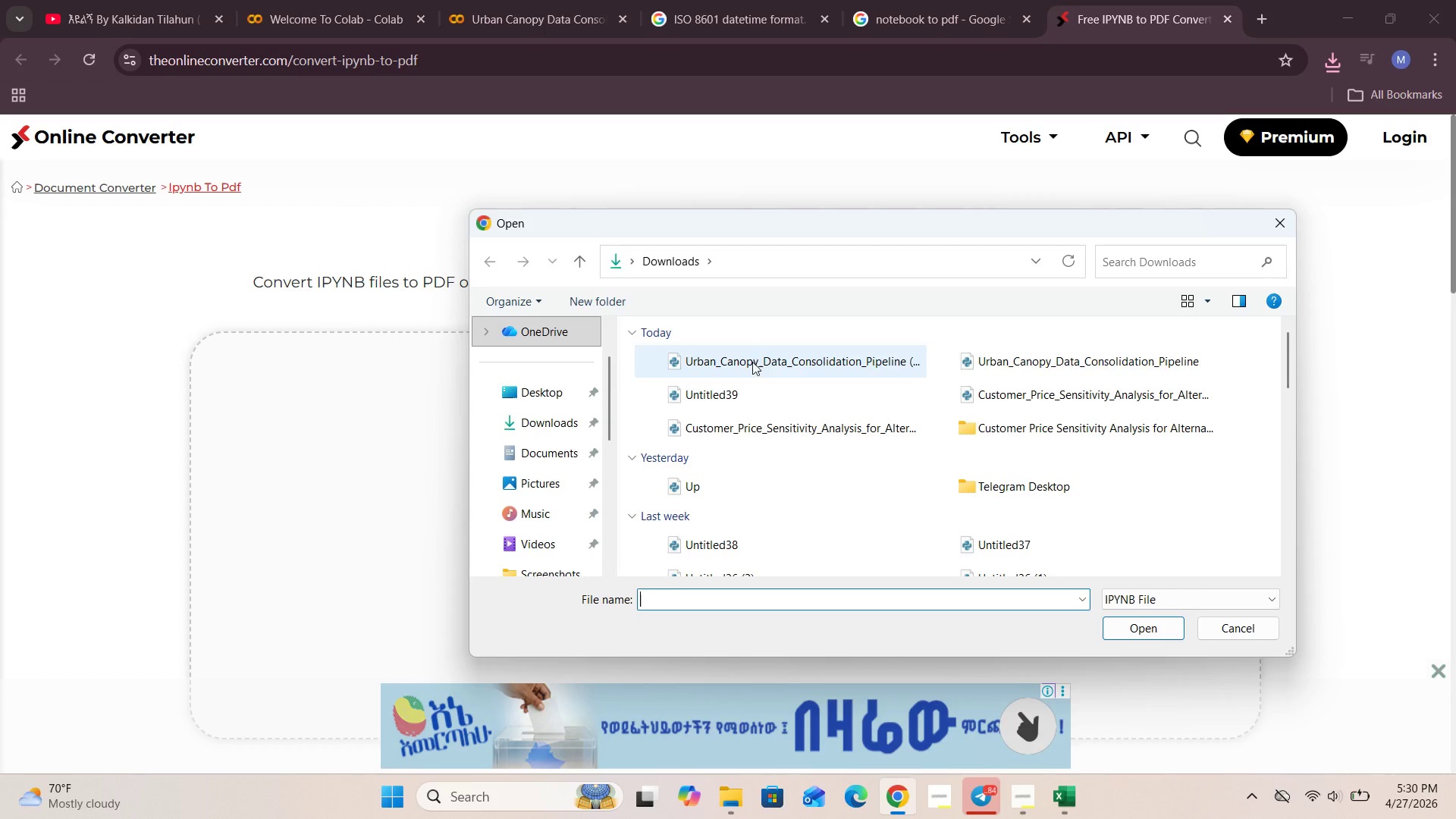 
left_click([529, 423])
 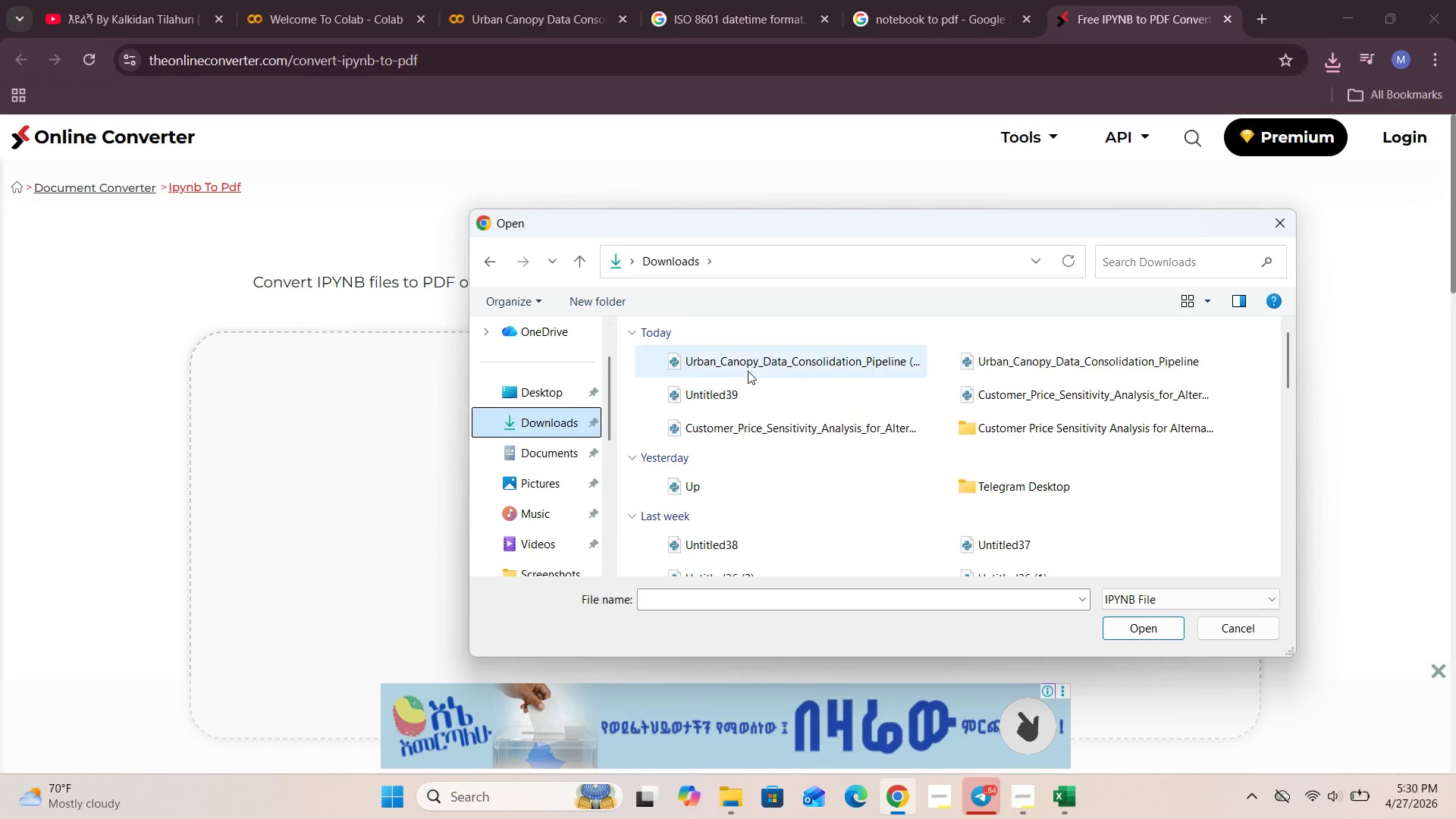 
left_click([756, 358])
 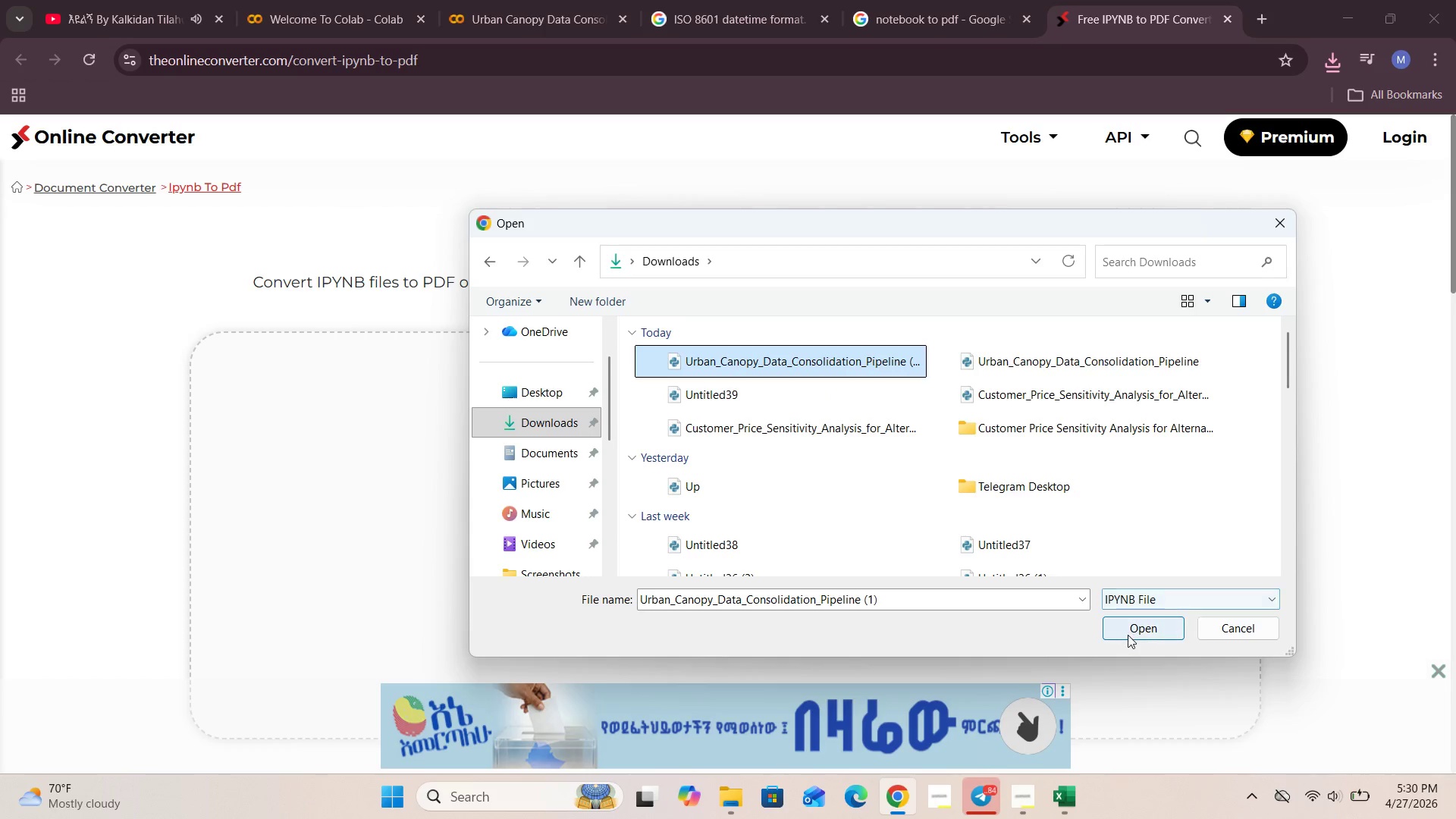 
left_click([1128, 635])
 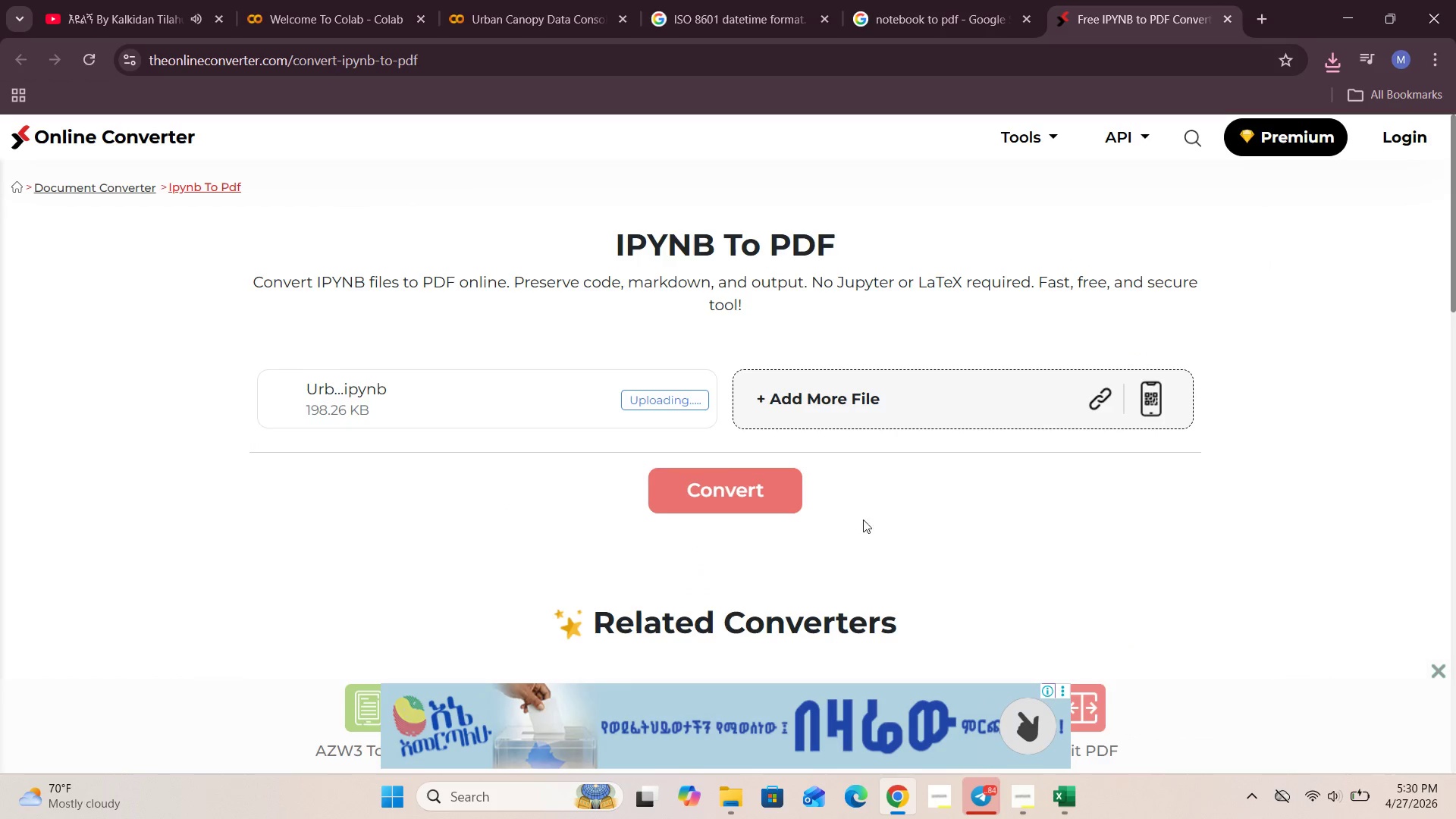 
left_click([755, 492])
 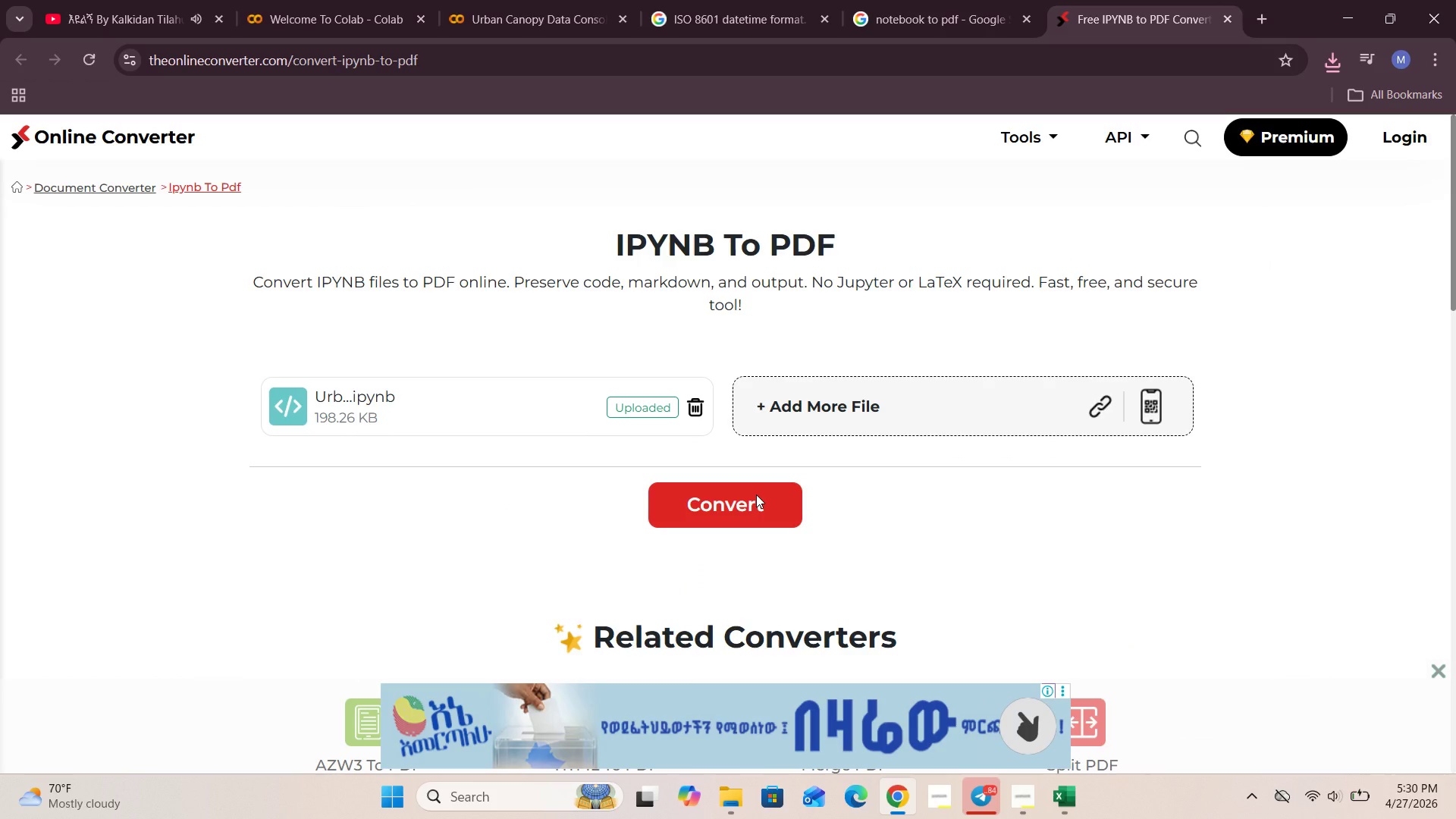 
left_click([740, 510])
 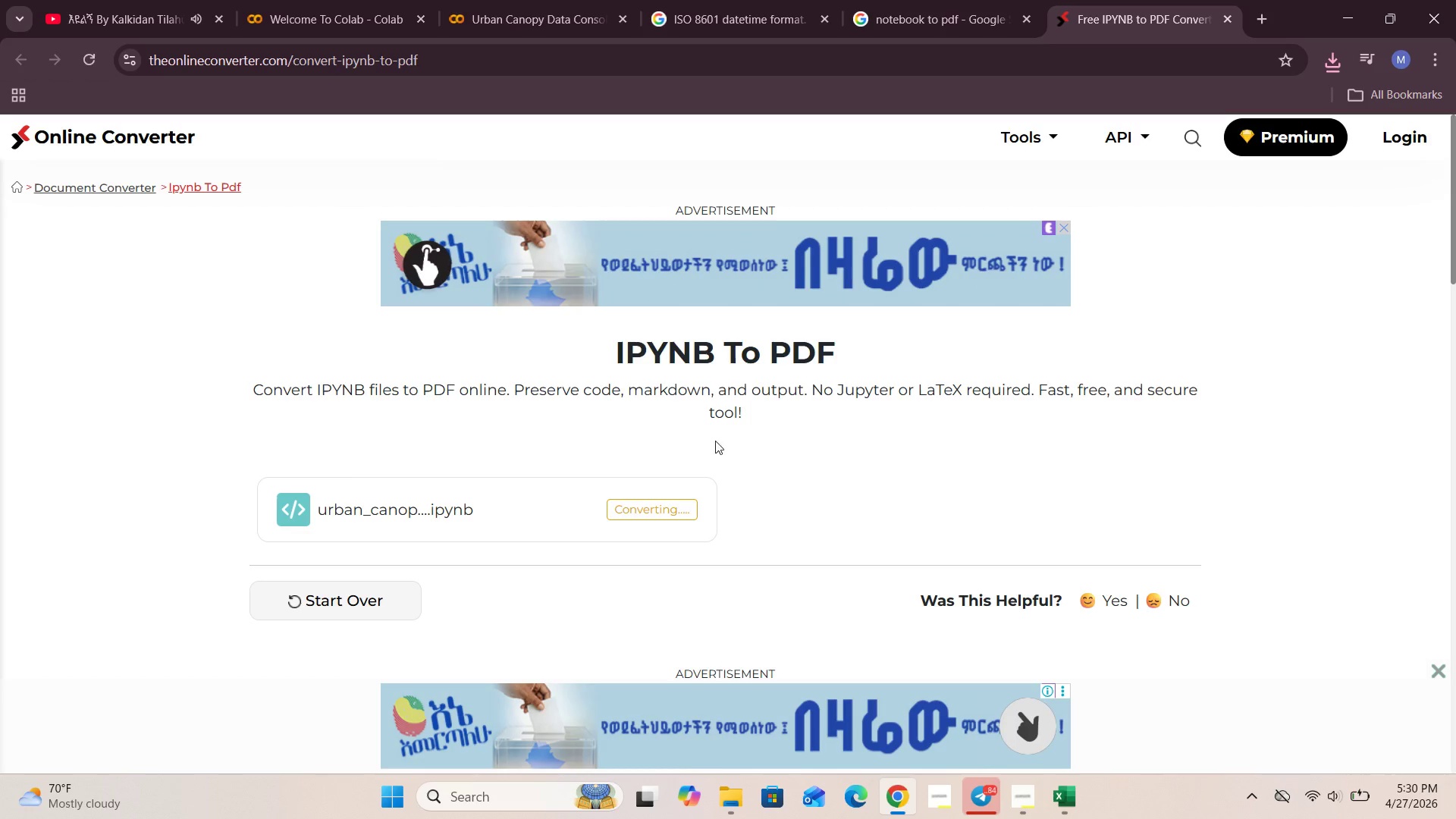 
left_click([131, 8])
 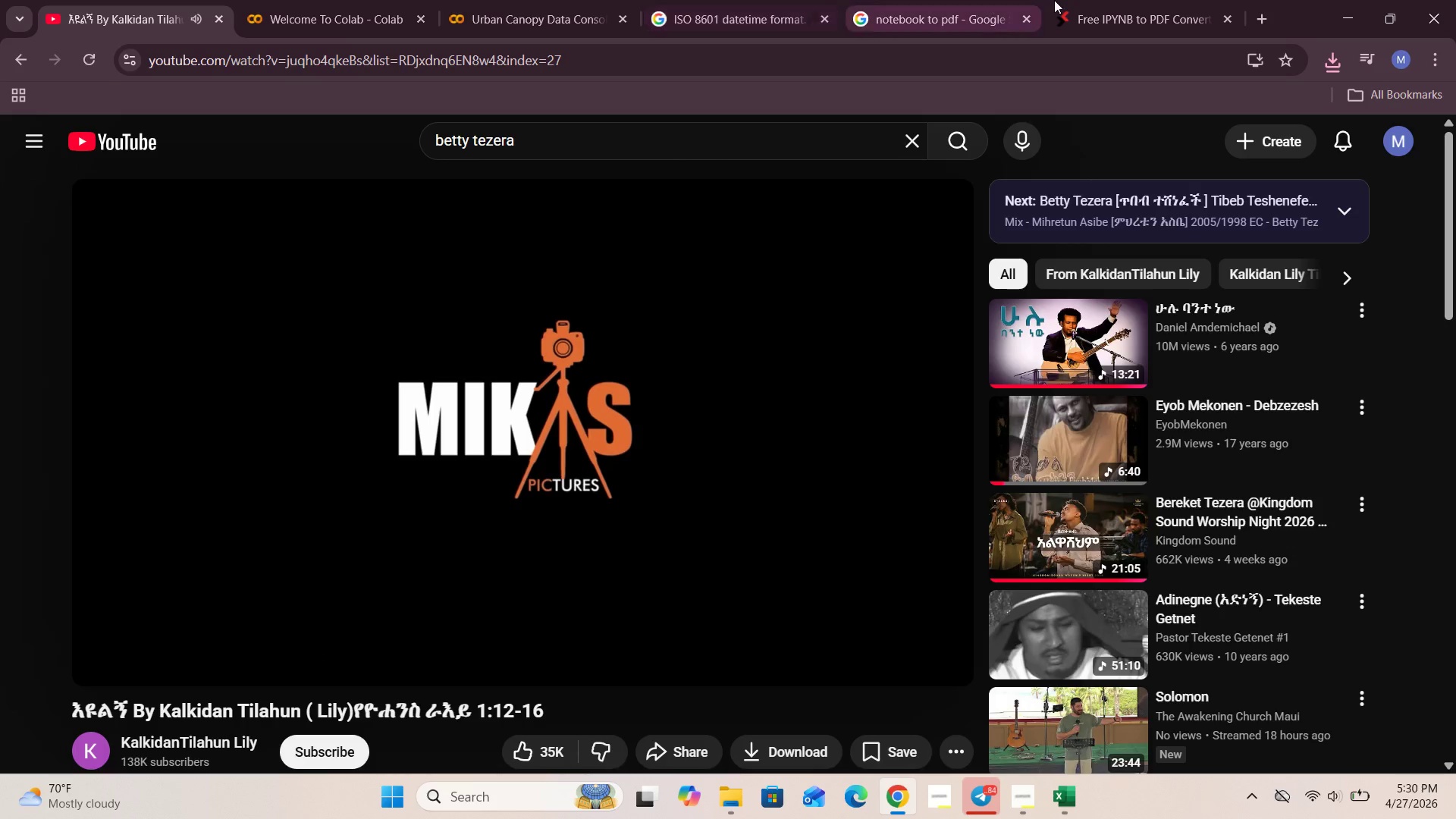 
left_click([1097, 0])
 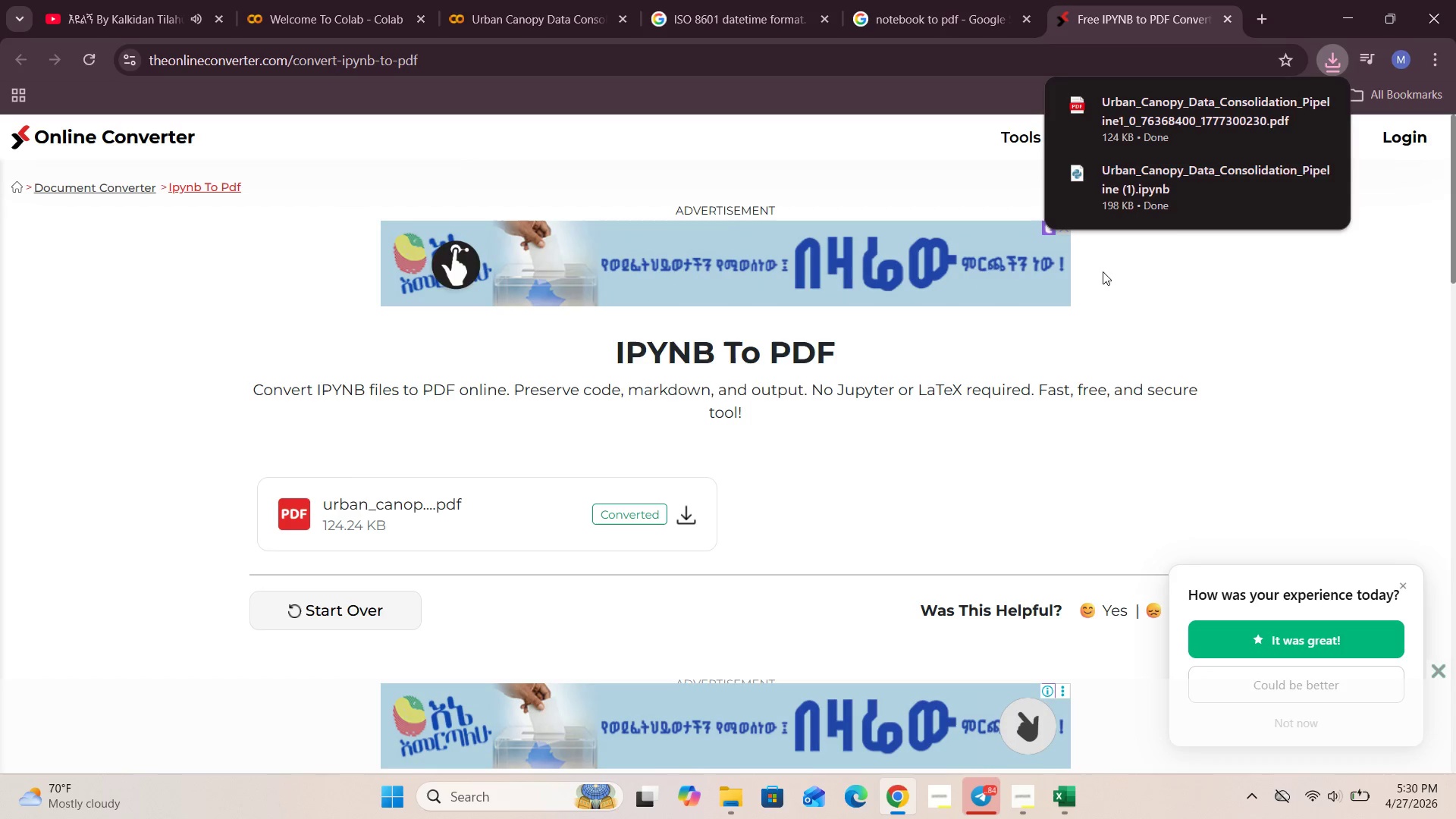 
left_click([1289, 97])
 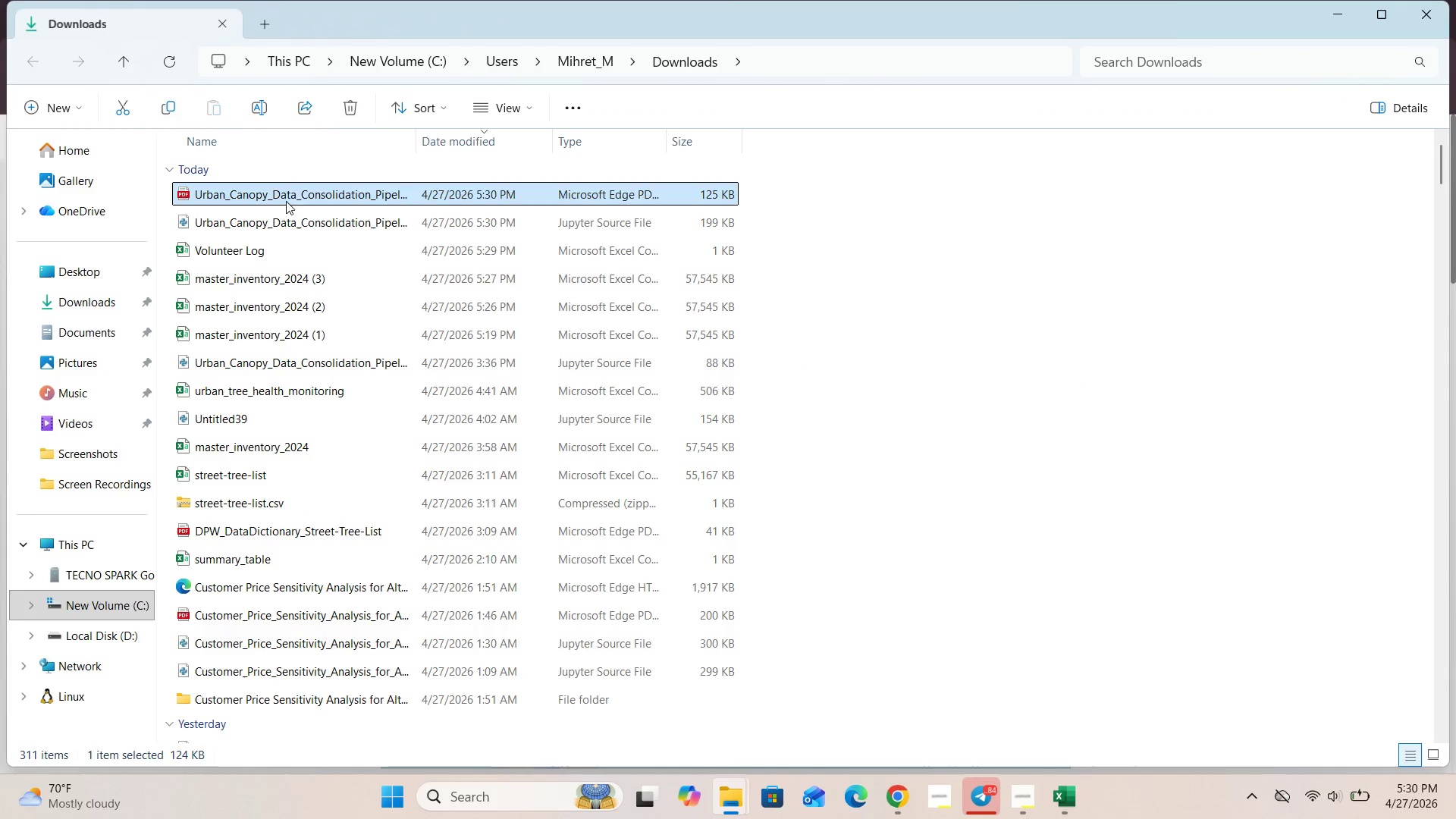 
double_click([292, 190])
 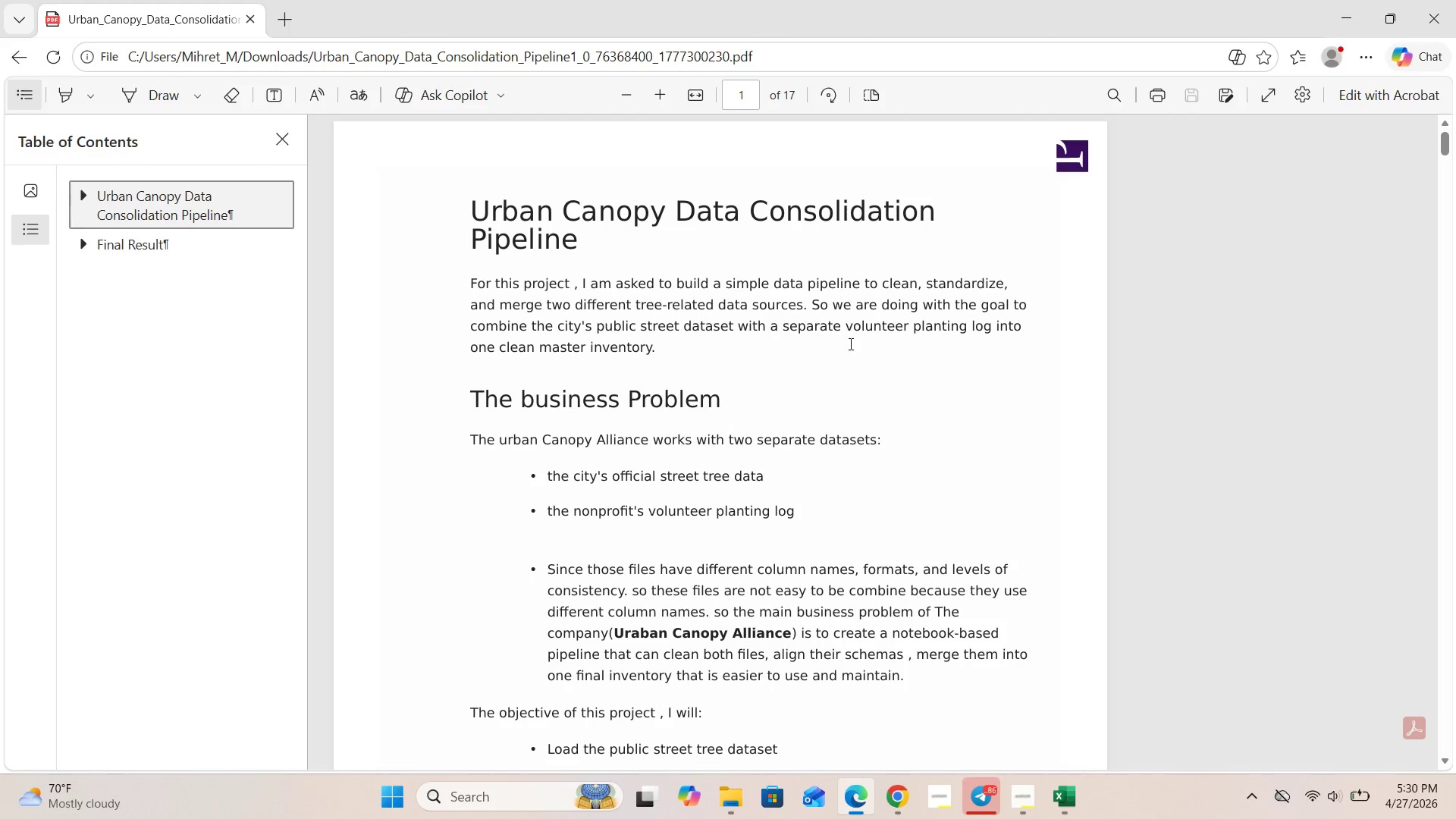 
scroll: coordinate [866, 358], scroll_direction: down, amount: 3.0
 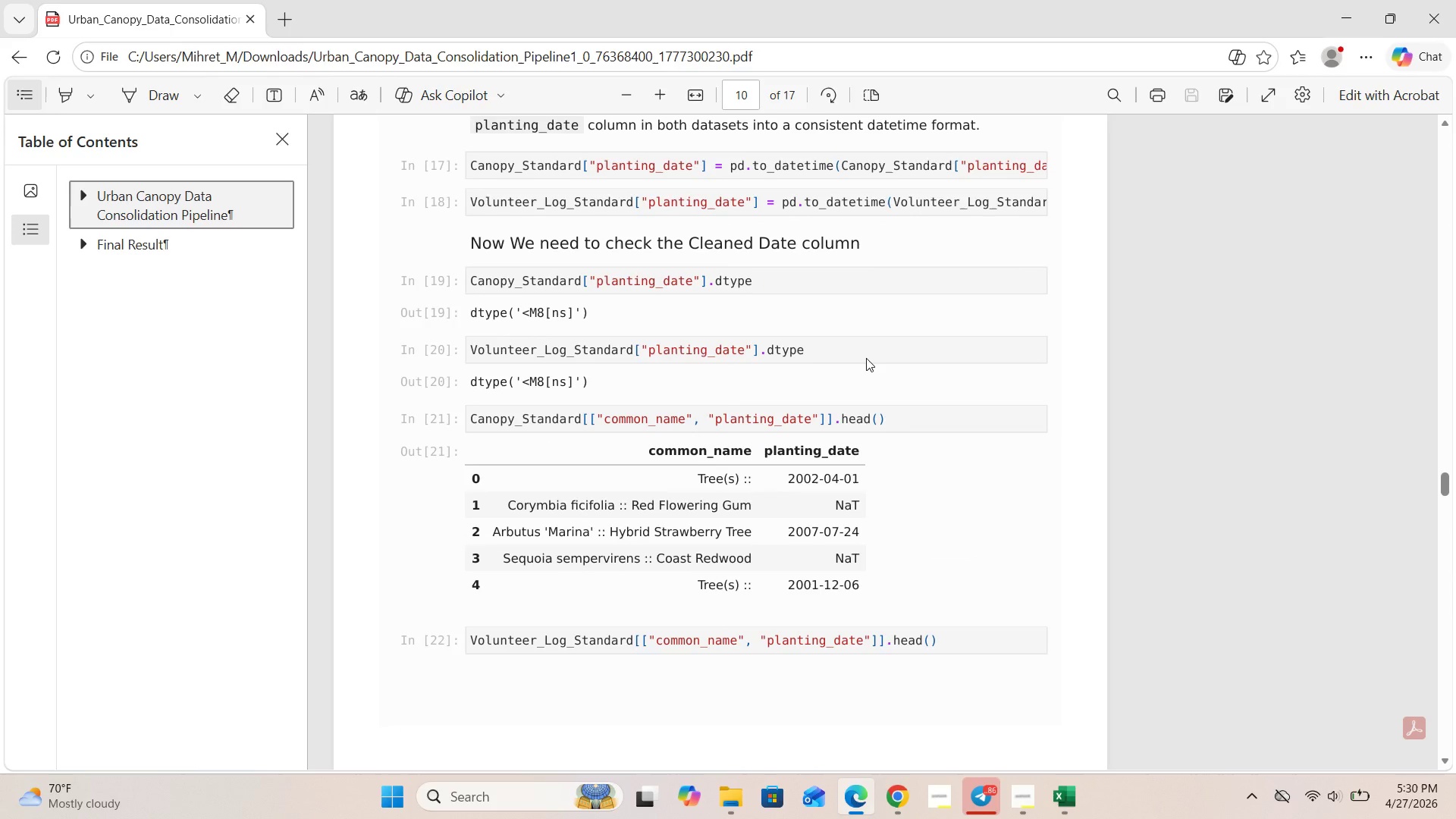 
left_click([928, 394])
 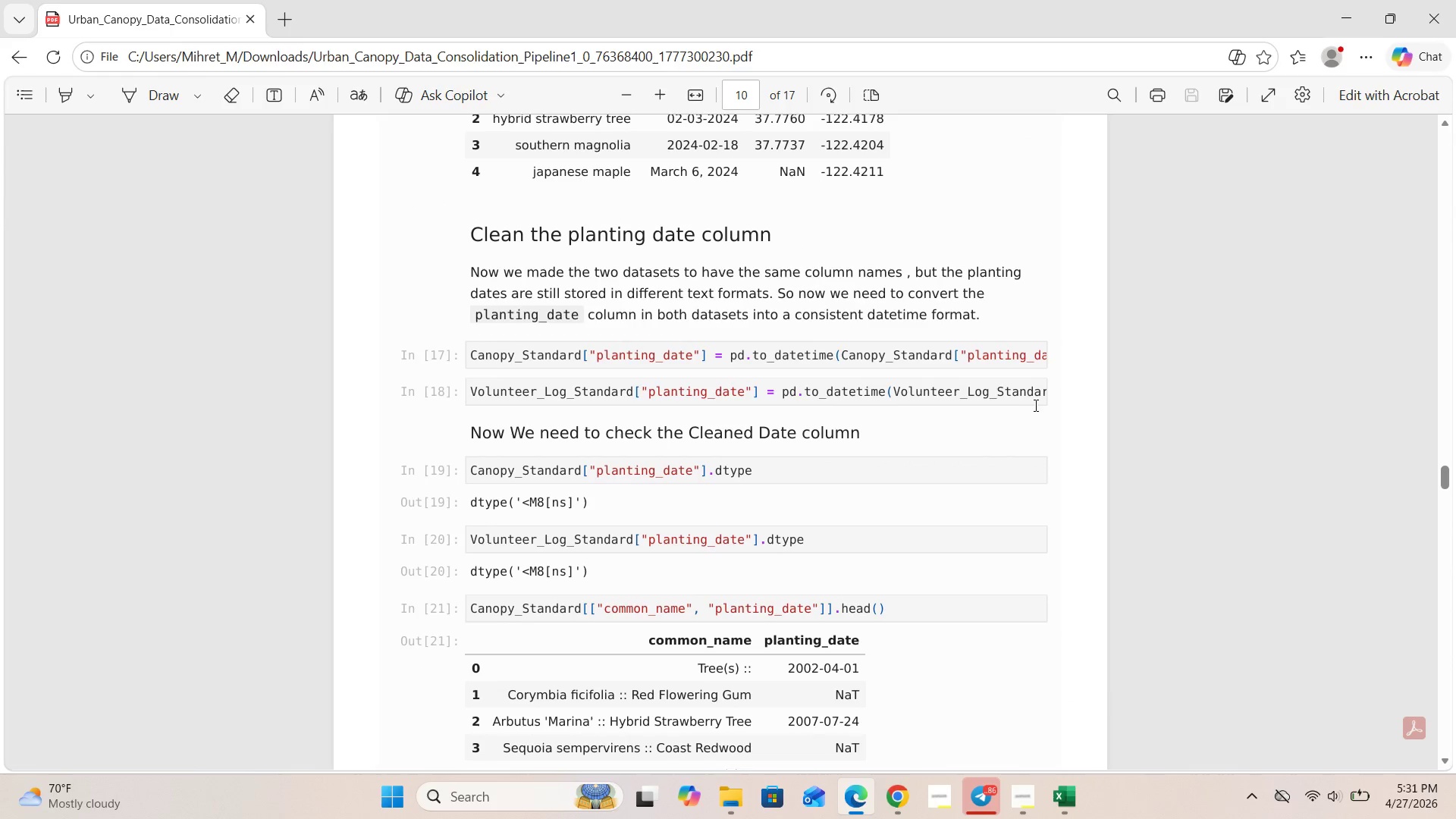 
left_click([1036, 405])
 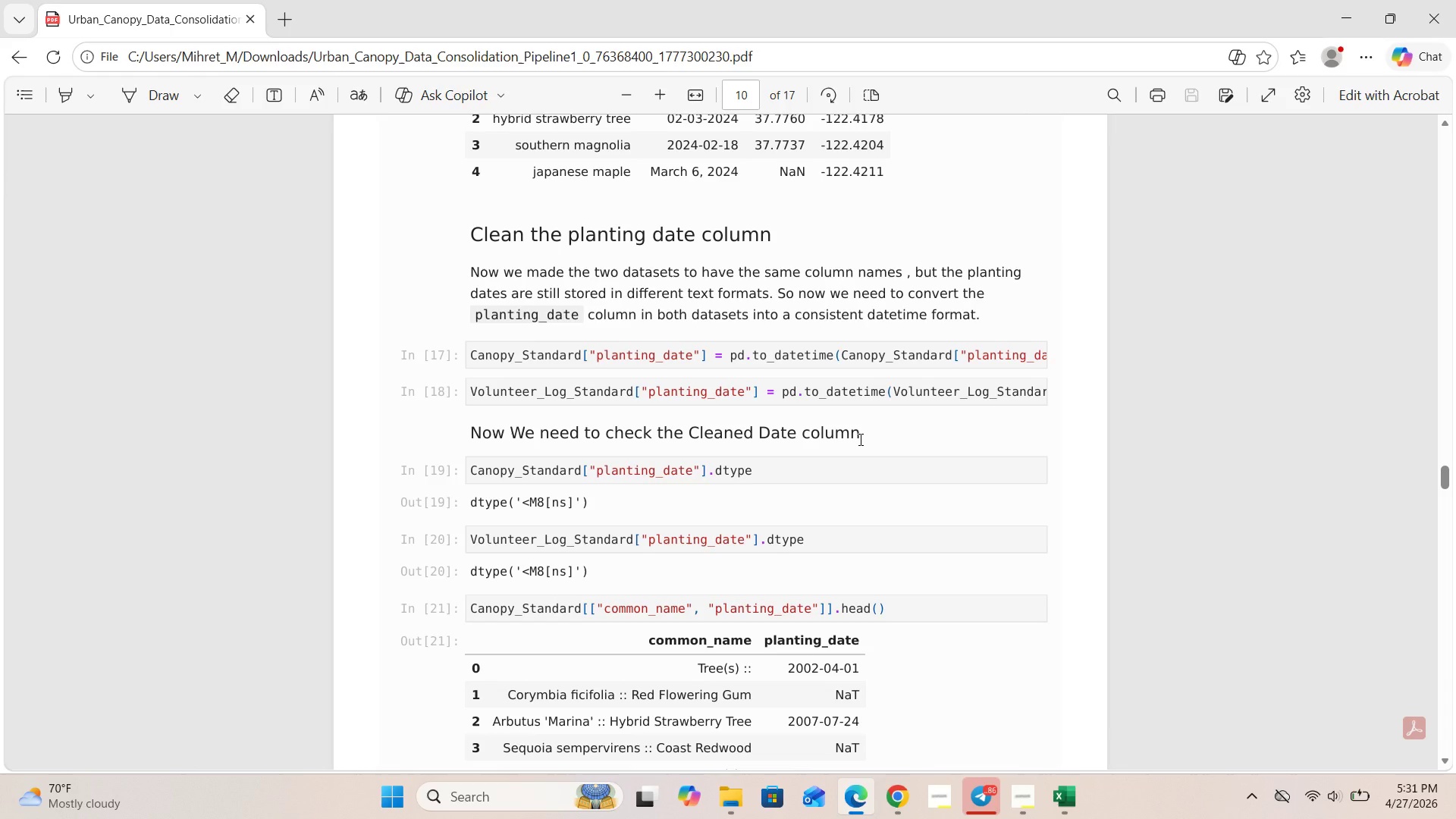 
scroll: coordinate [859, 439], scroll_direction: down, amount: 7.0
 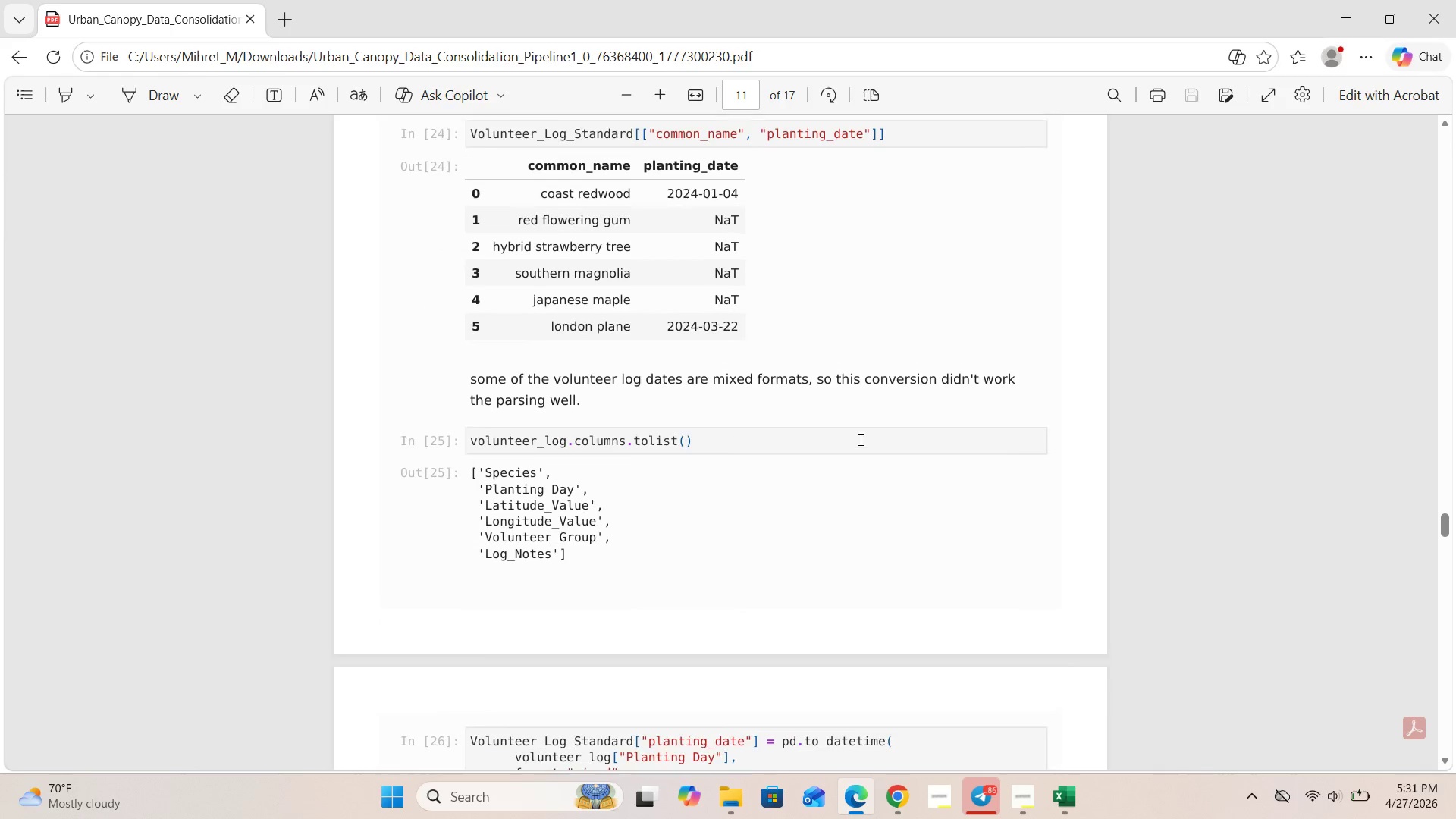 
scroll: coordinate [586, 332], scroll_direction: up, amount: 13.0
 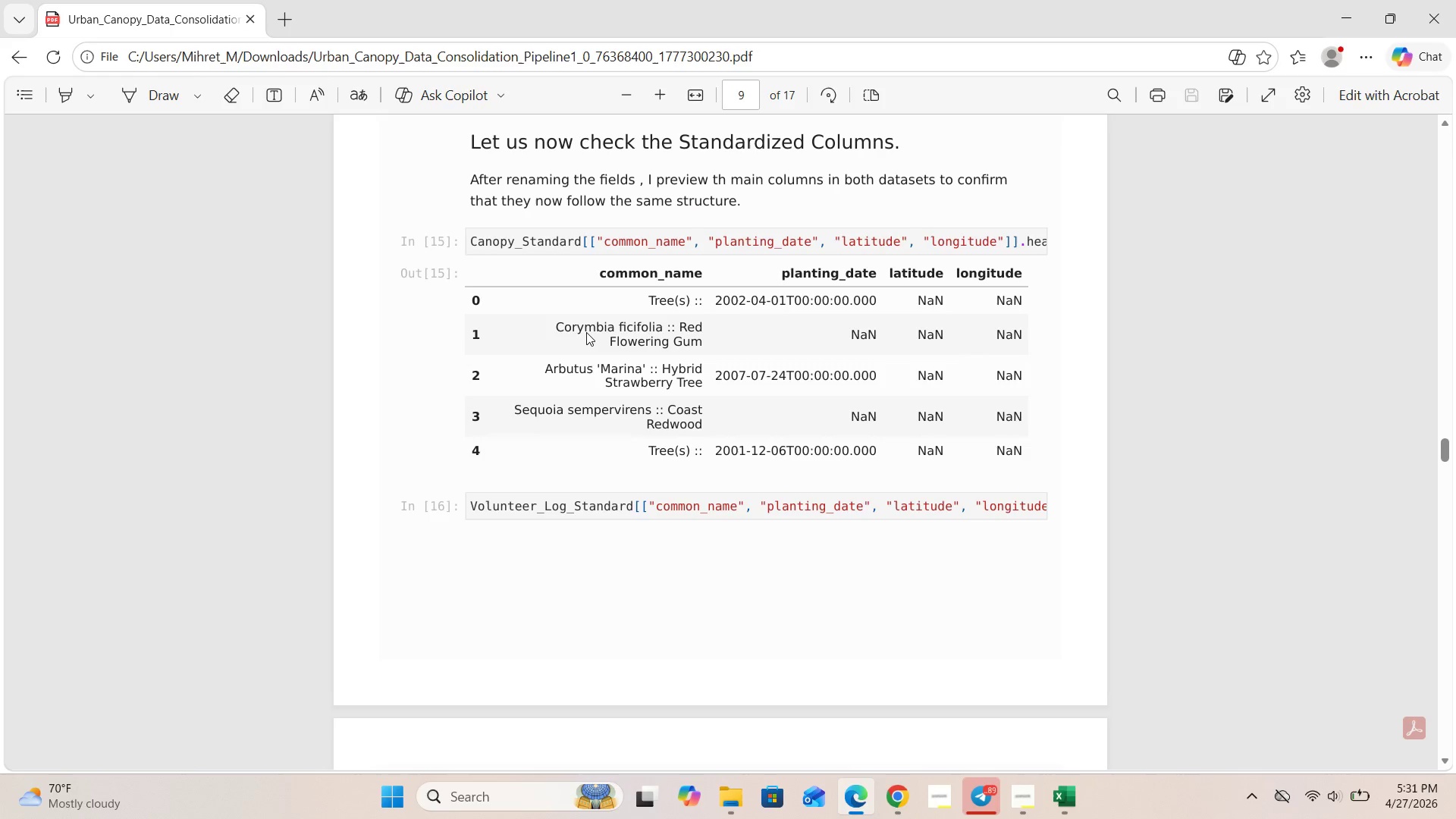 
scroll: coordinate [596, 341], scroll_direction: down, amount: 11.0
 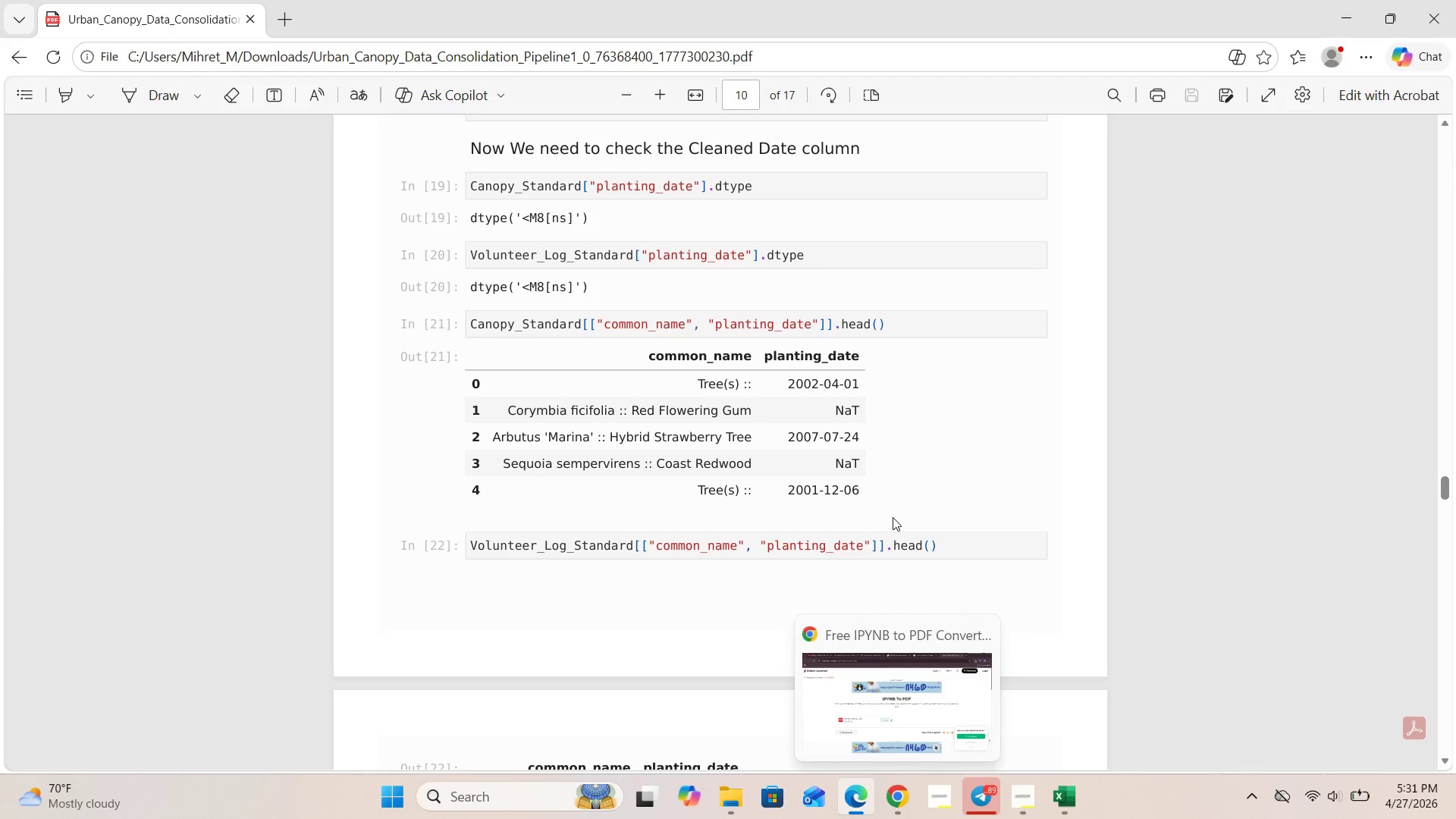 
left_click([893, 718])
 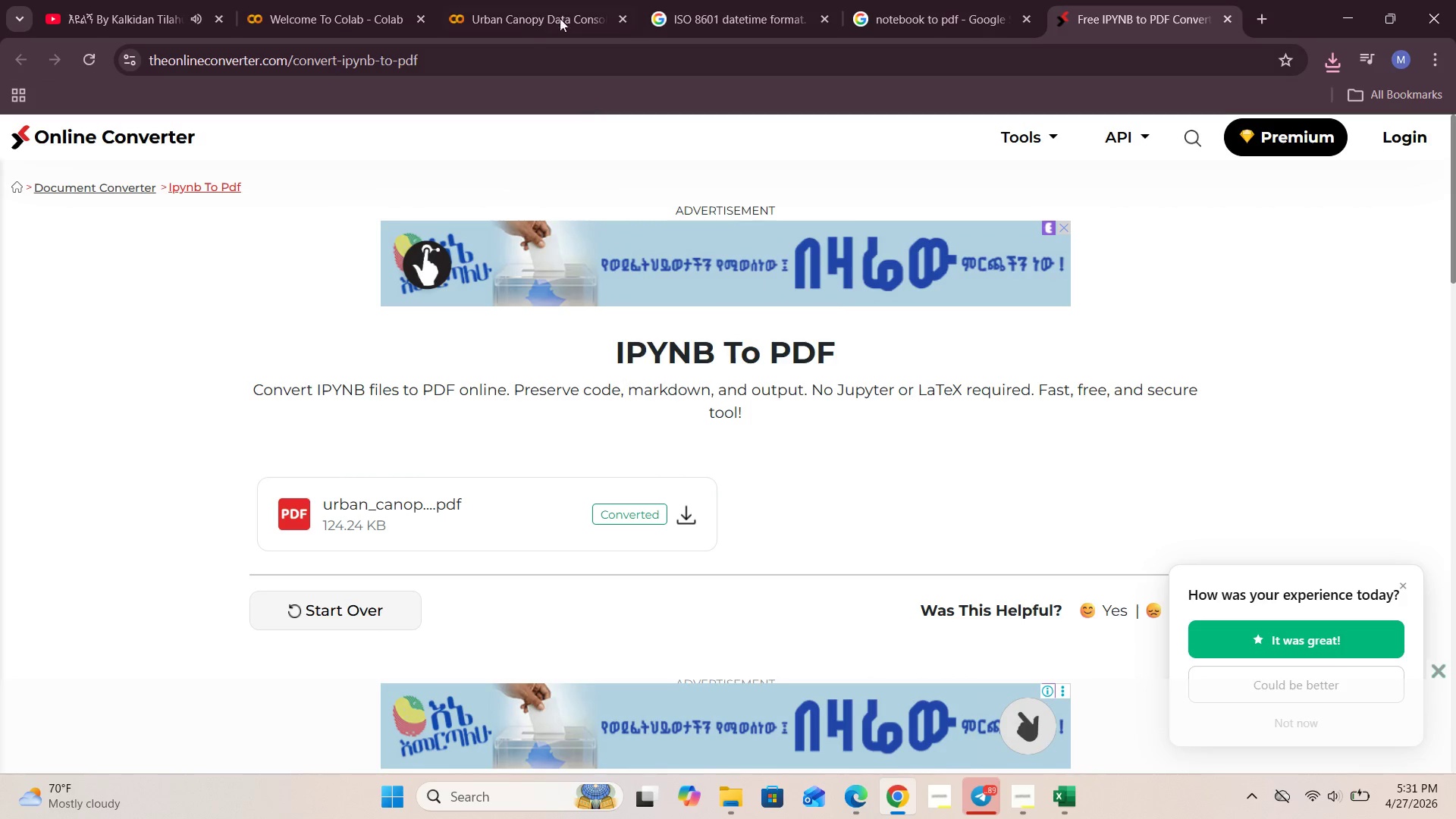 
left_click([547, 0])
 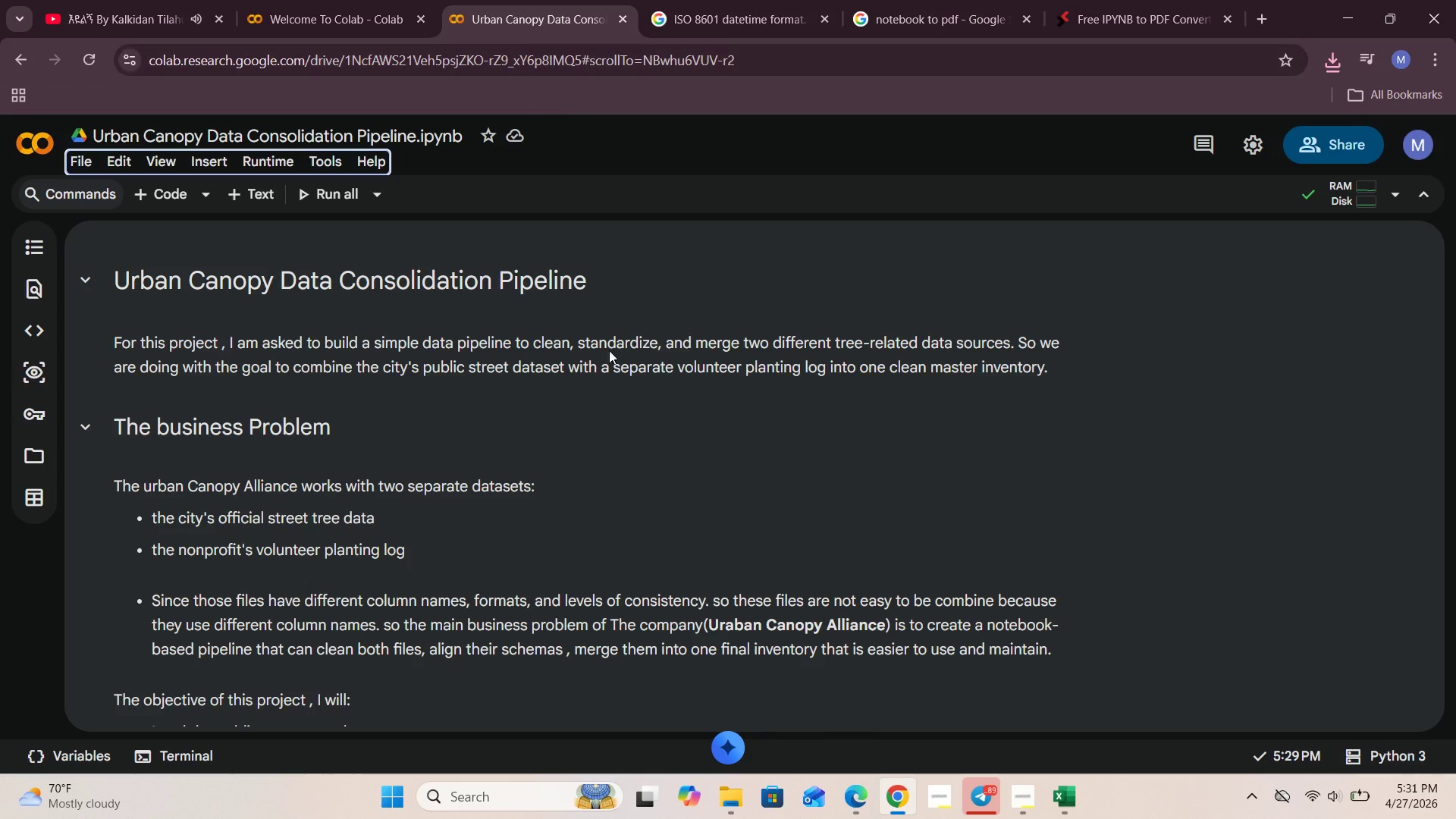 
scroll: coordinate [595, 452], scroll_direction: down, amount: 31.0
 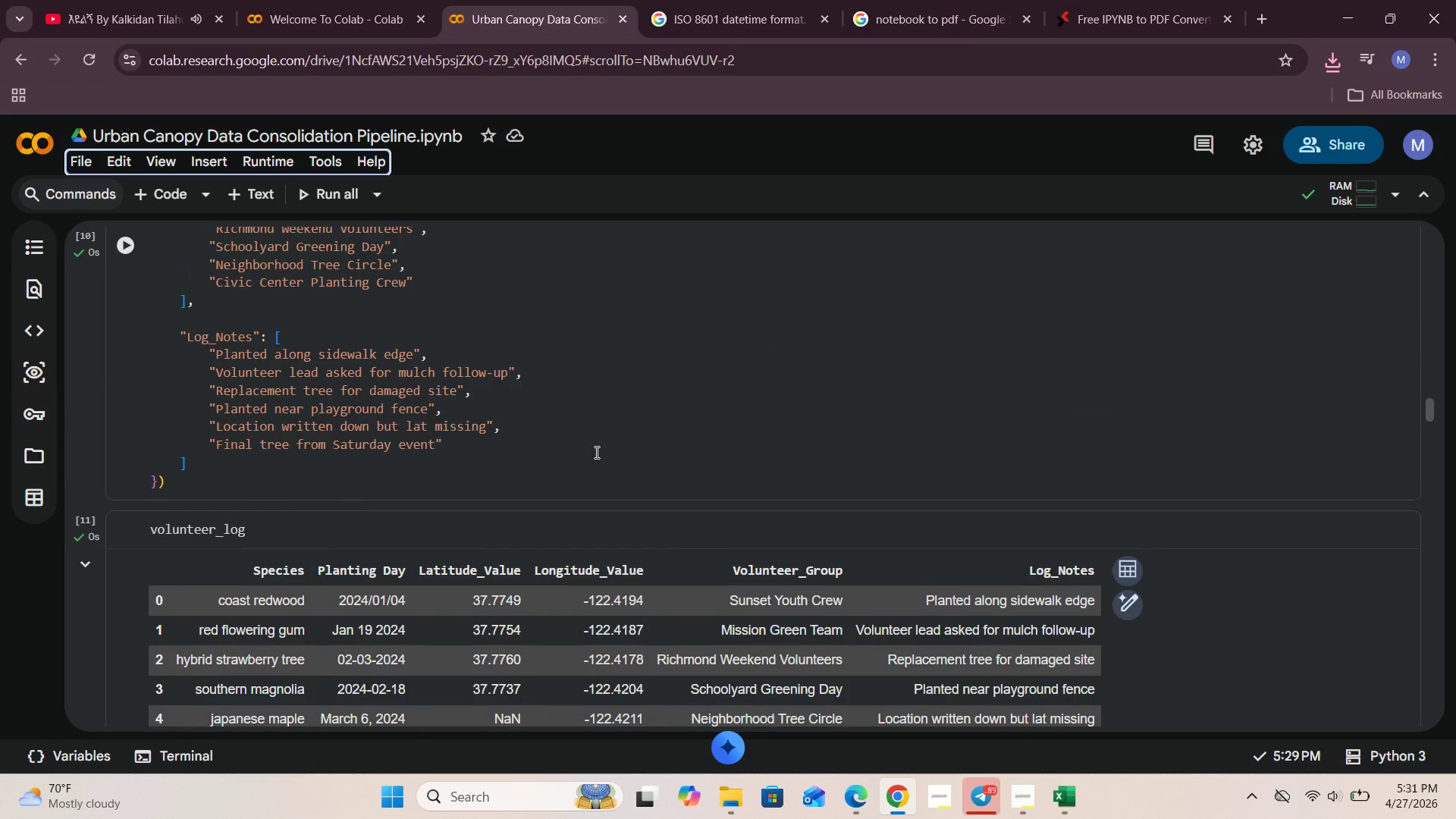 
scroll: coordinate [595, 452], scroll_direction: up, amount: 8.0
 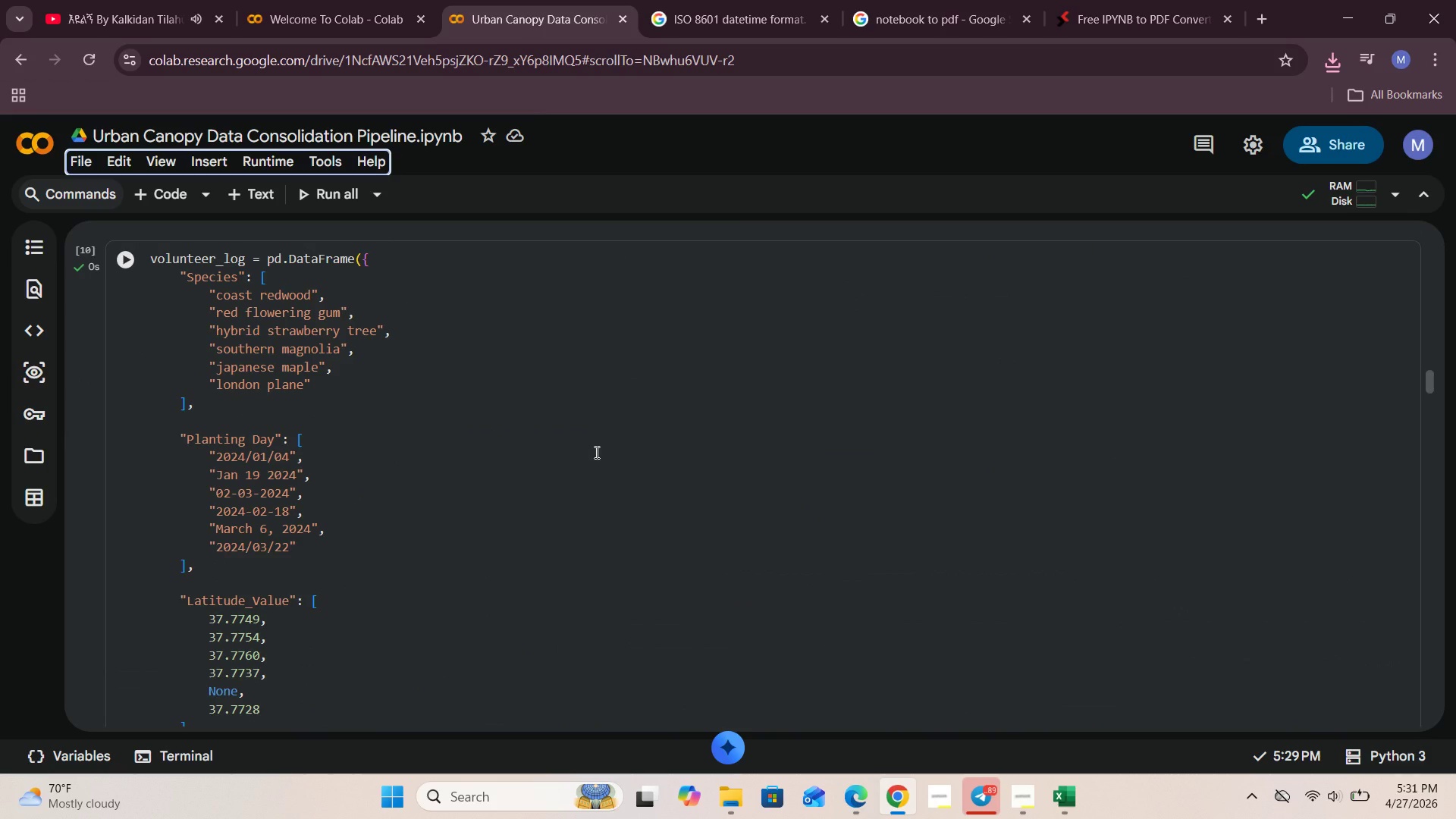 
scroll: coordinate [595, 452], scroll_direction: down, amount: 8.0
 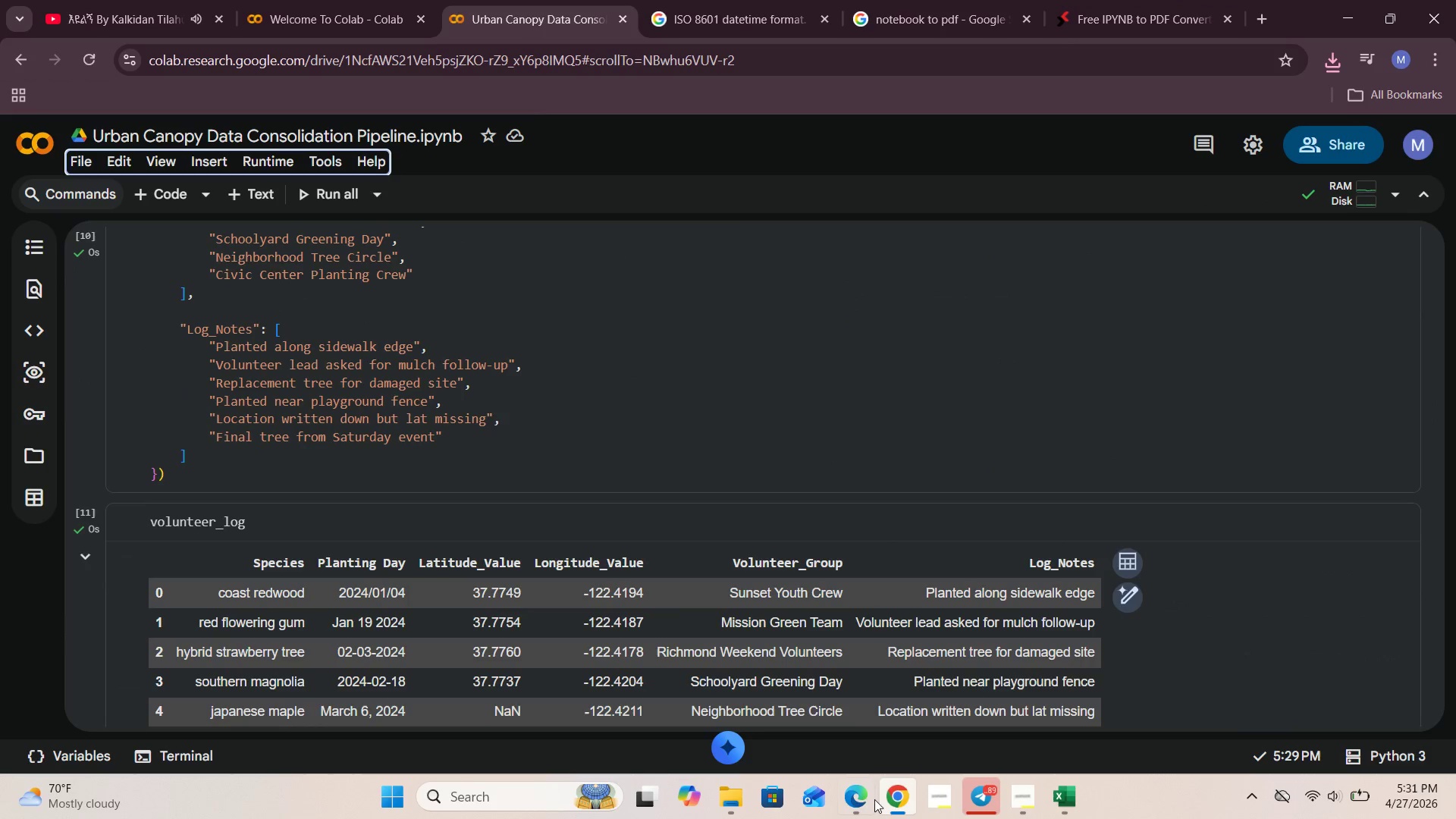 
left_click([846, 704])
 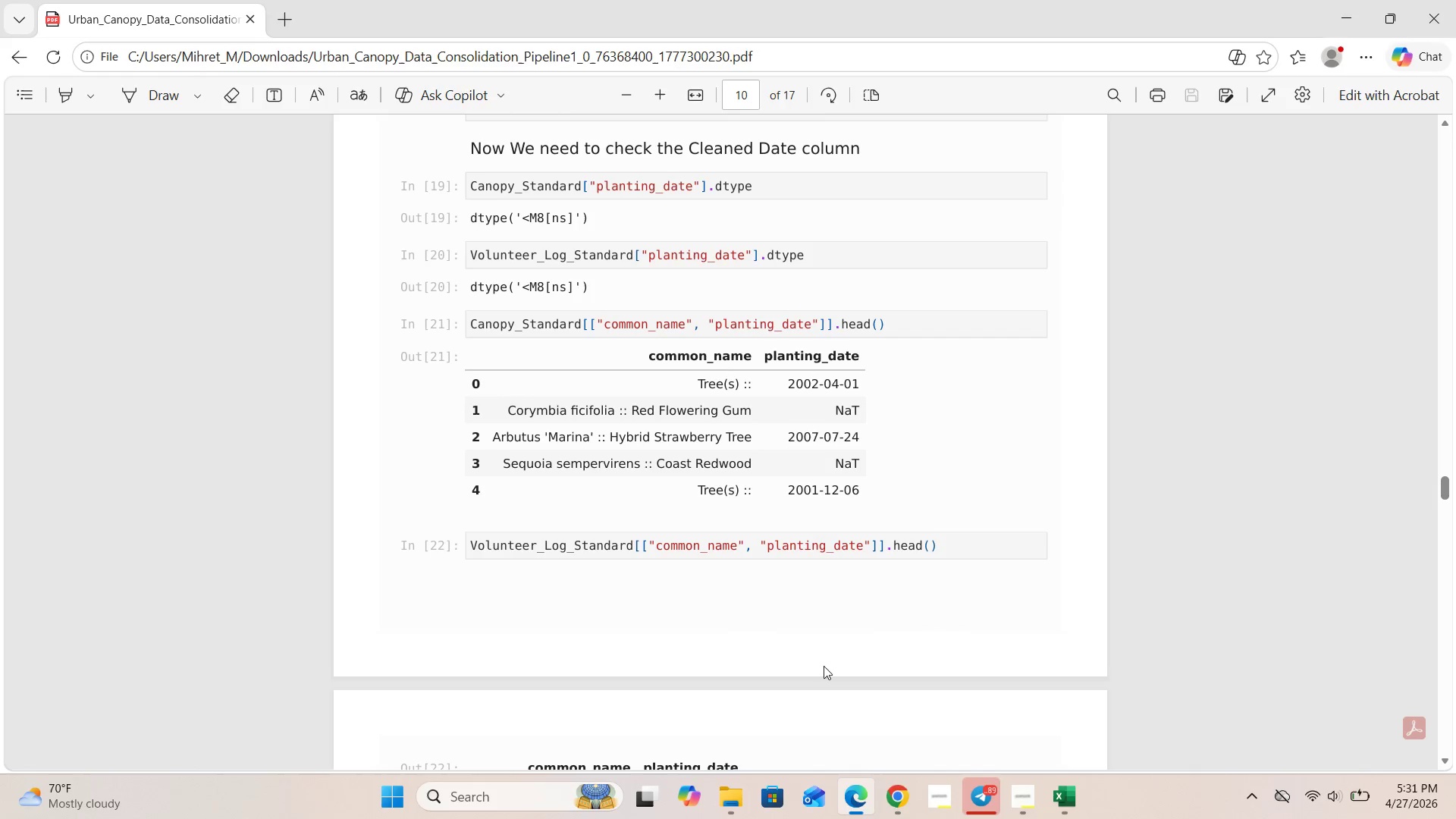 
scroll: coordinate [817, 648], scroll_direction: up, amount: 19.0
 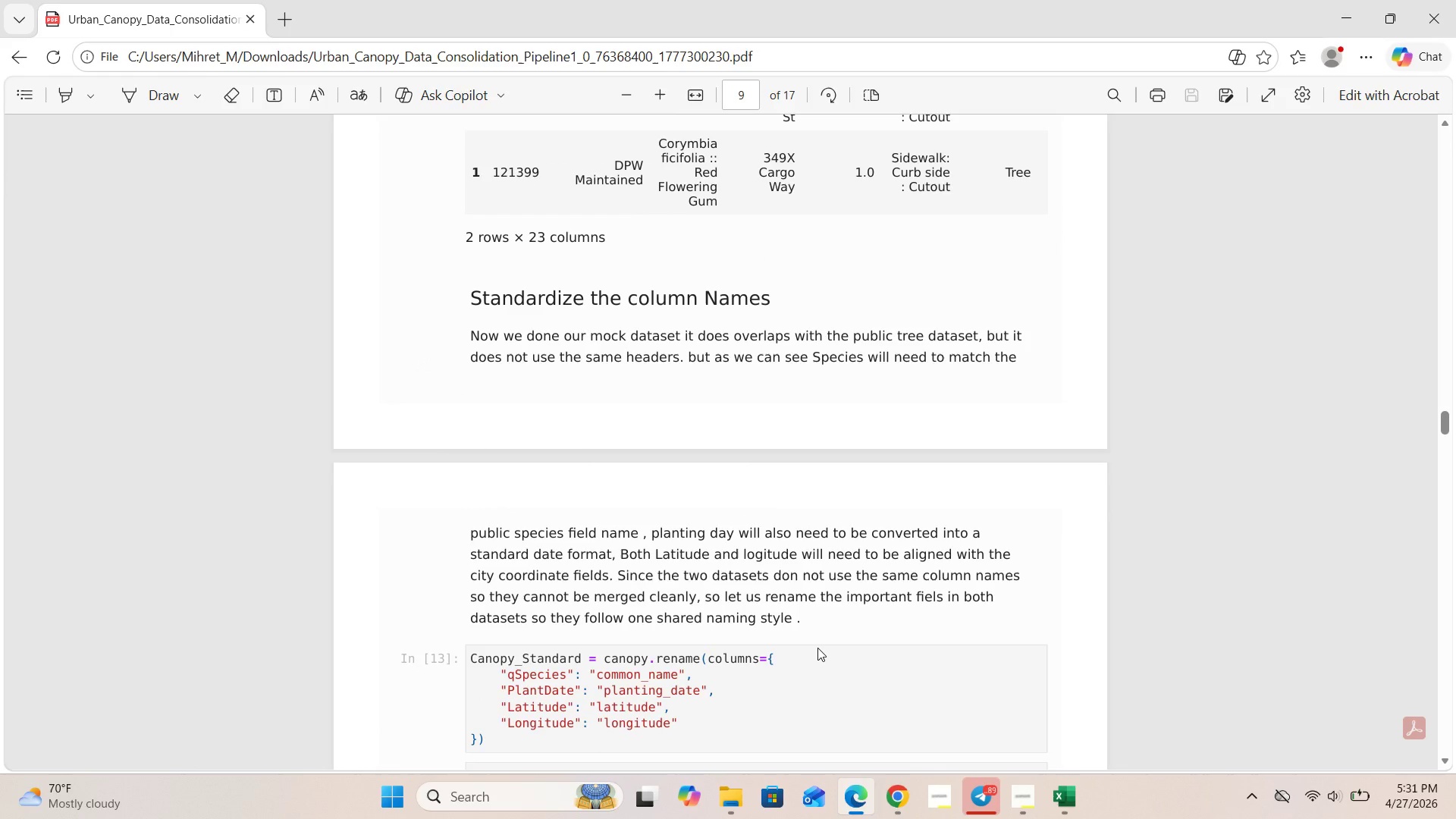 
scroll: coordinate [817, 648], scroll_direction: down, amount: 8.0
 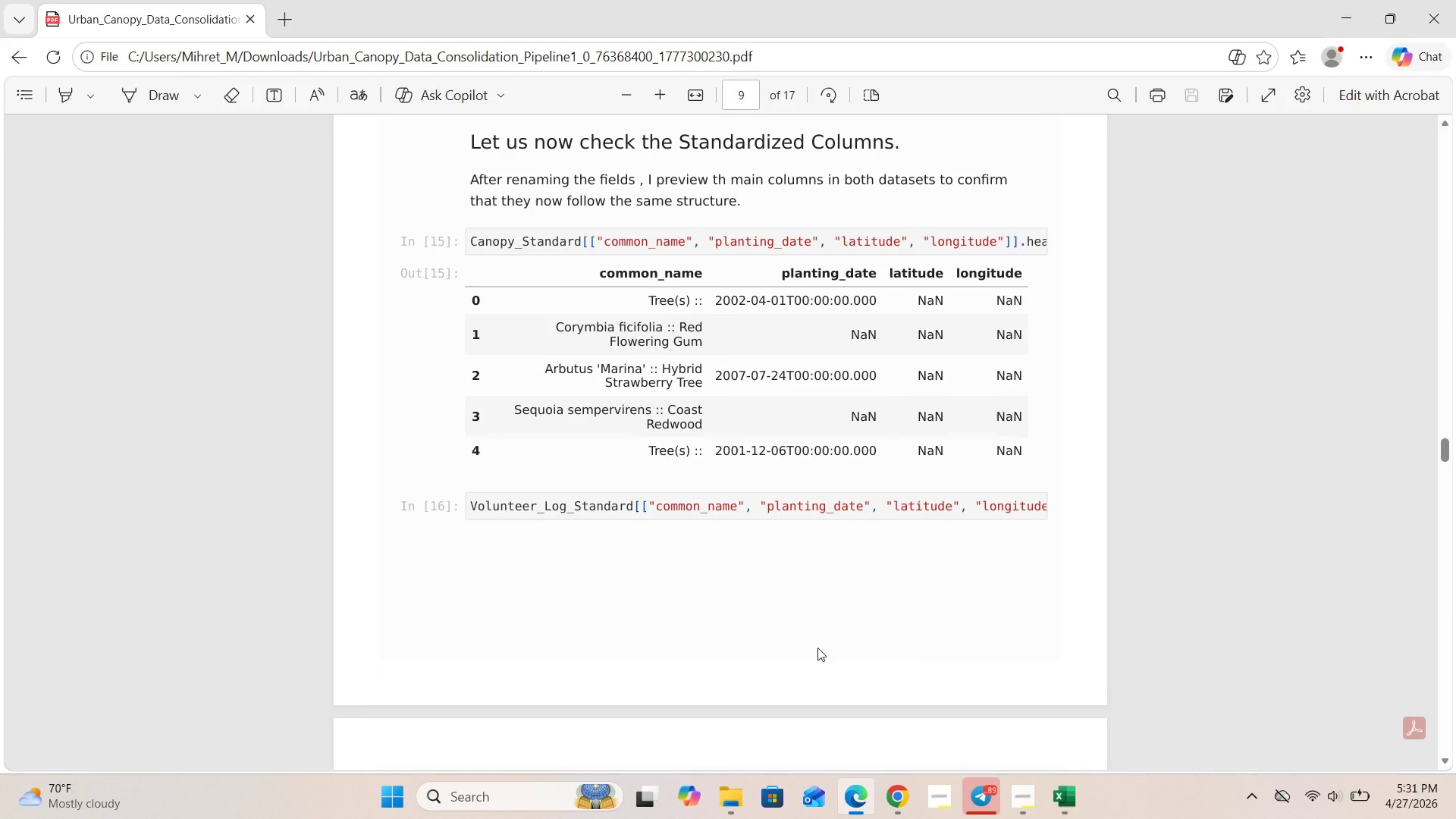 
scroll: coordinate [817, 648], scroll_direction: up, amount: 1.0
 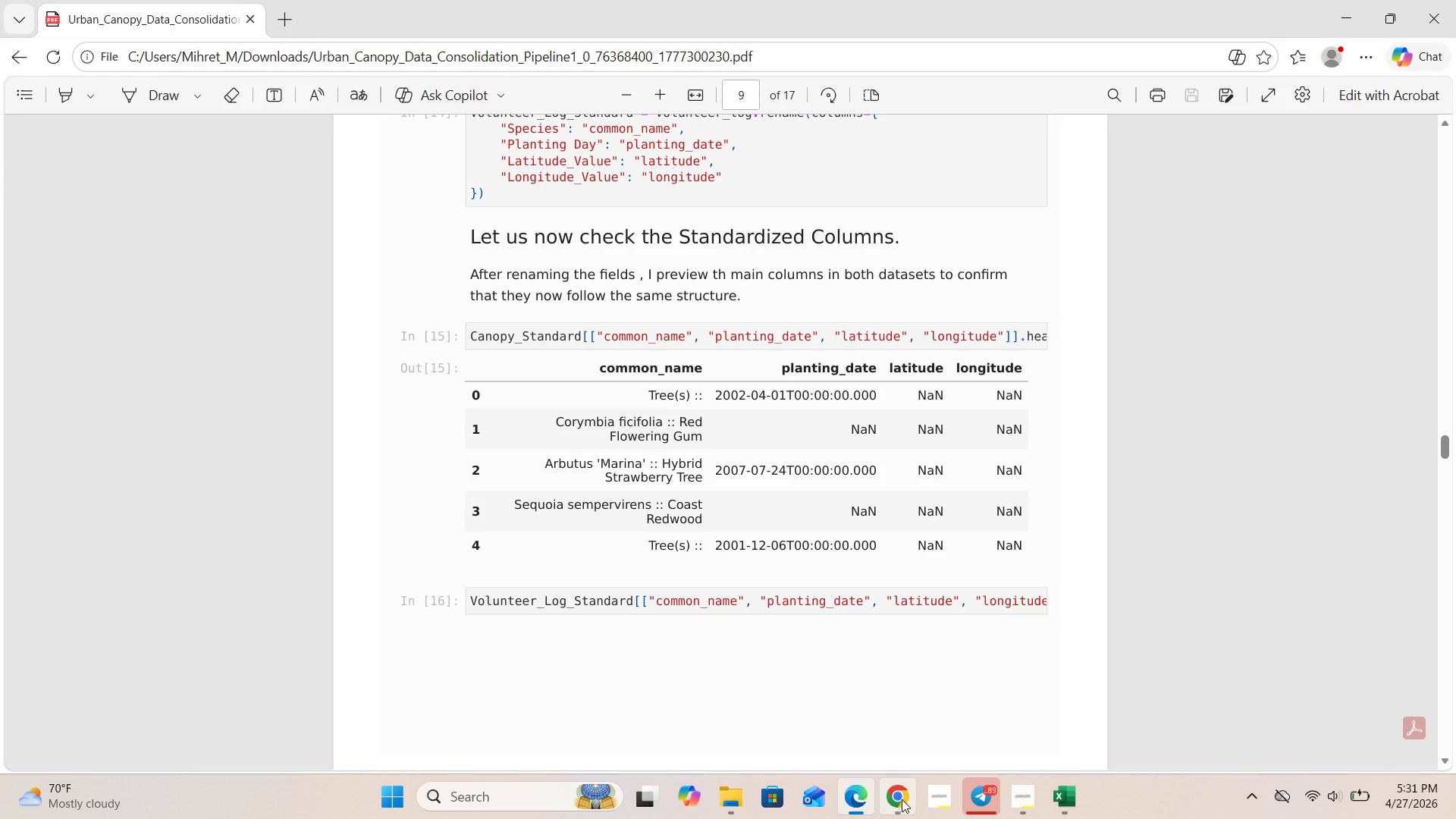 
left_click([893, 718])
 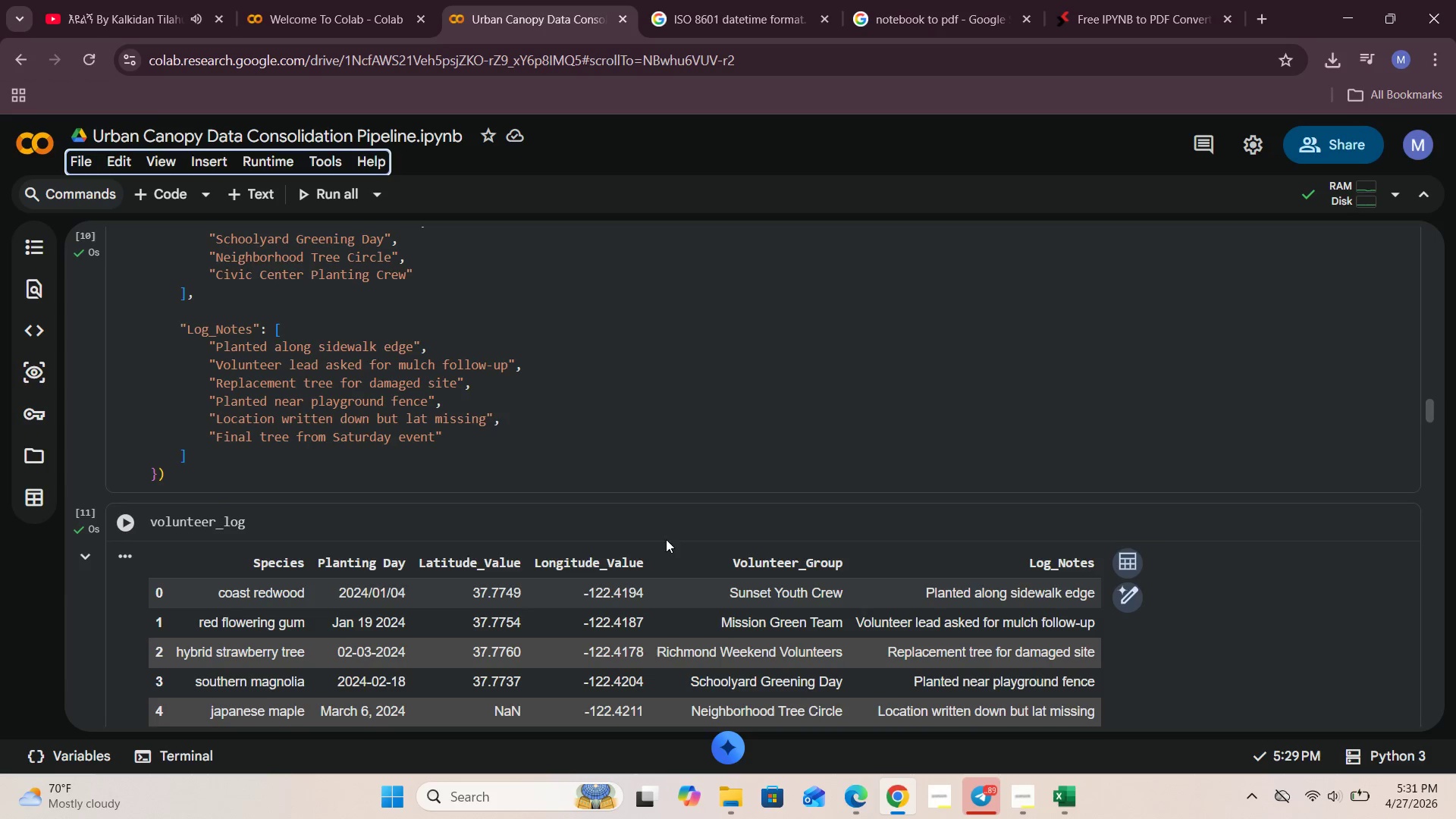 
scroll: coordinate [666, 539], scroll_direction: down, amount: 8.0
 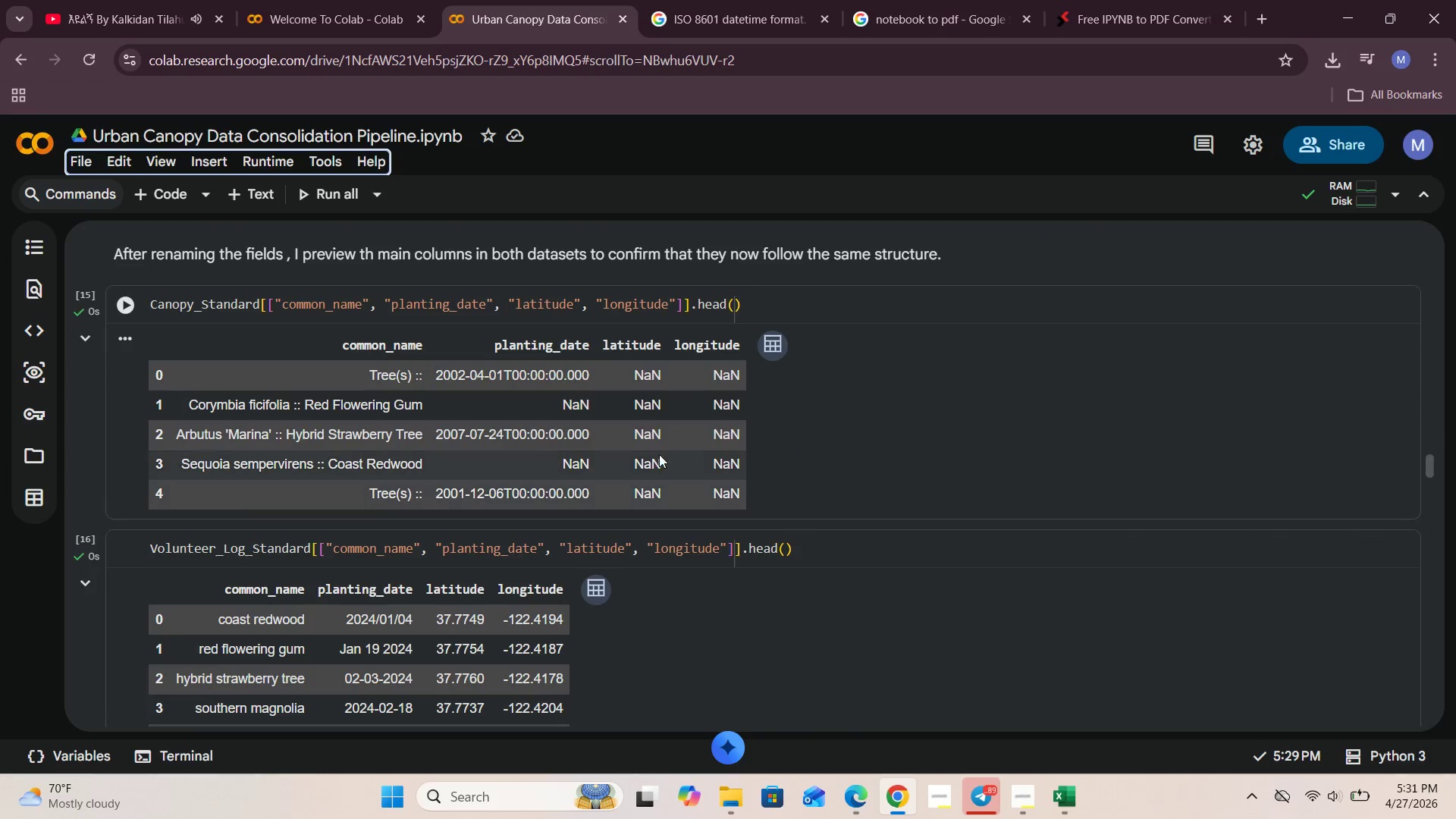 
left_click([504, 304])
 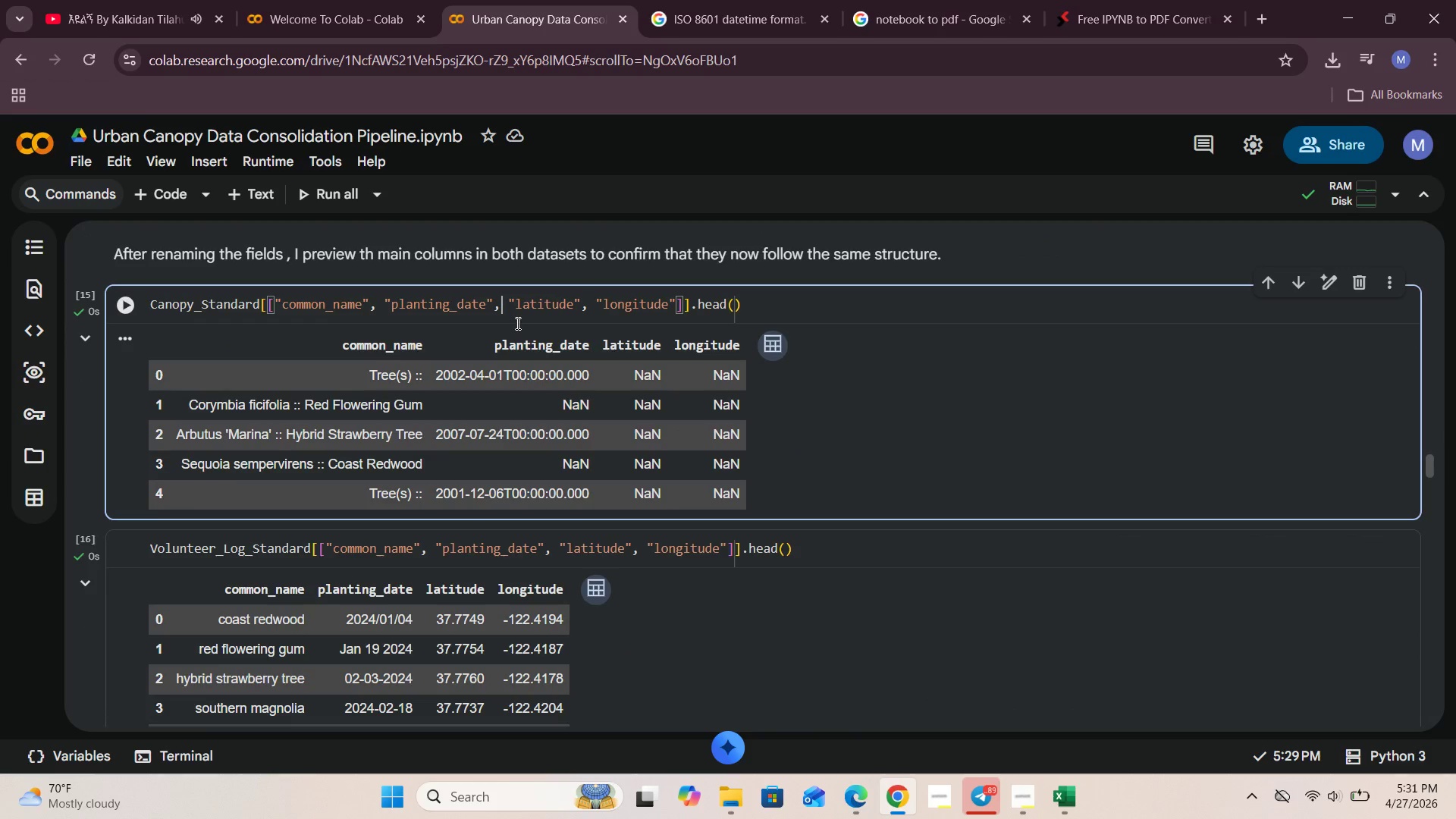 
key(Enter)
 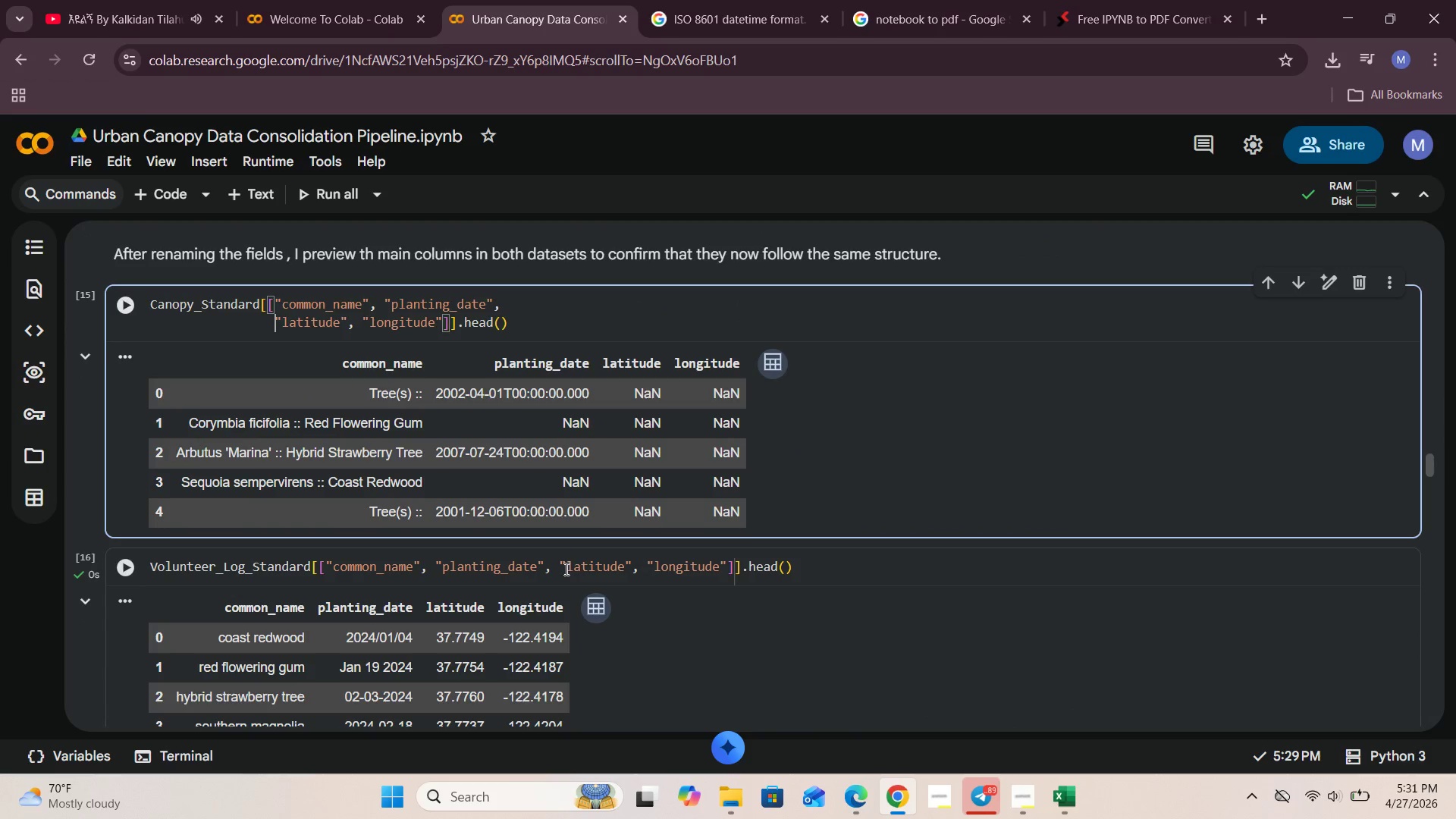 
left_click([554, 566])
 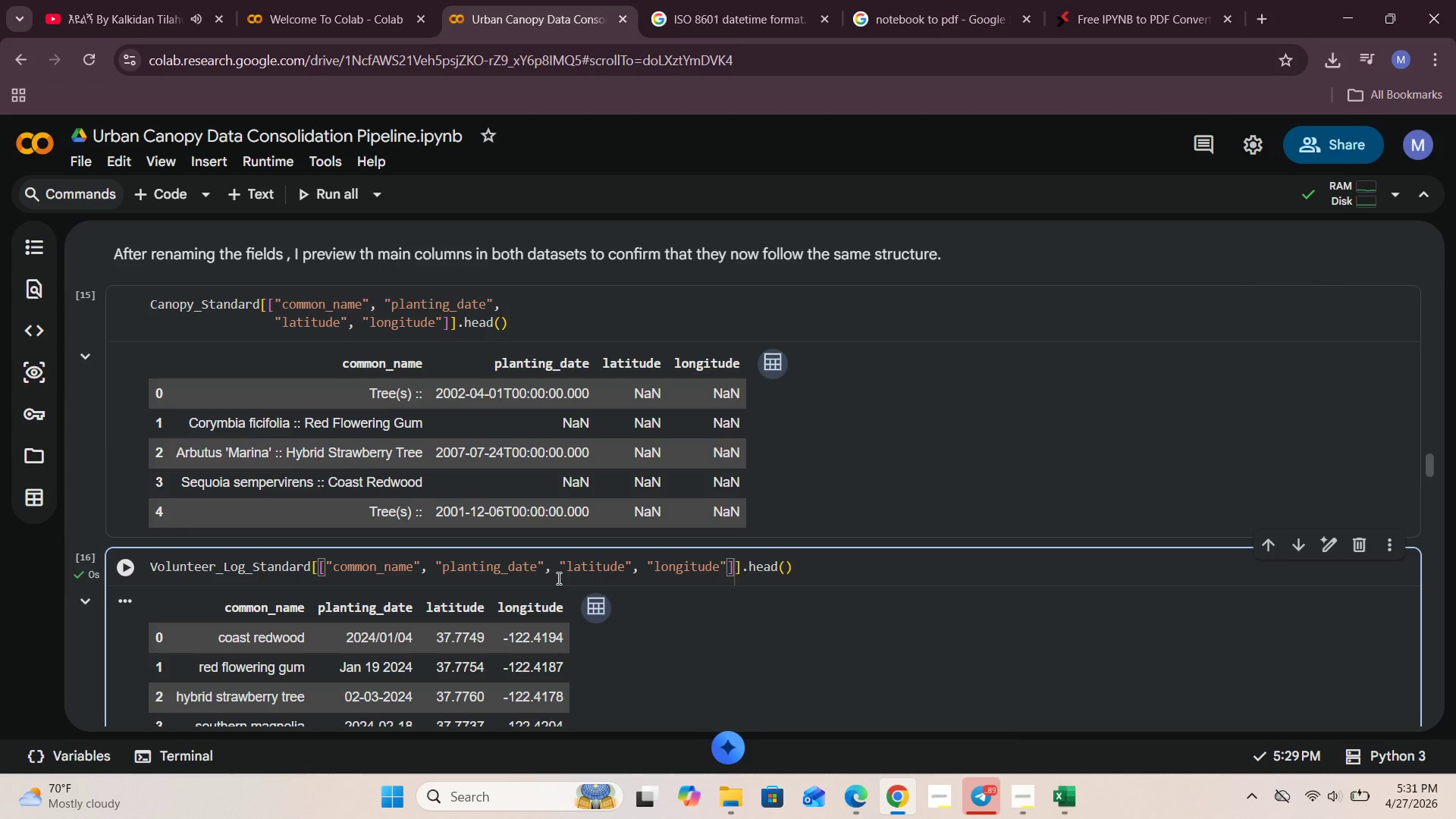 
key(Enter)
 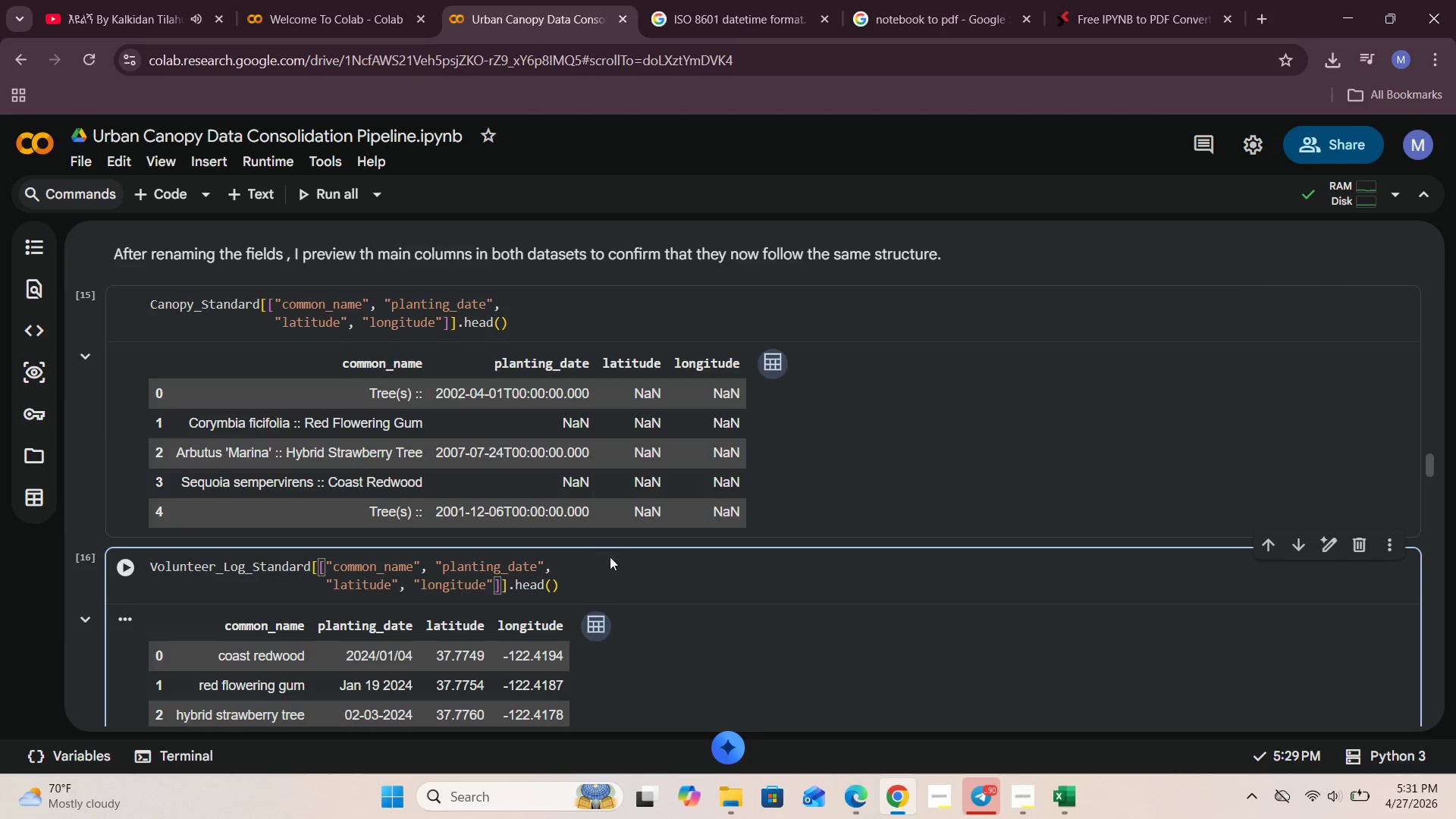 
scroll: coordinate [610, 557], scroll_direction: down, amount: 2.0
 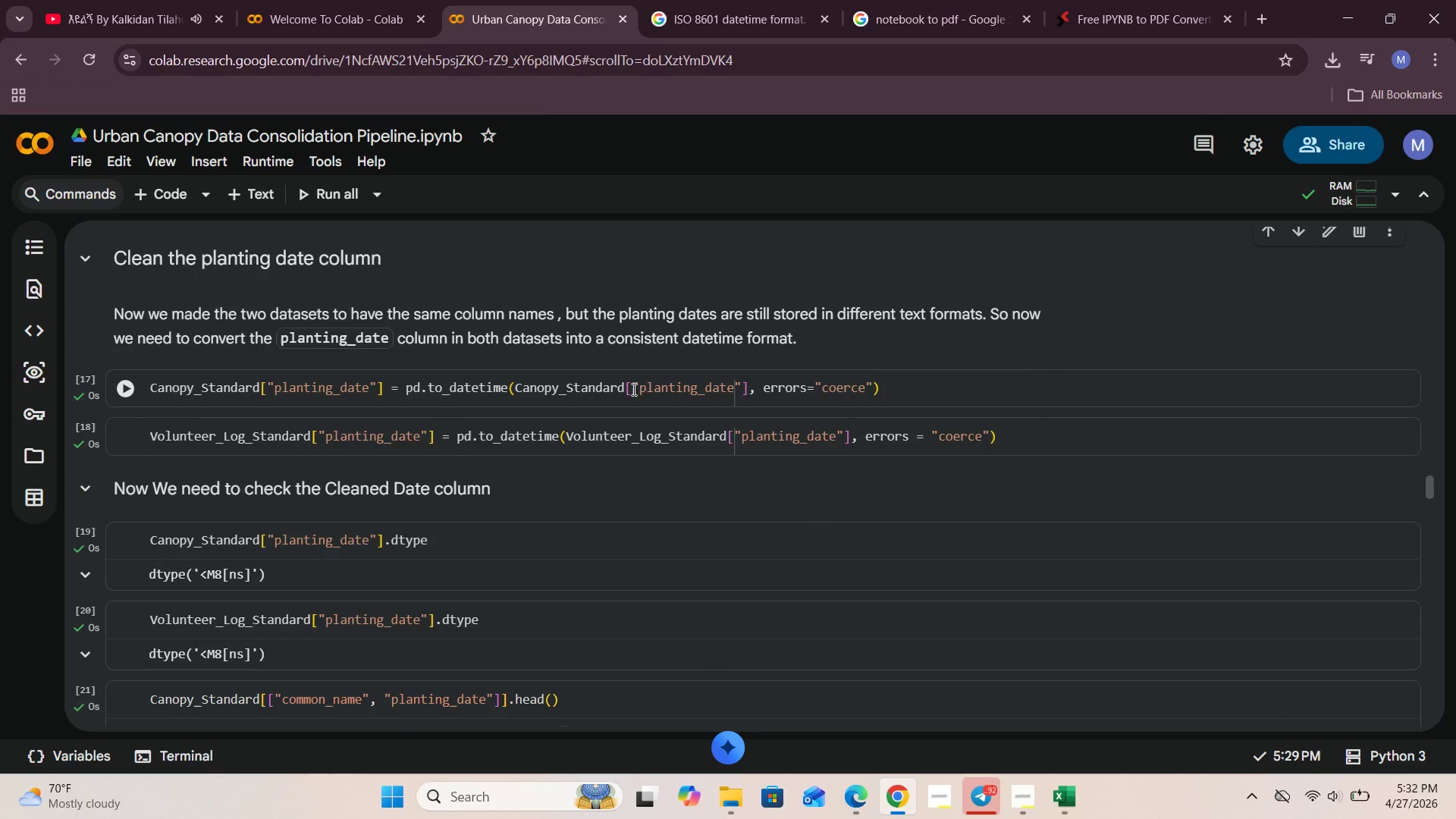 
left_click([760, 391])
 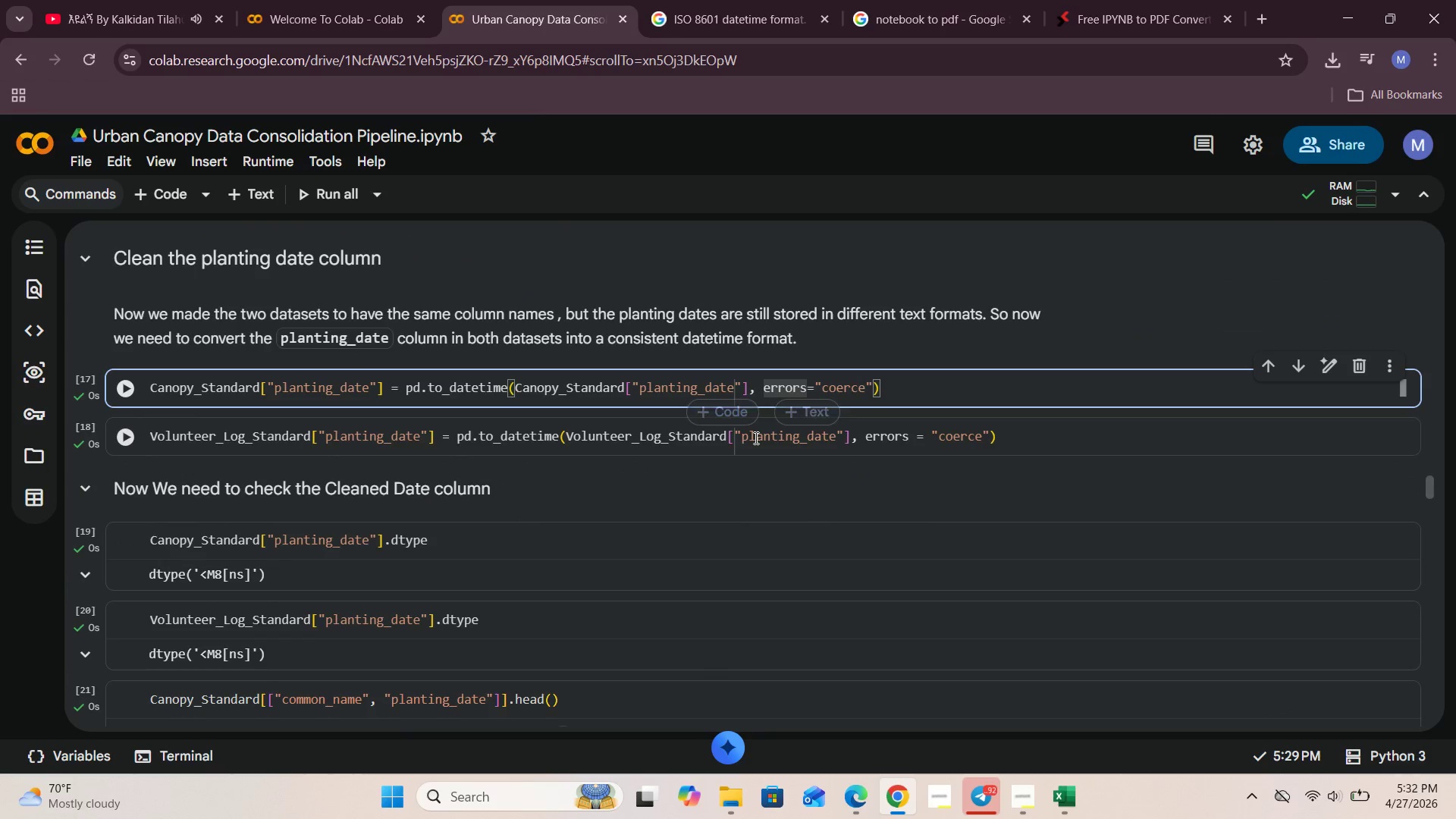 
key(Enter)
 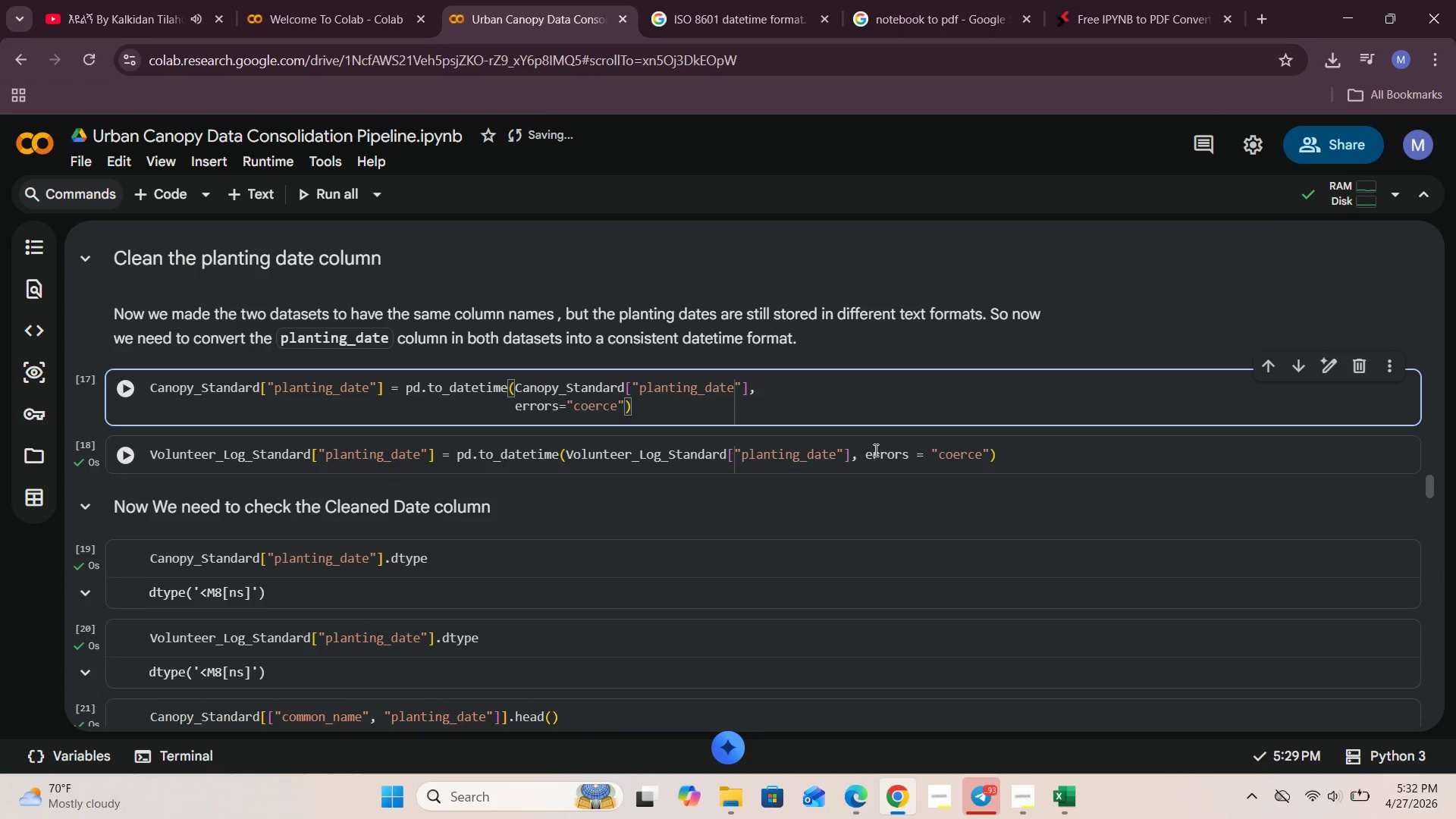 
left_click([861, 454])
 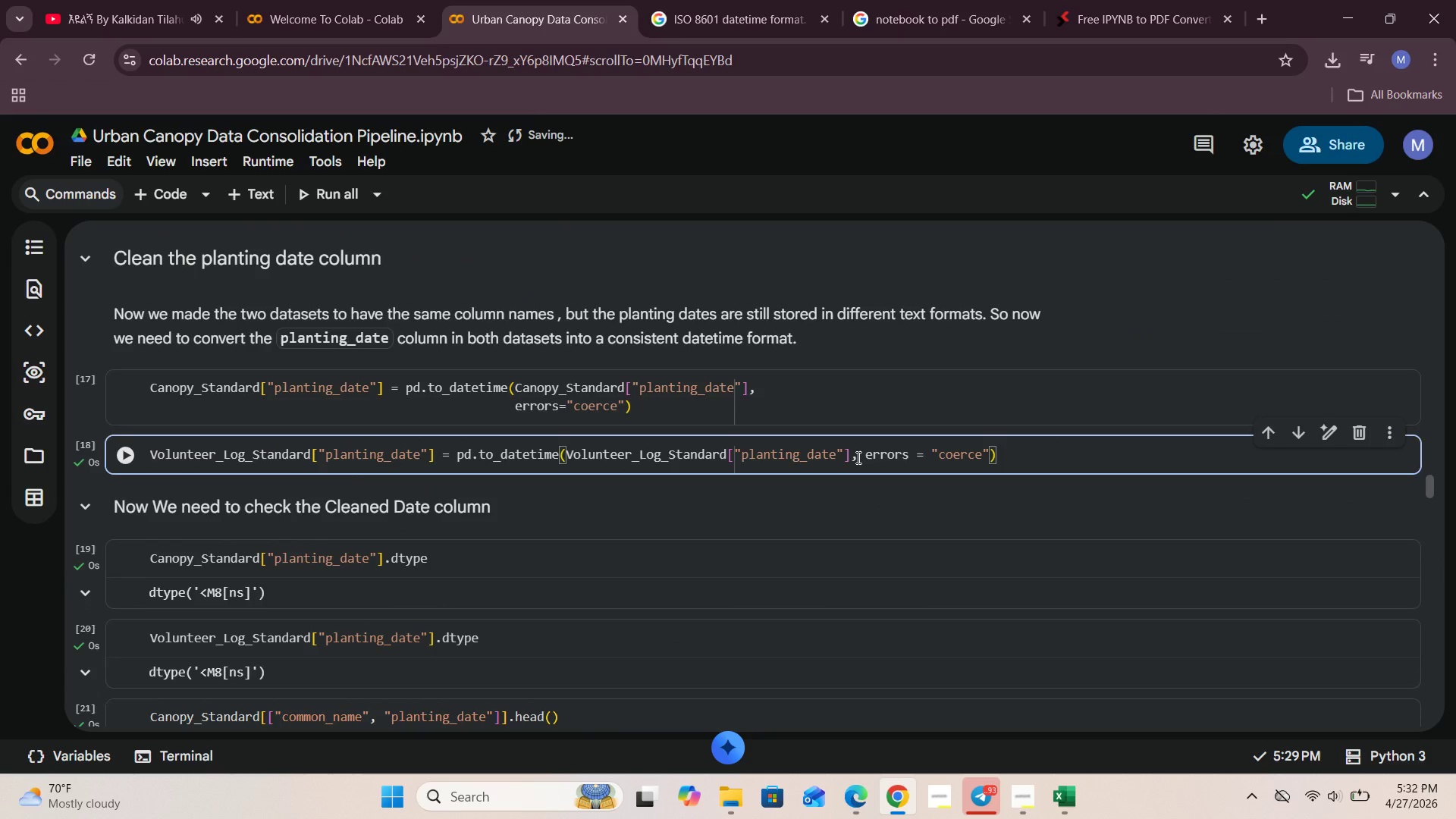 
key(Enter)
 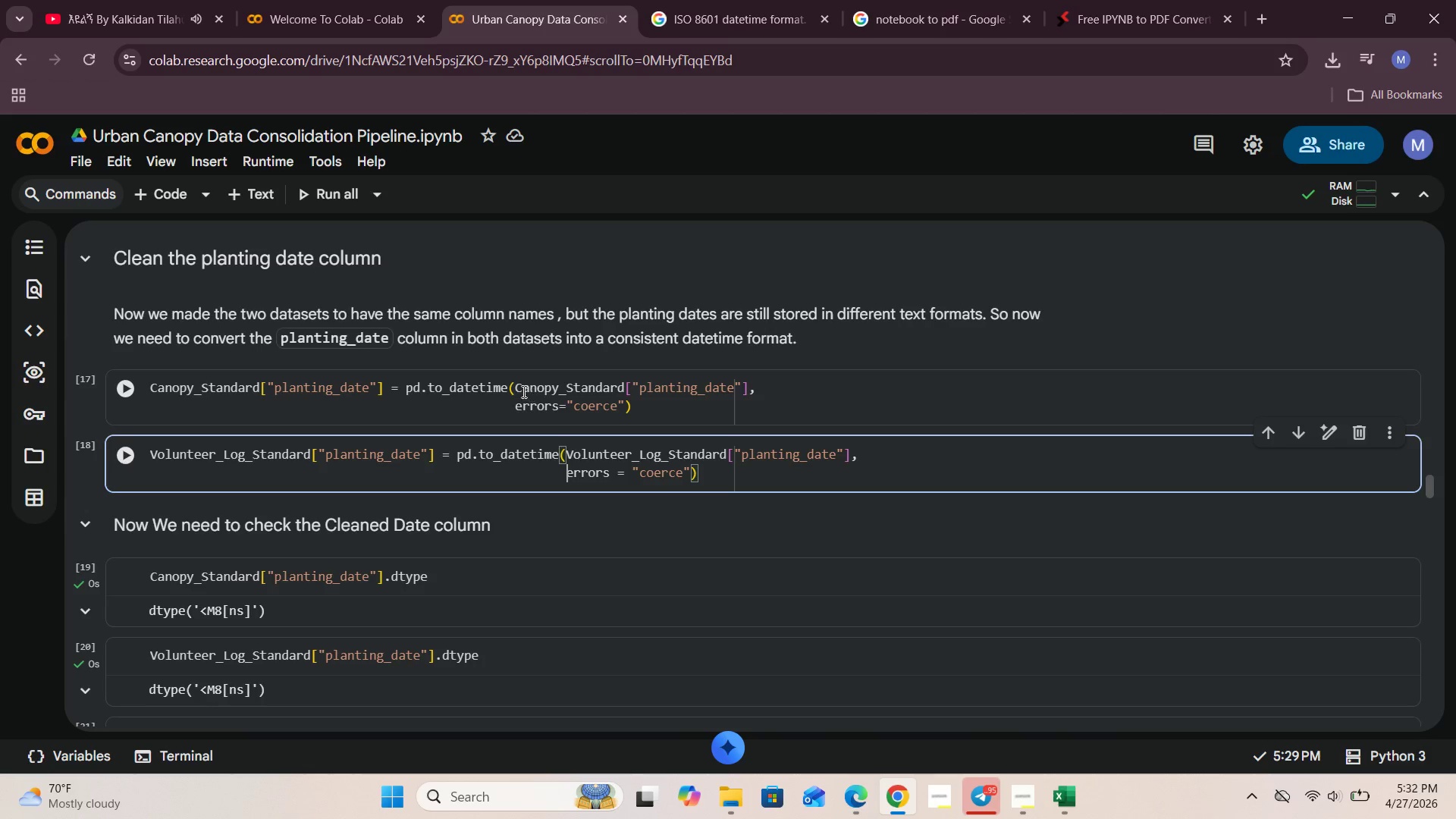 
left_click([518, 385])
 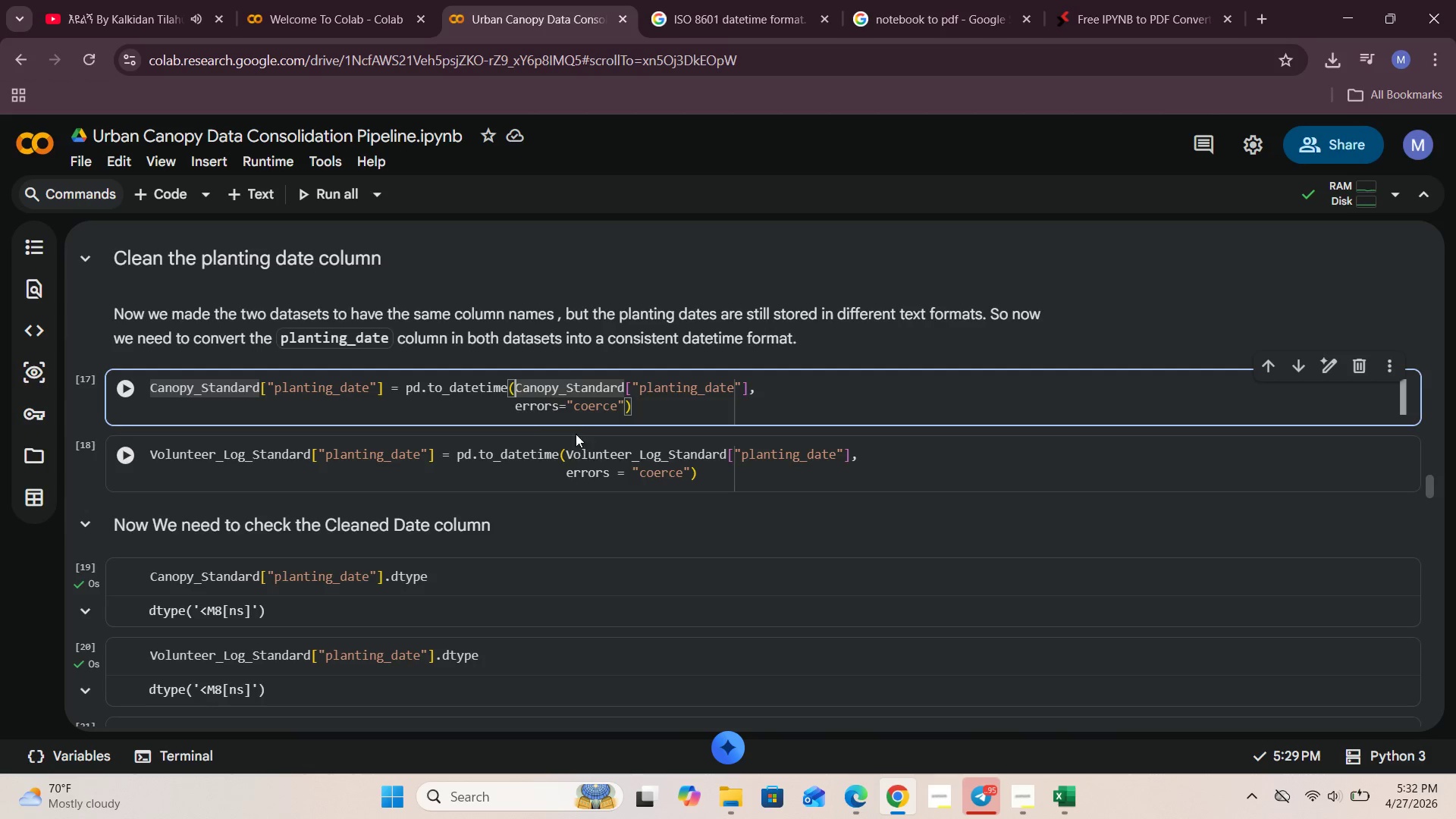 
key(Enter)
 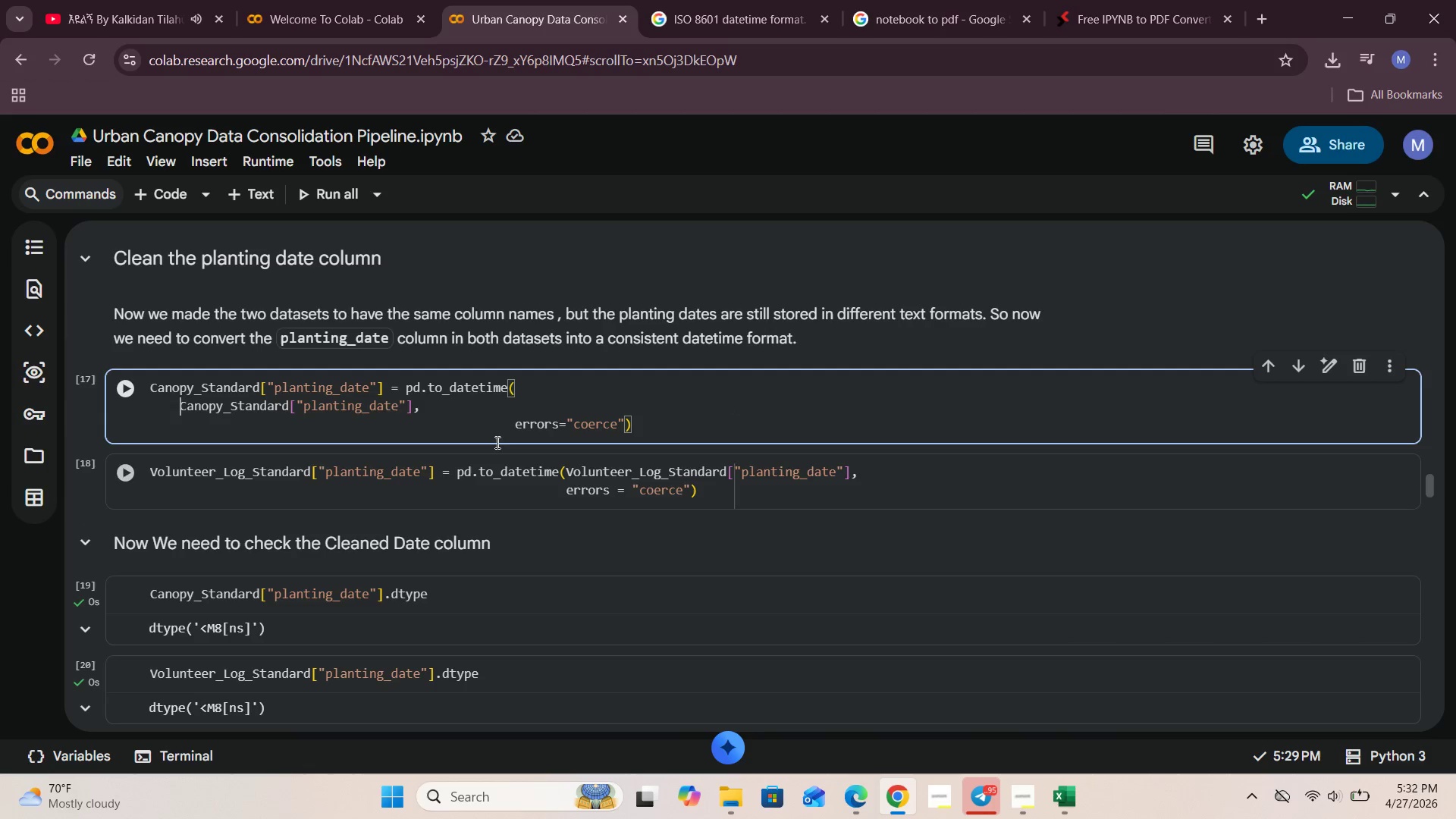 
left_click([498, 422])
 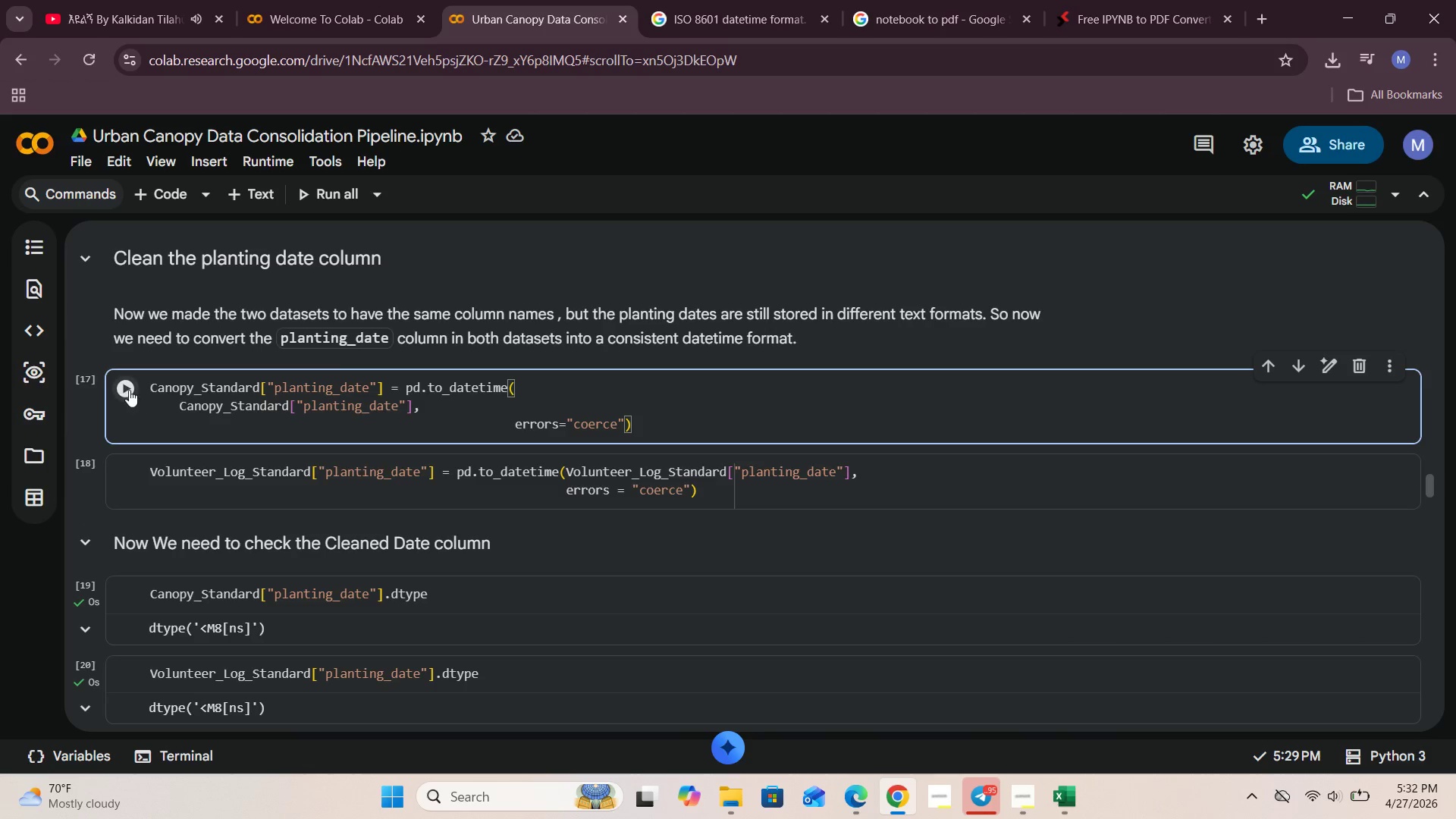 
left_click([129, 390])
 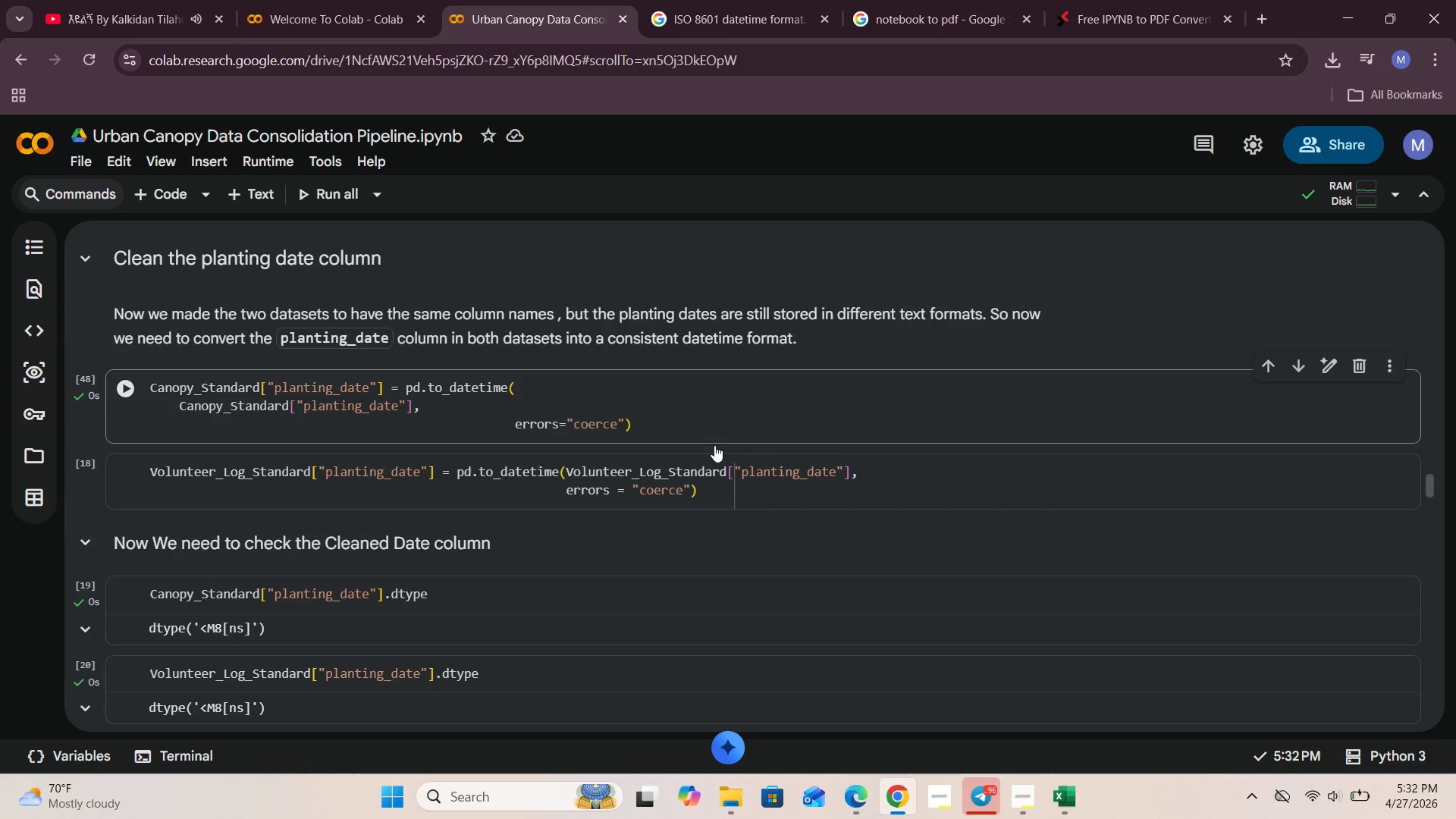 
wait(6.77)
 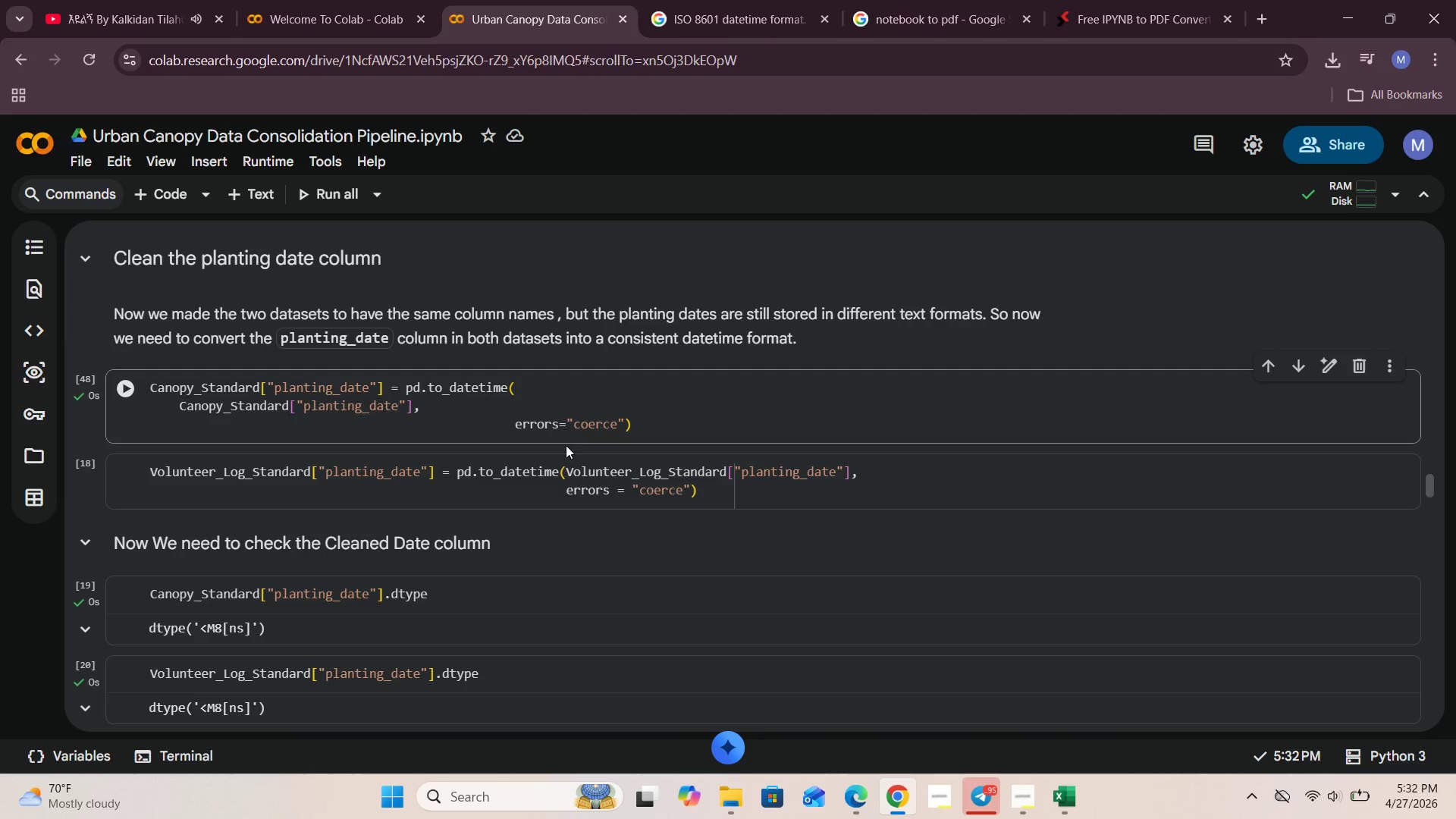 
left_click([507, 426])
 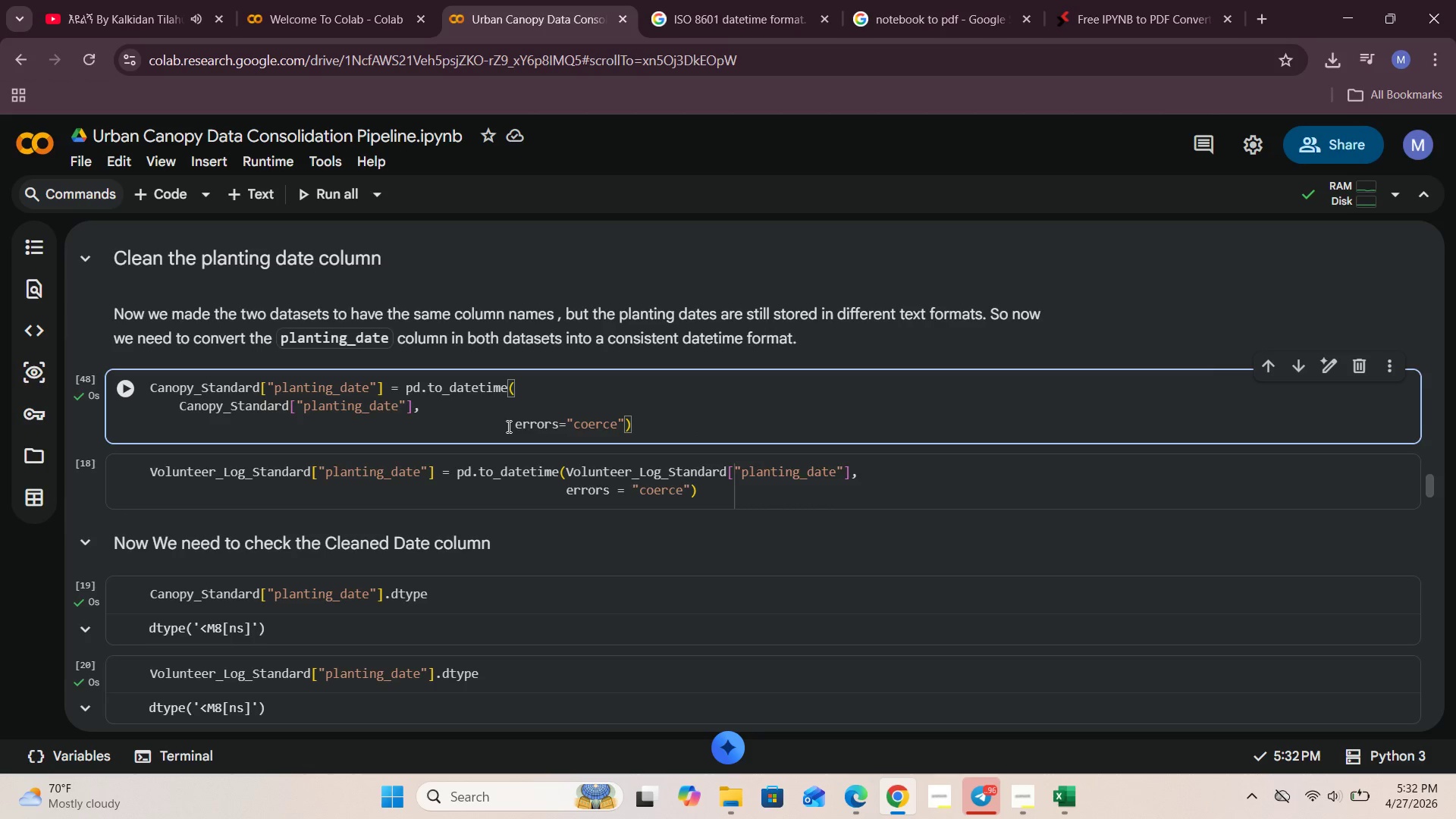 
key(Backspace)
 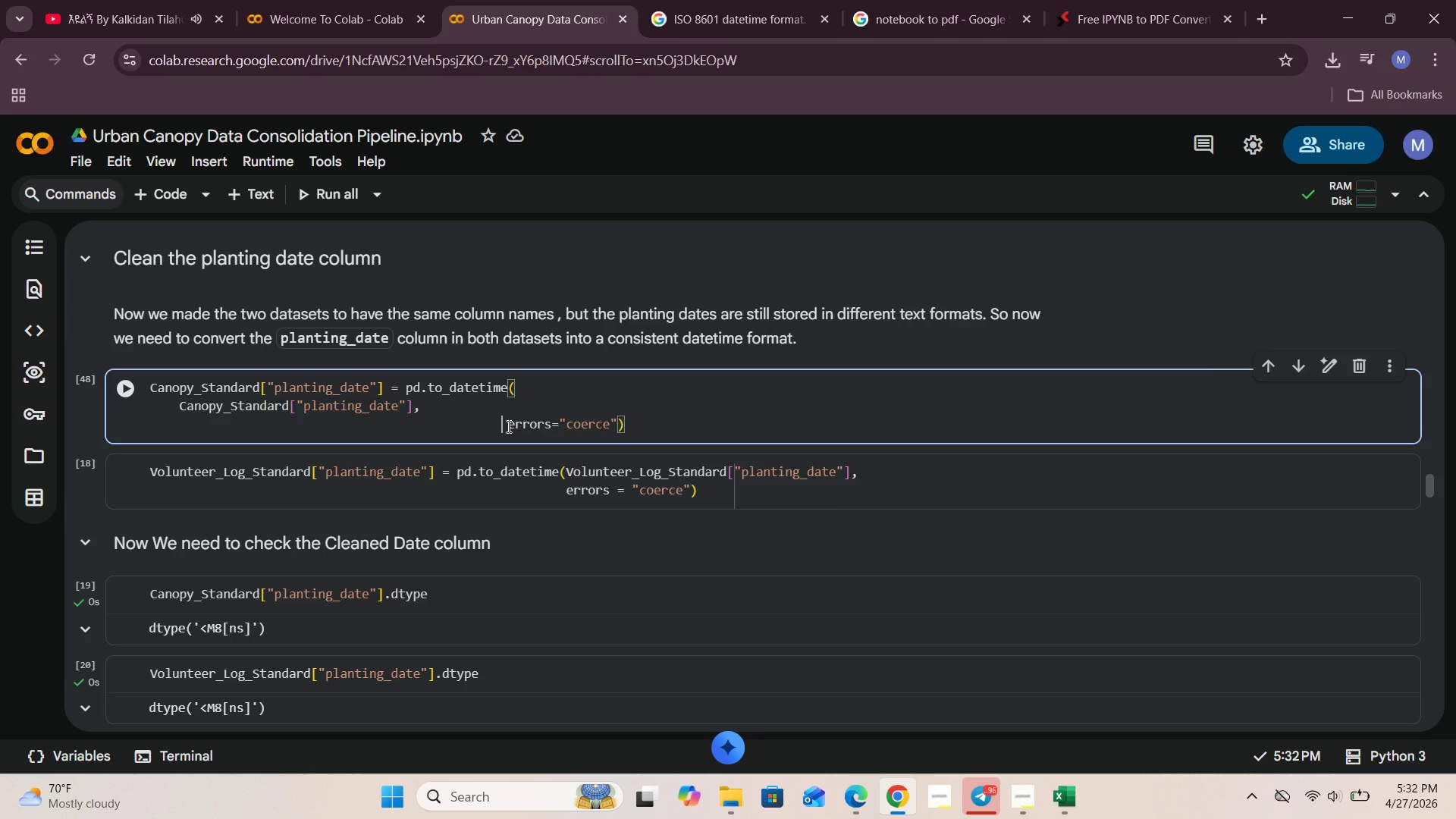 
hold_key(key=Backspace, duration=0.88)
 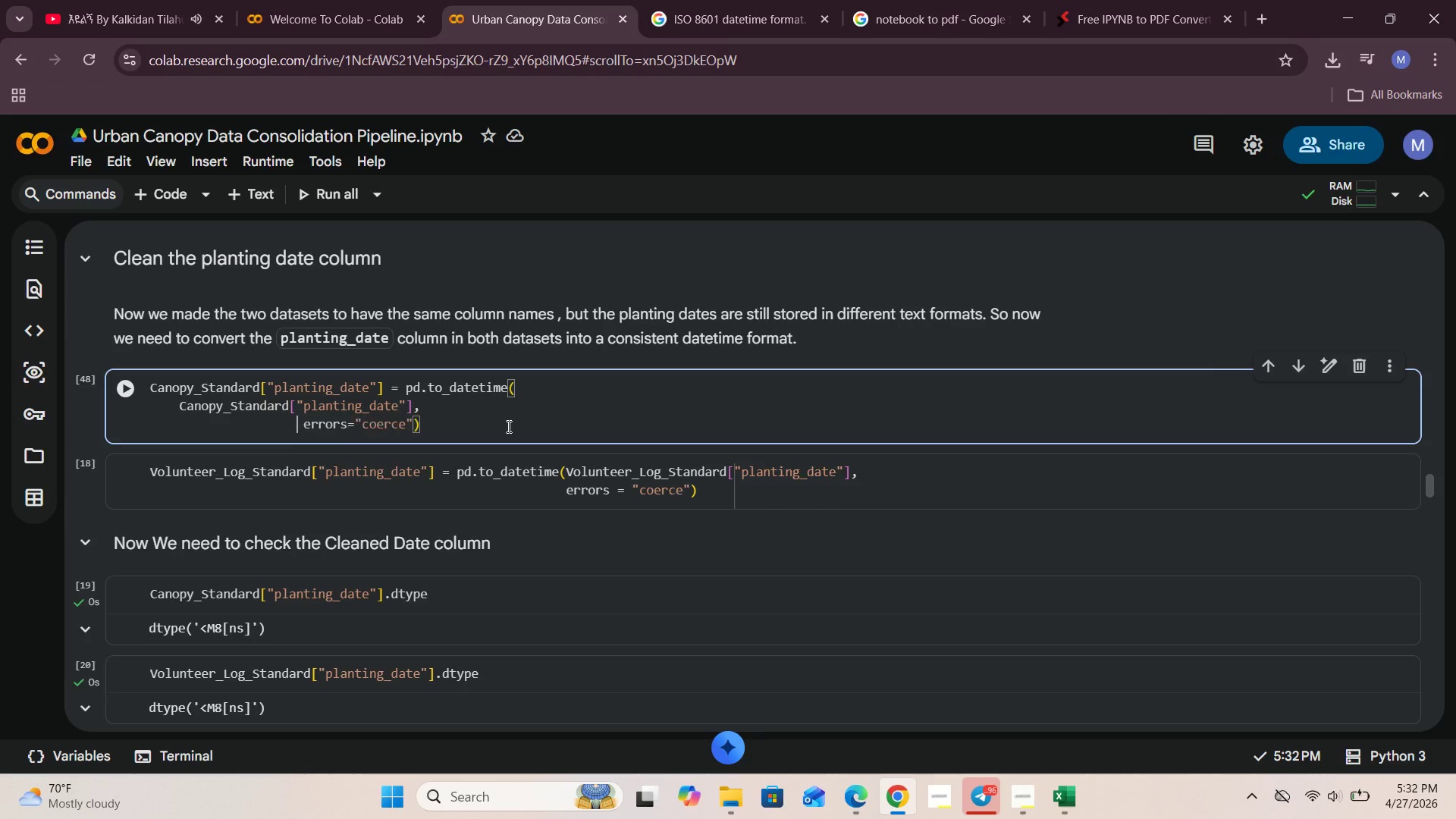 
key(Backspace)
 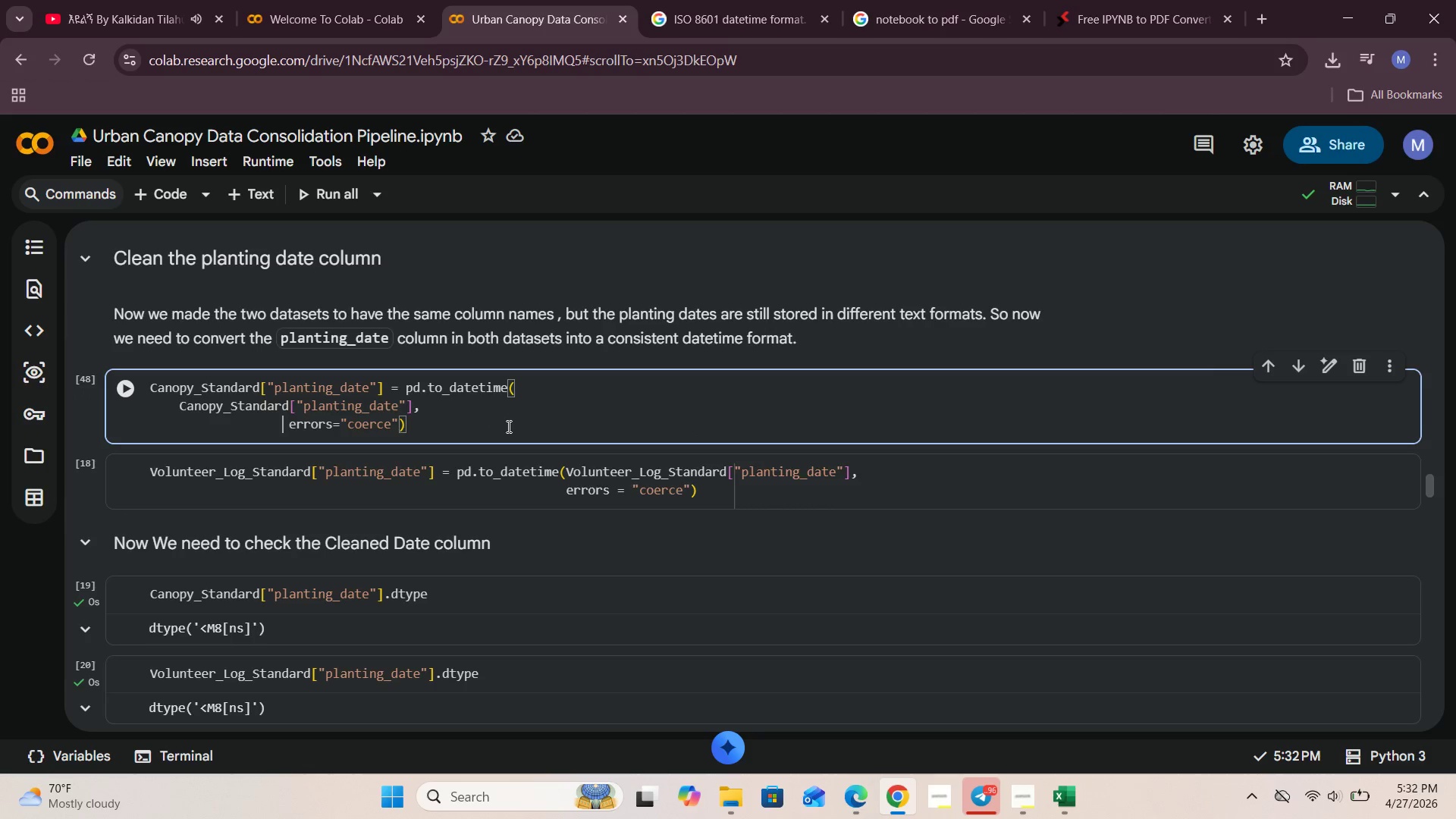 
key(Backspace)
 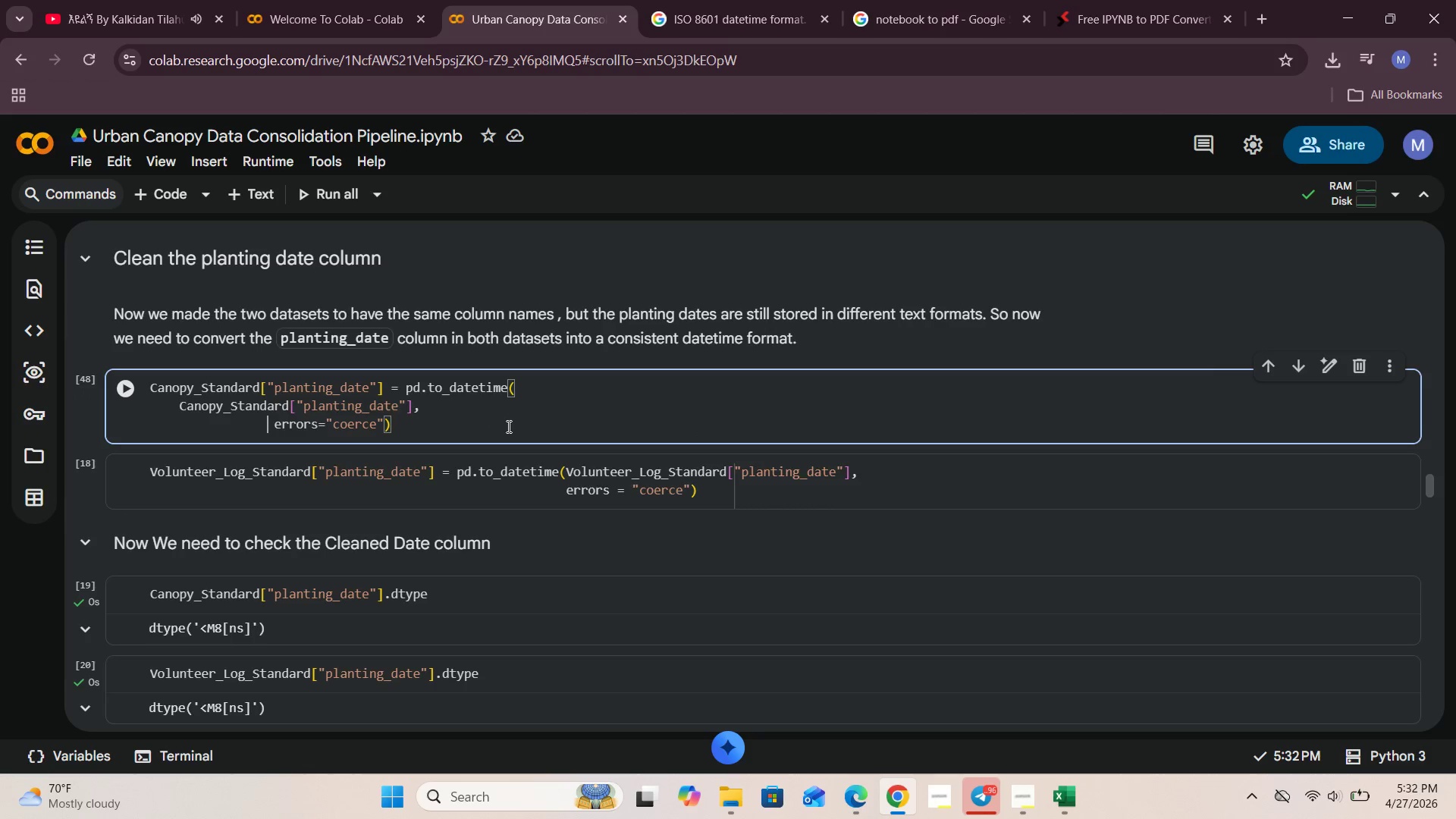 
key(Backspace)
 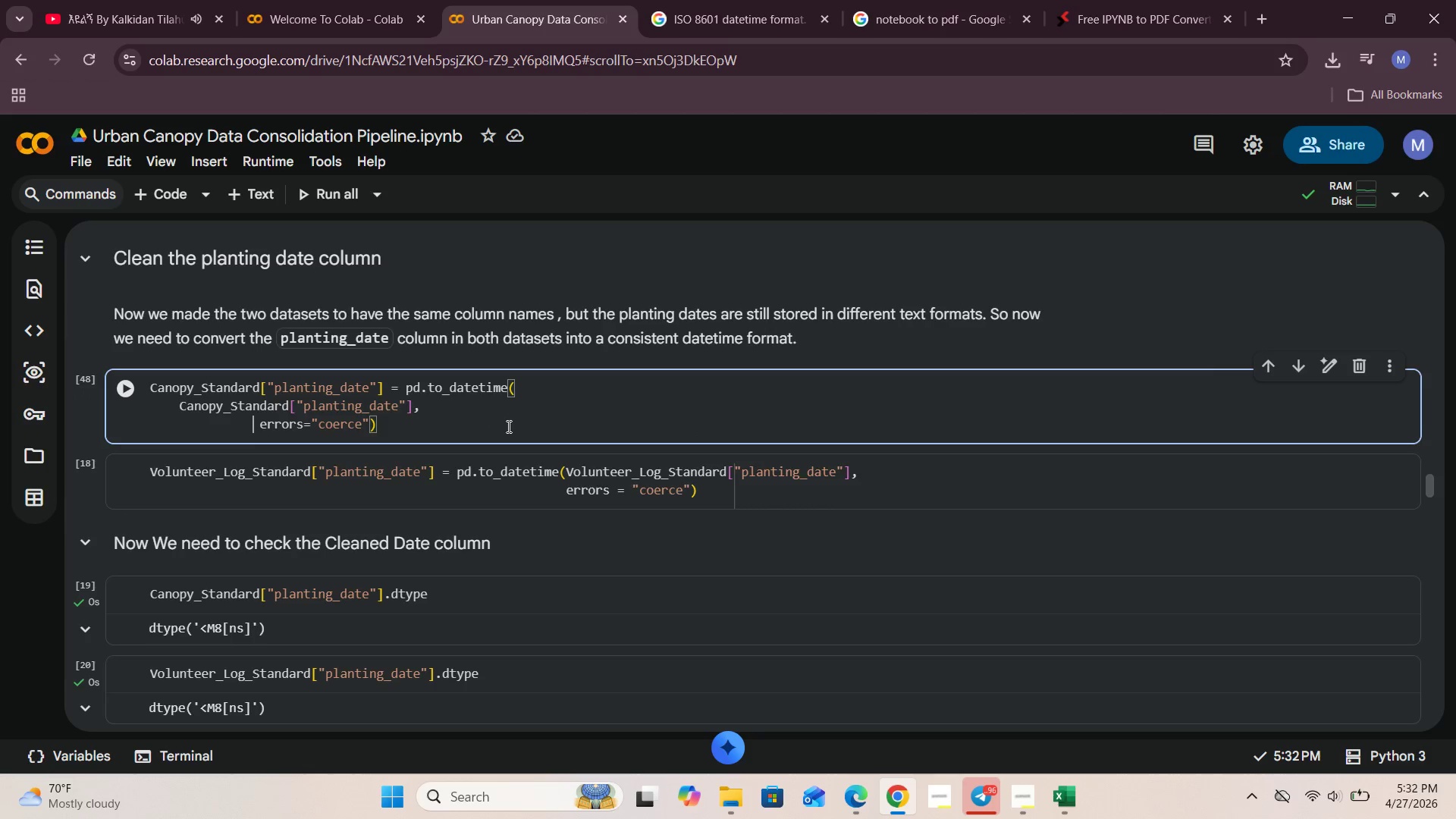 
key(Backspace)
 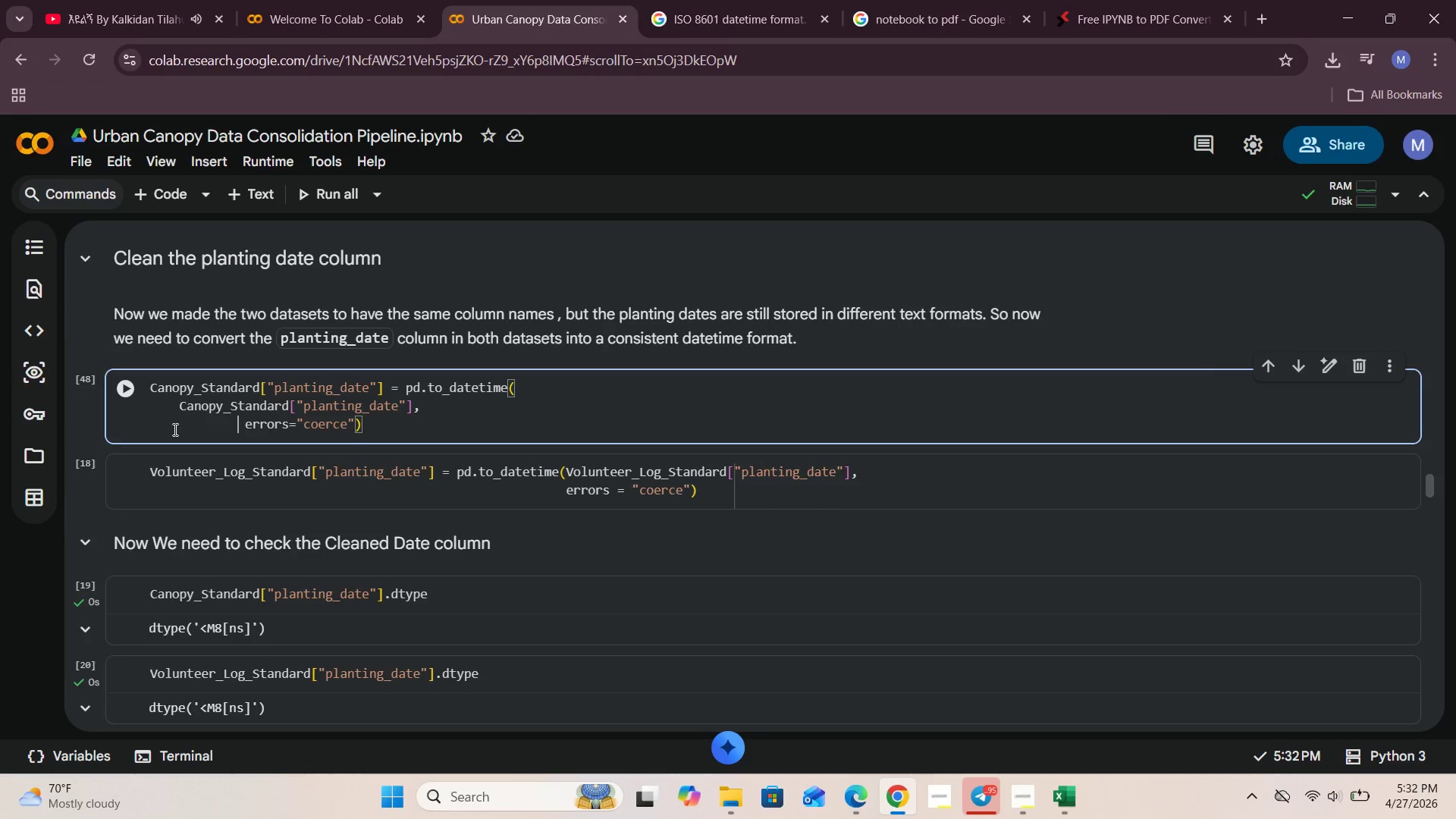 
left_click([174, 411])
 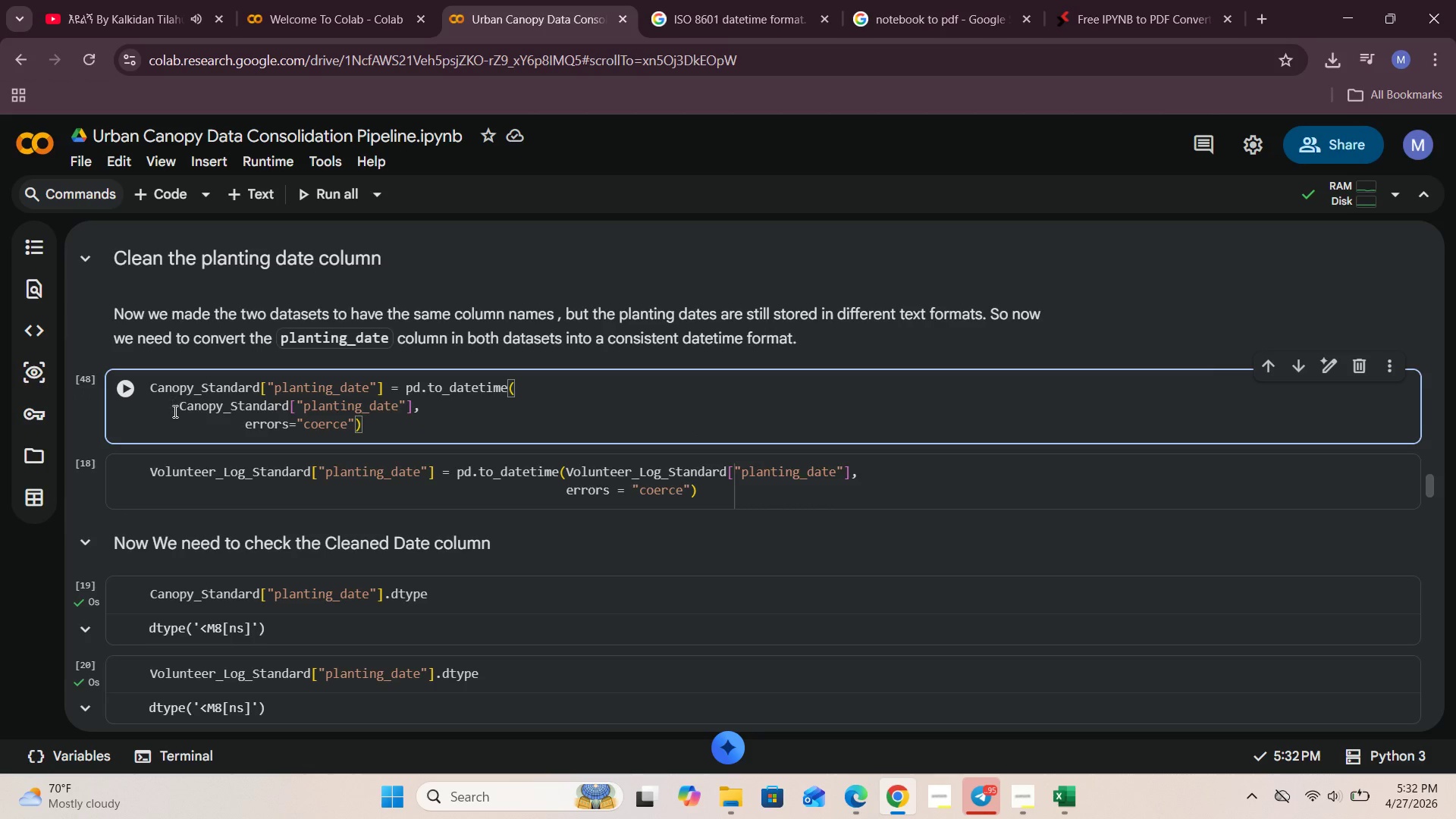 
hold_key(key=Space, duration=1.0)
 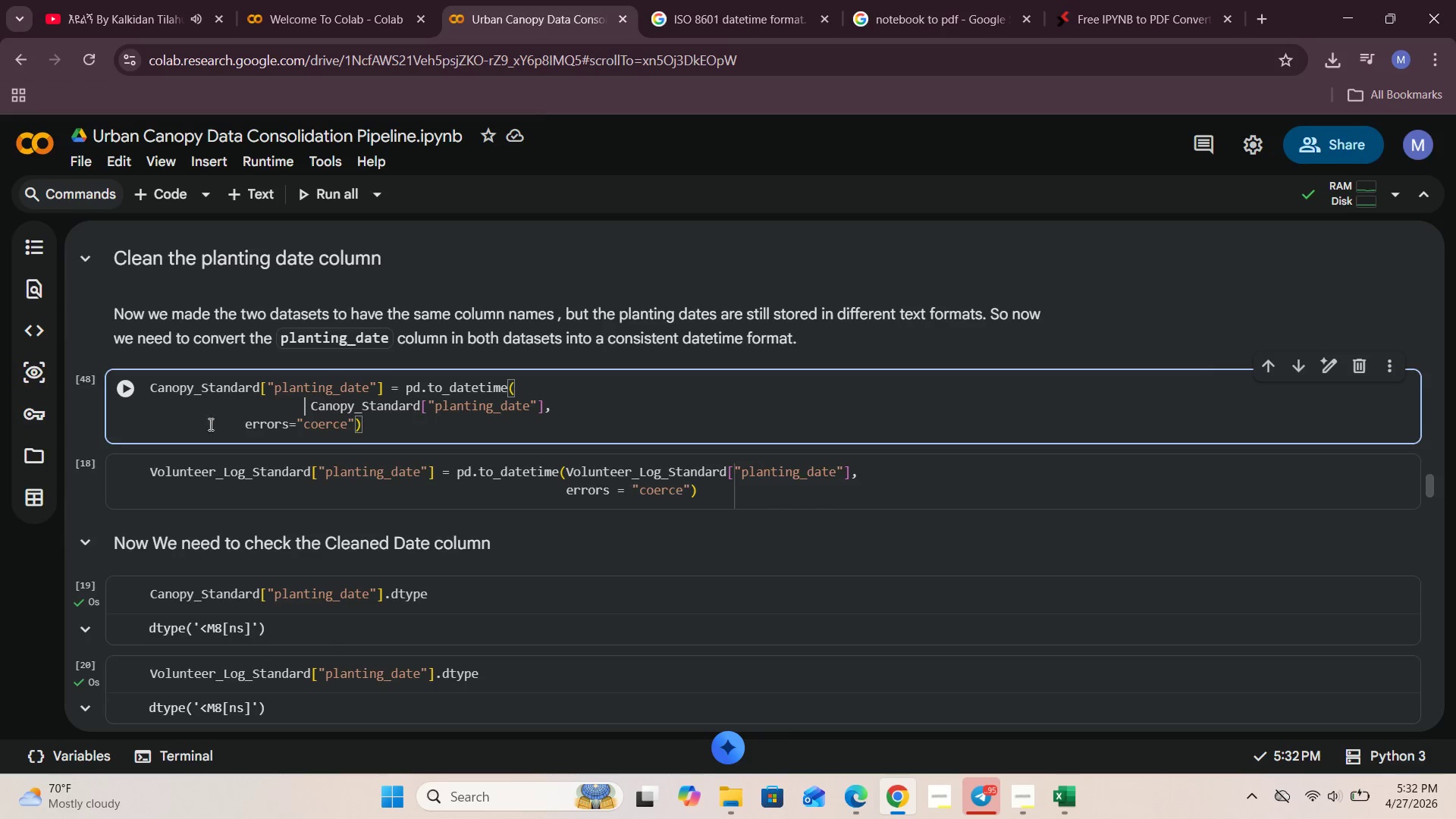 
left_click([228, 425])
 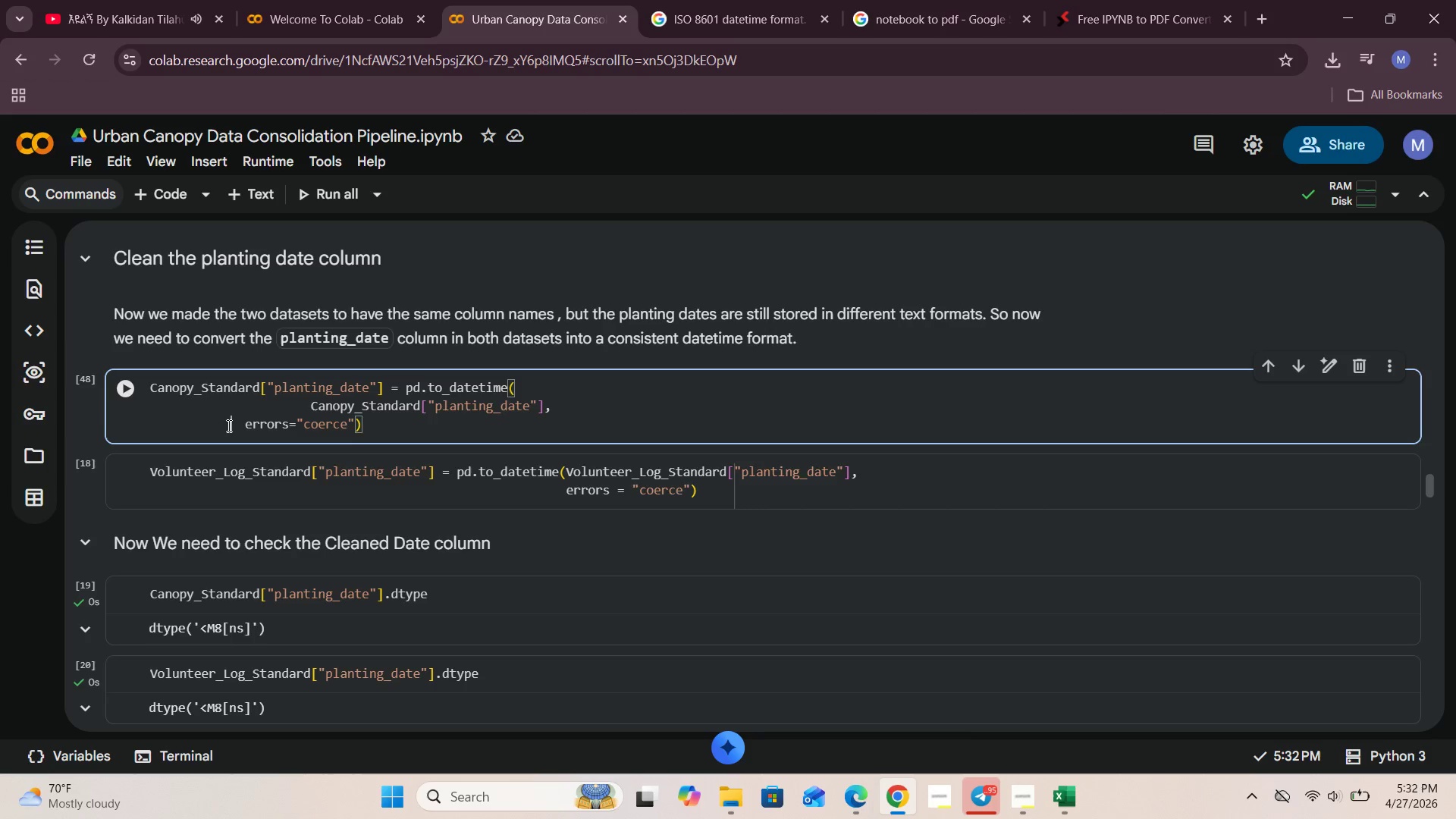 
hold_key(key=Space, duration=0.61)
 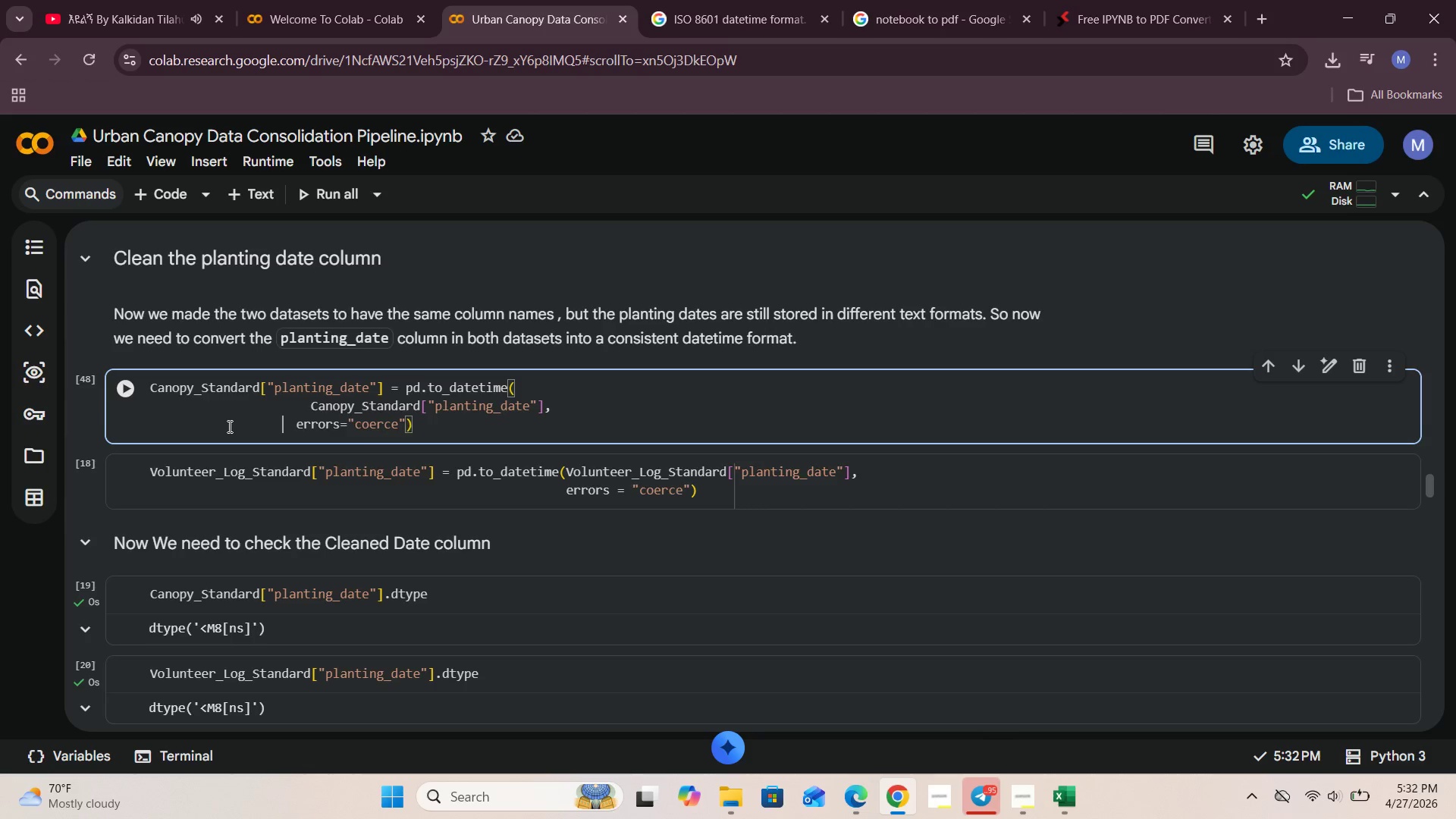 
hold_key(key=Space, duration=0.34)
 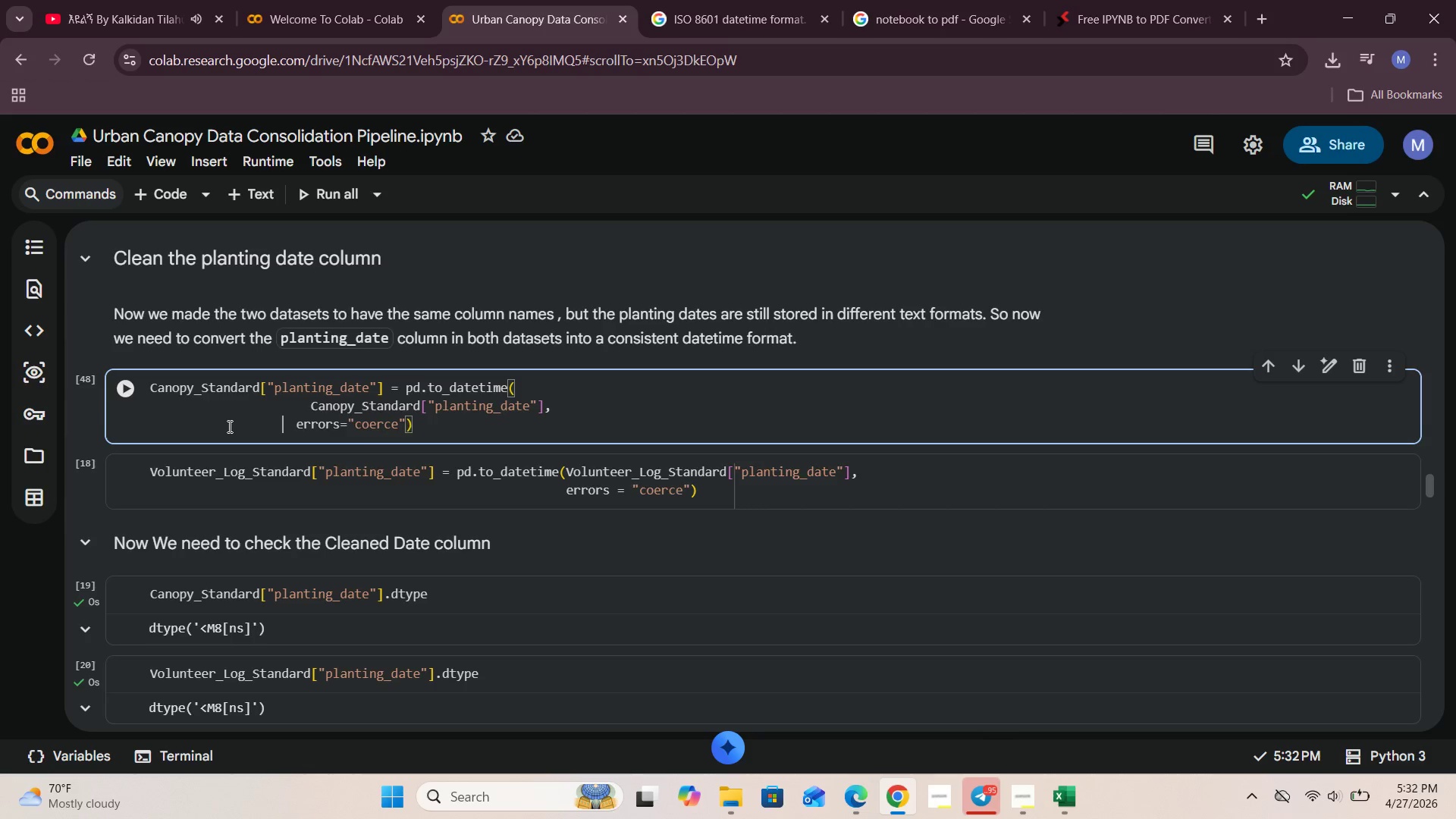 
key(Space)
 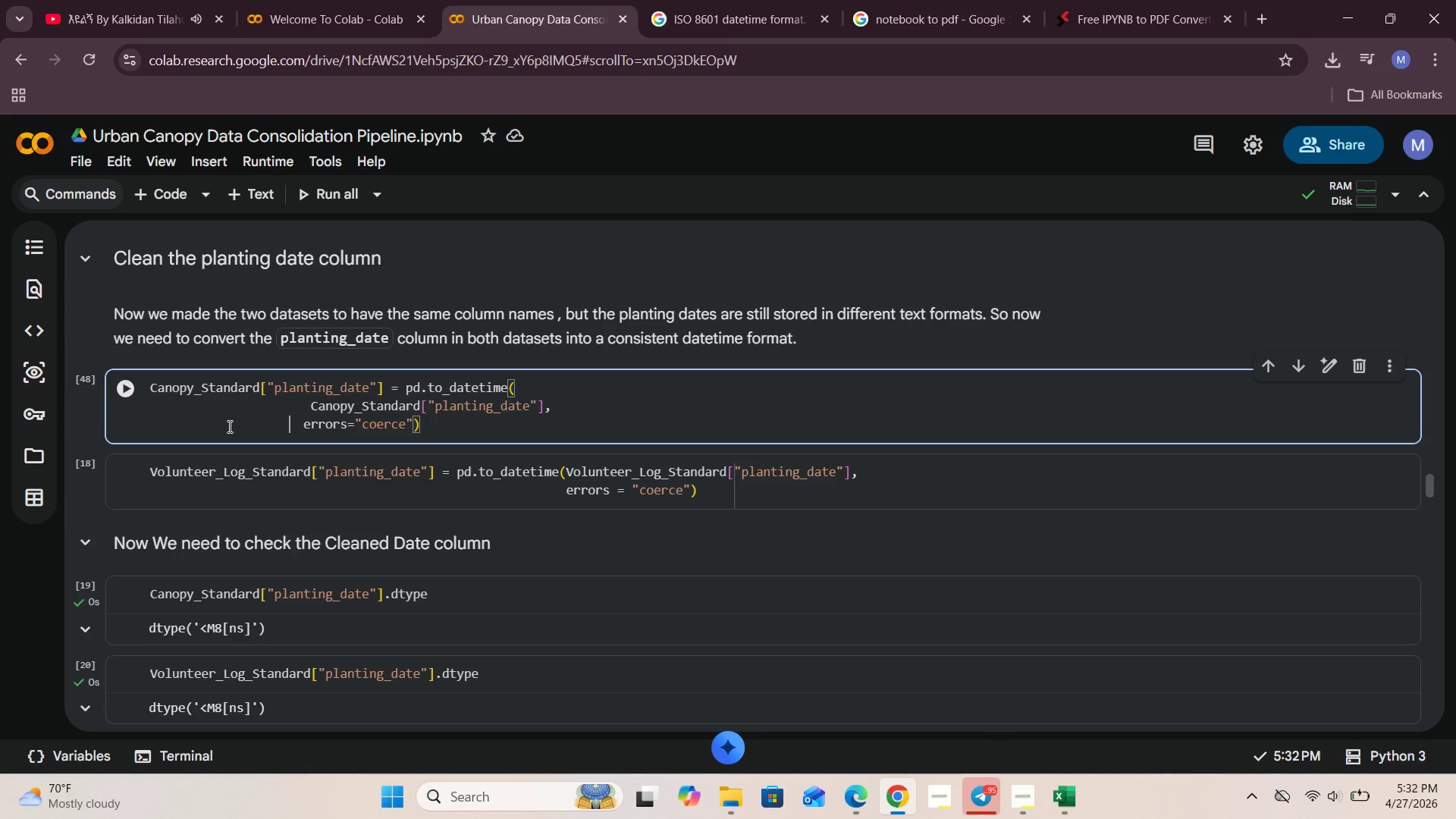 
key(Space)
 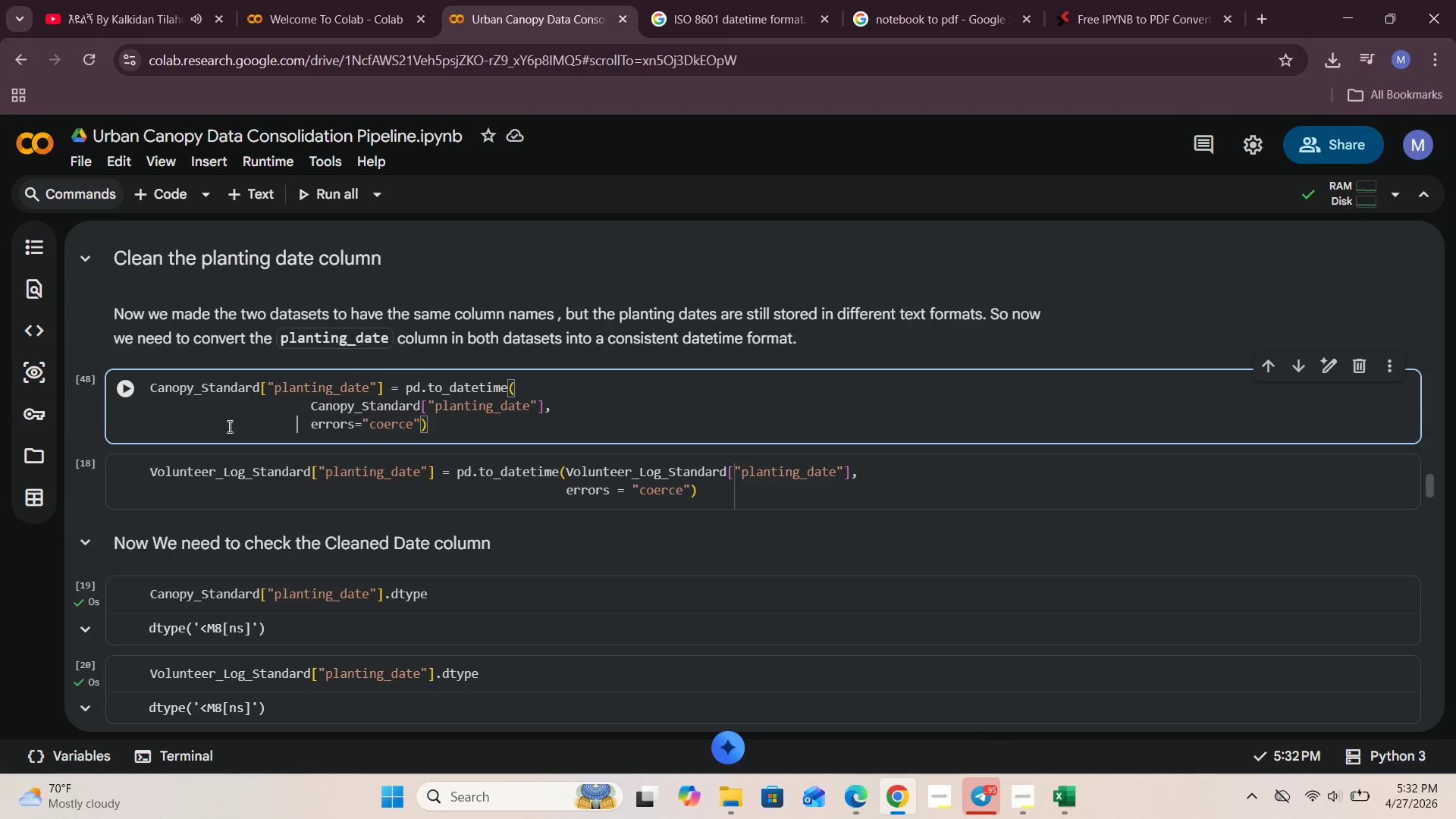 
key(Space)
 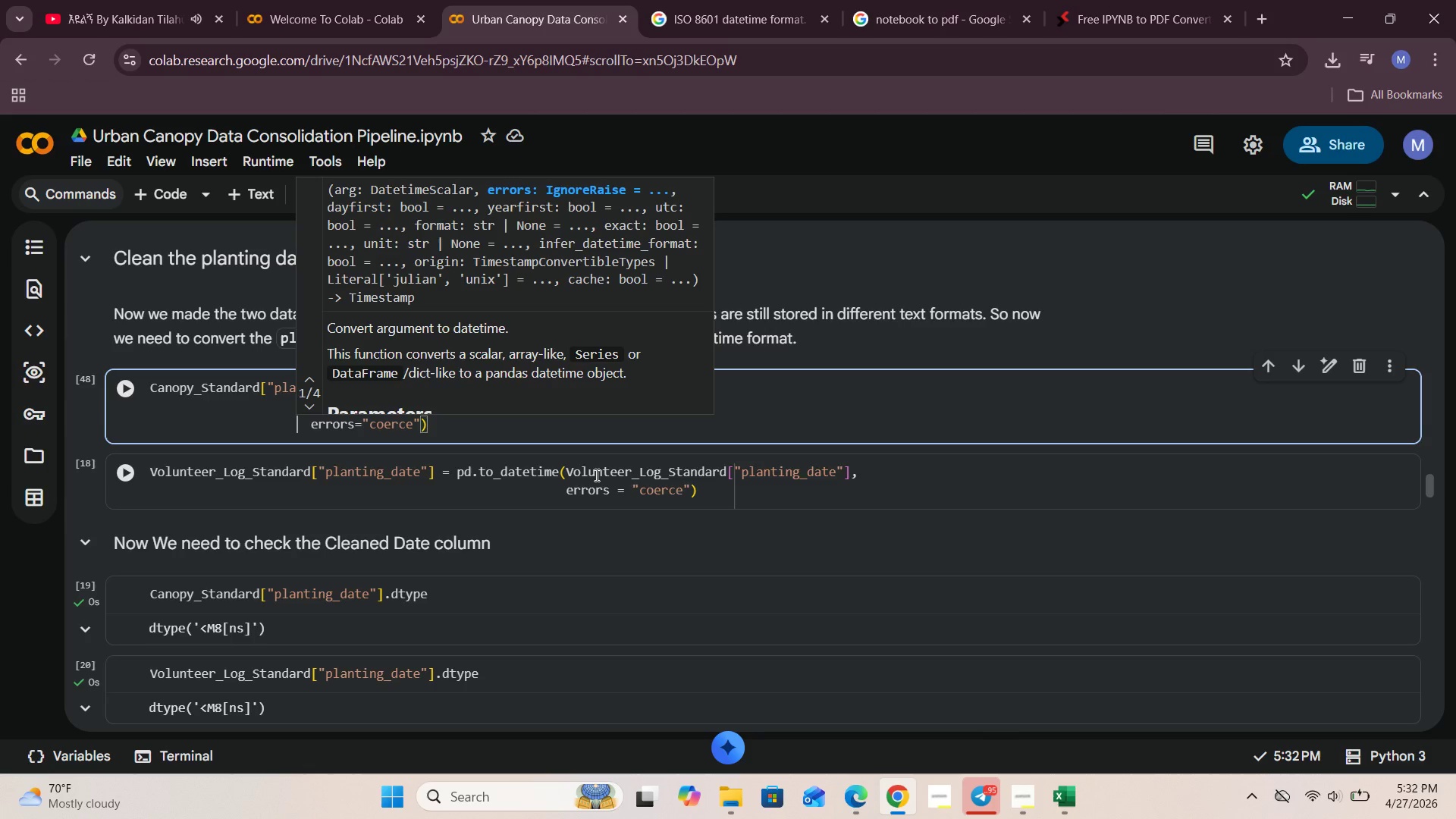 
left_click([565, 471])
 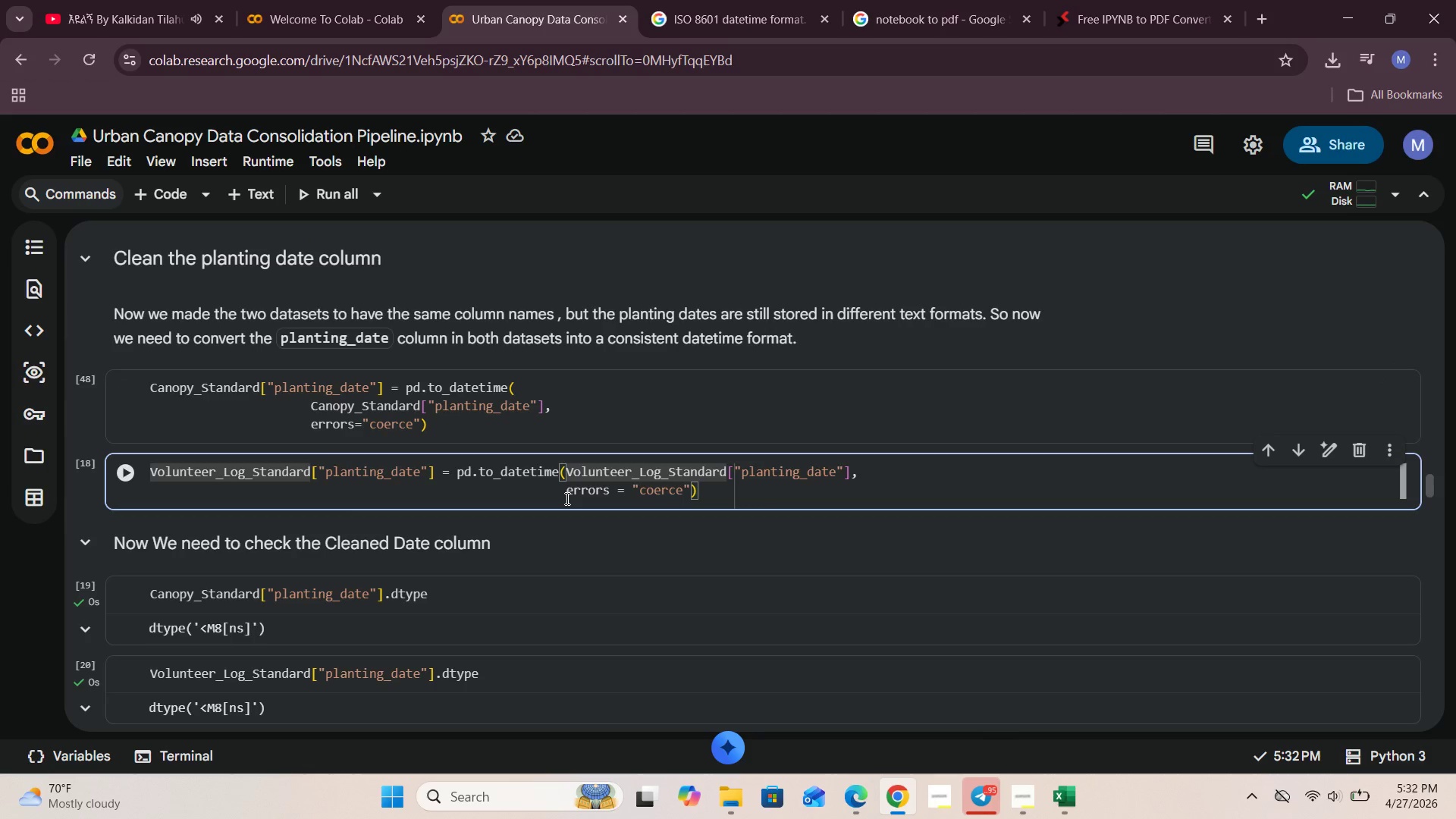 
key(Enter)
 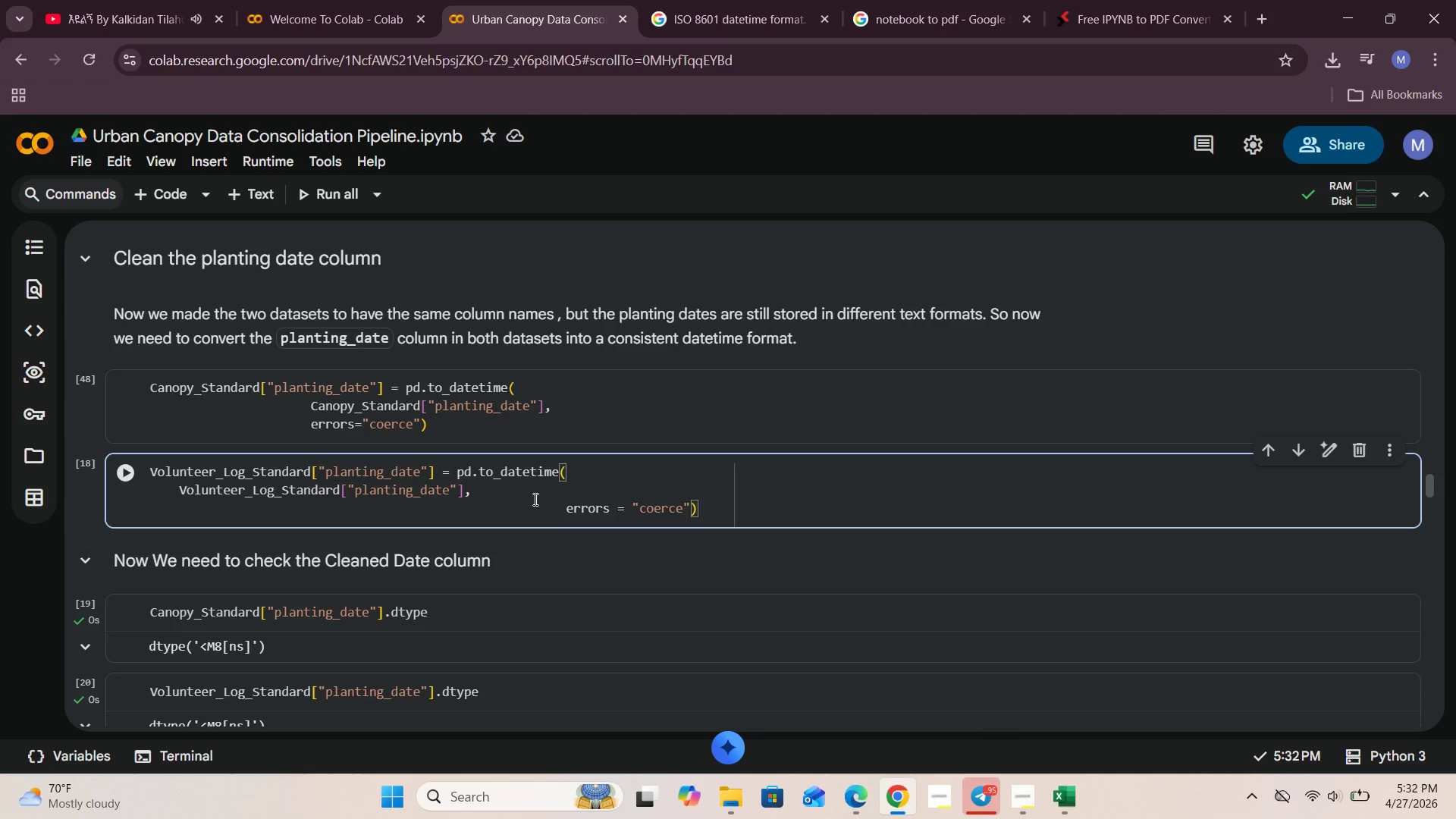 
left_click([546, 505])
 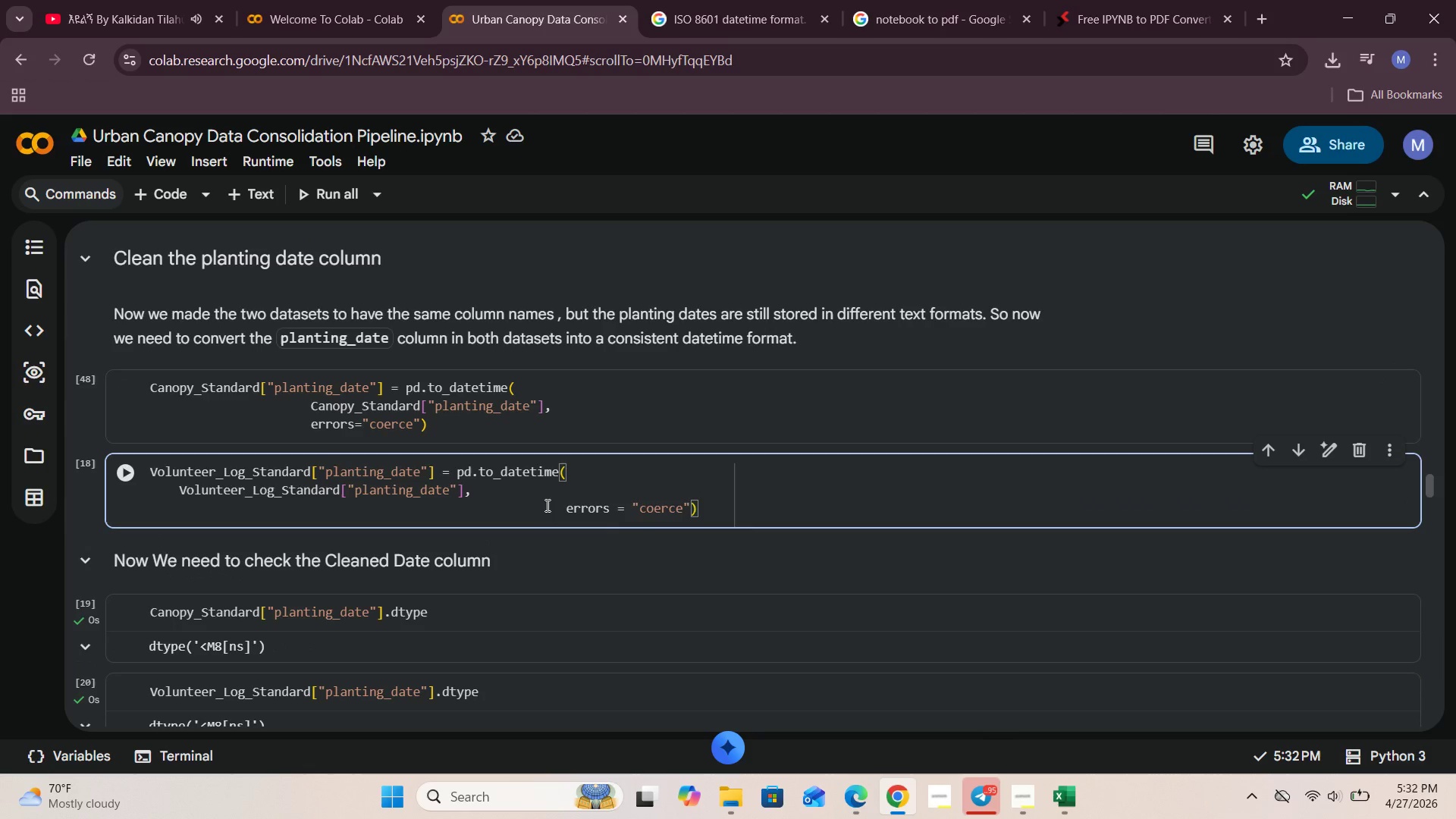 
hold_key(key=Backspace, duration=0.84)
 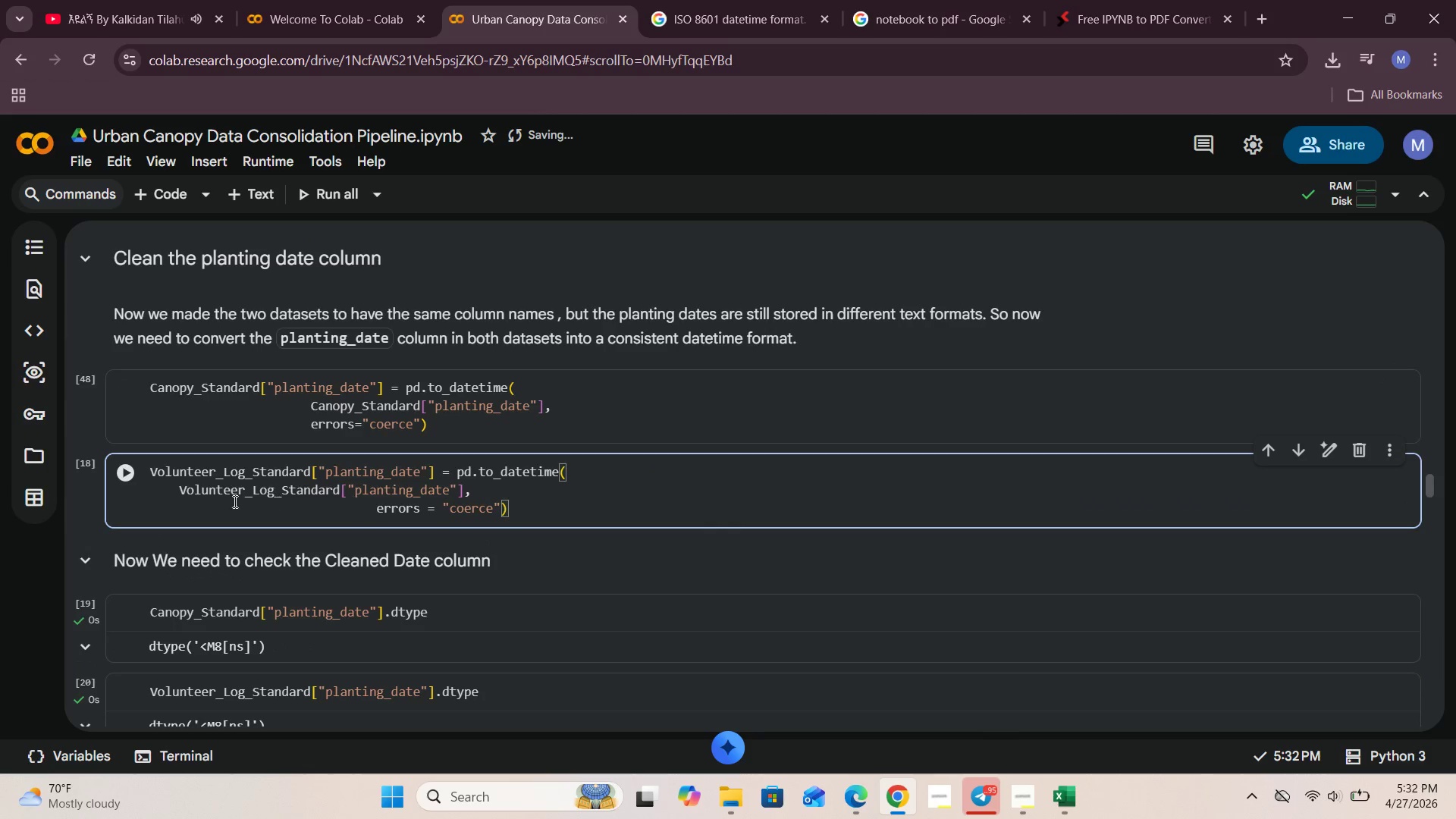 
hold_key(key=Backspace, duration=6.09)
 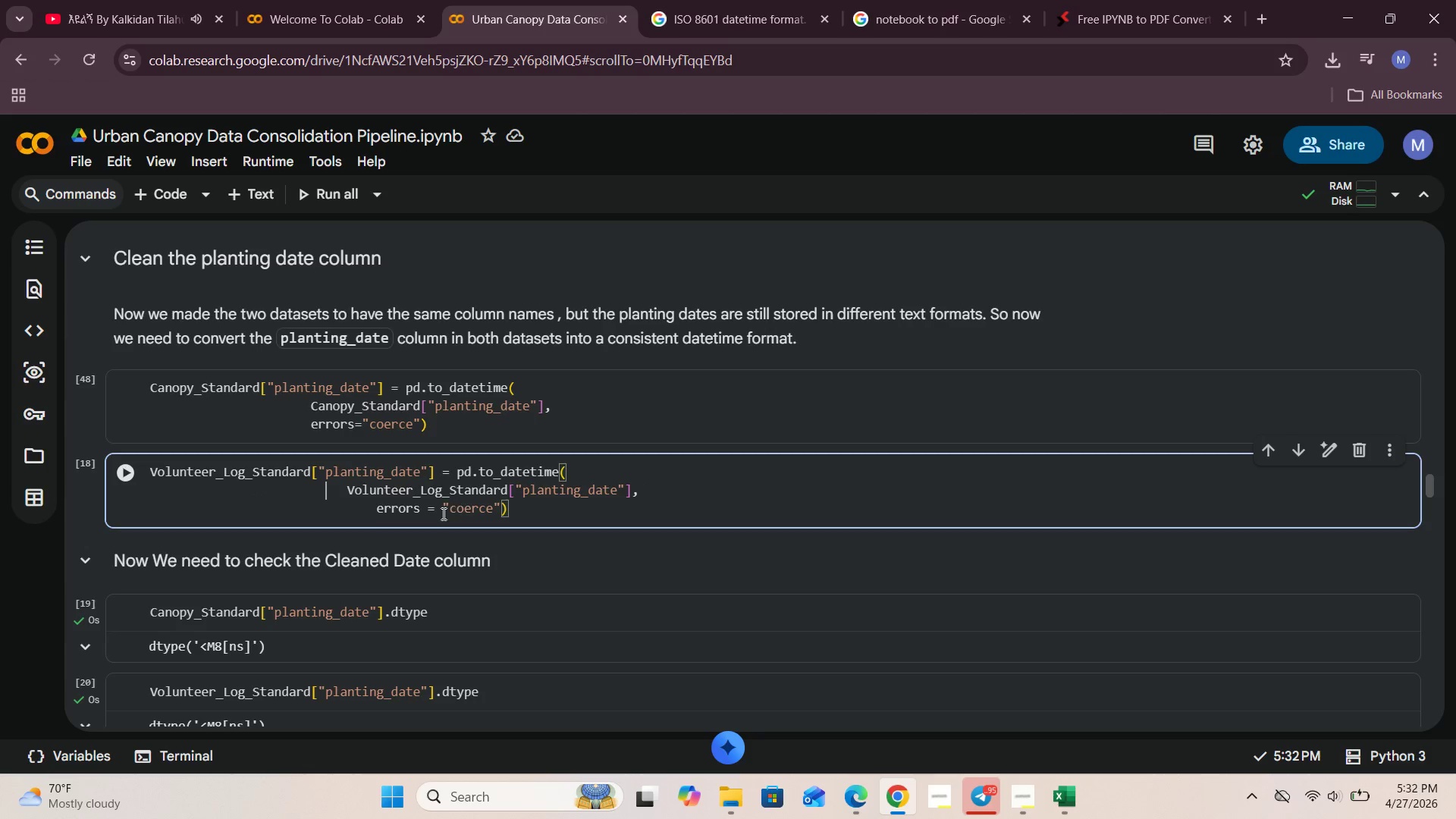 
left_click([178, 491])
 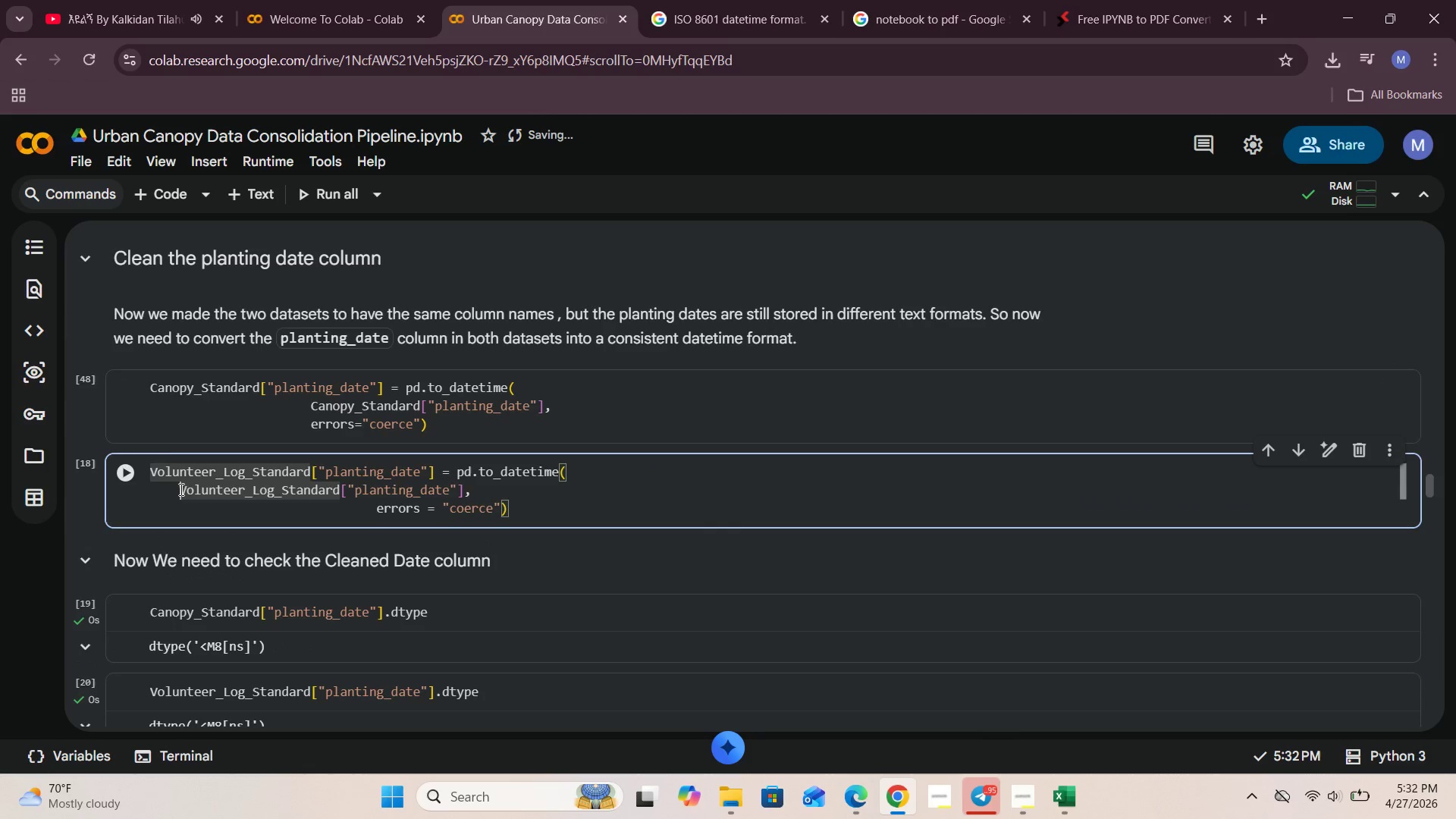 
hold_key(key=Space, duration=1.14)
 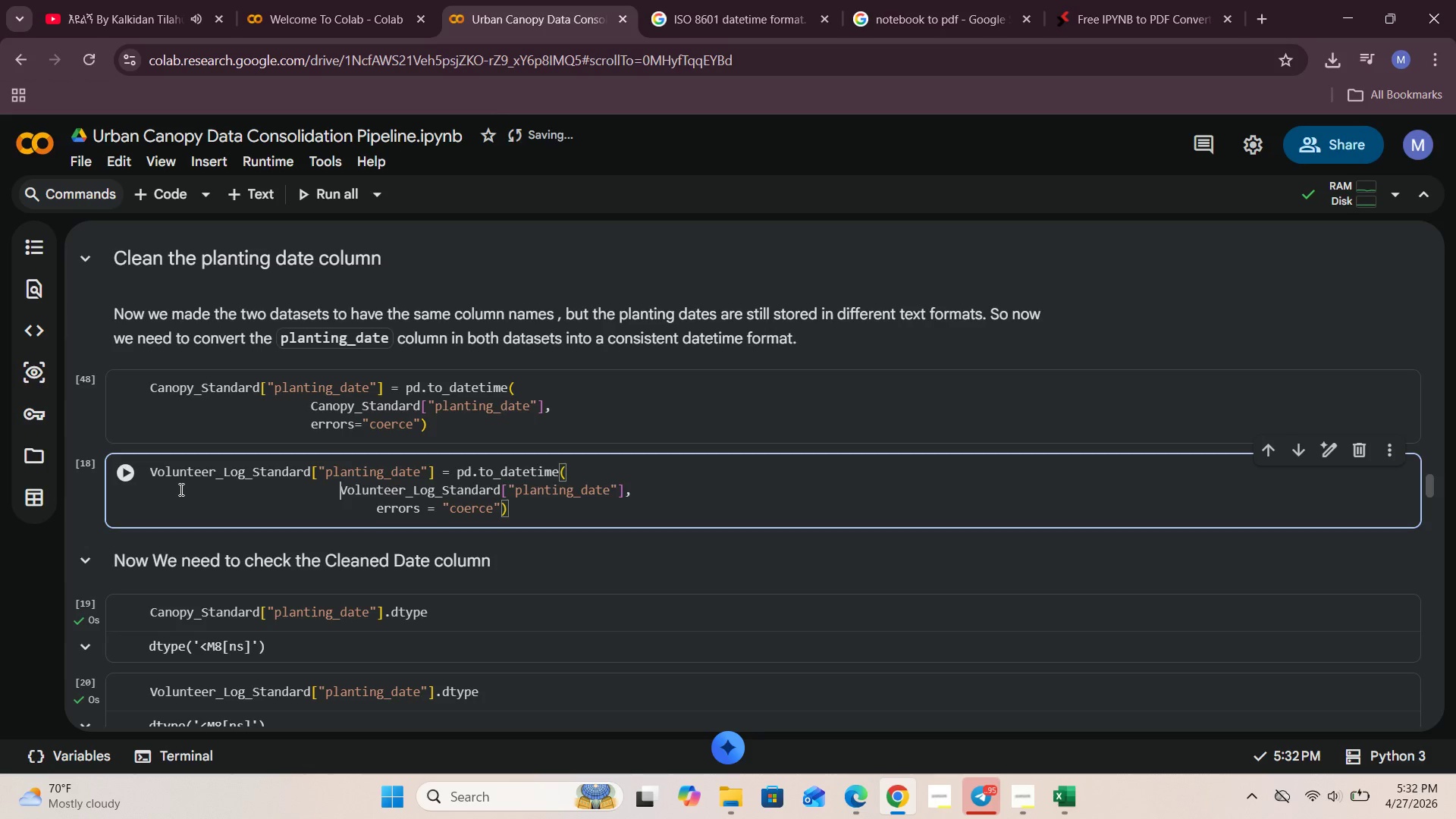 
key(Space)
 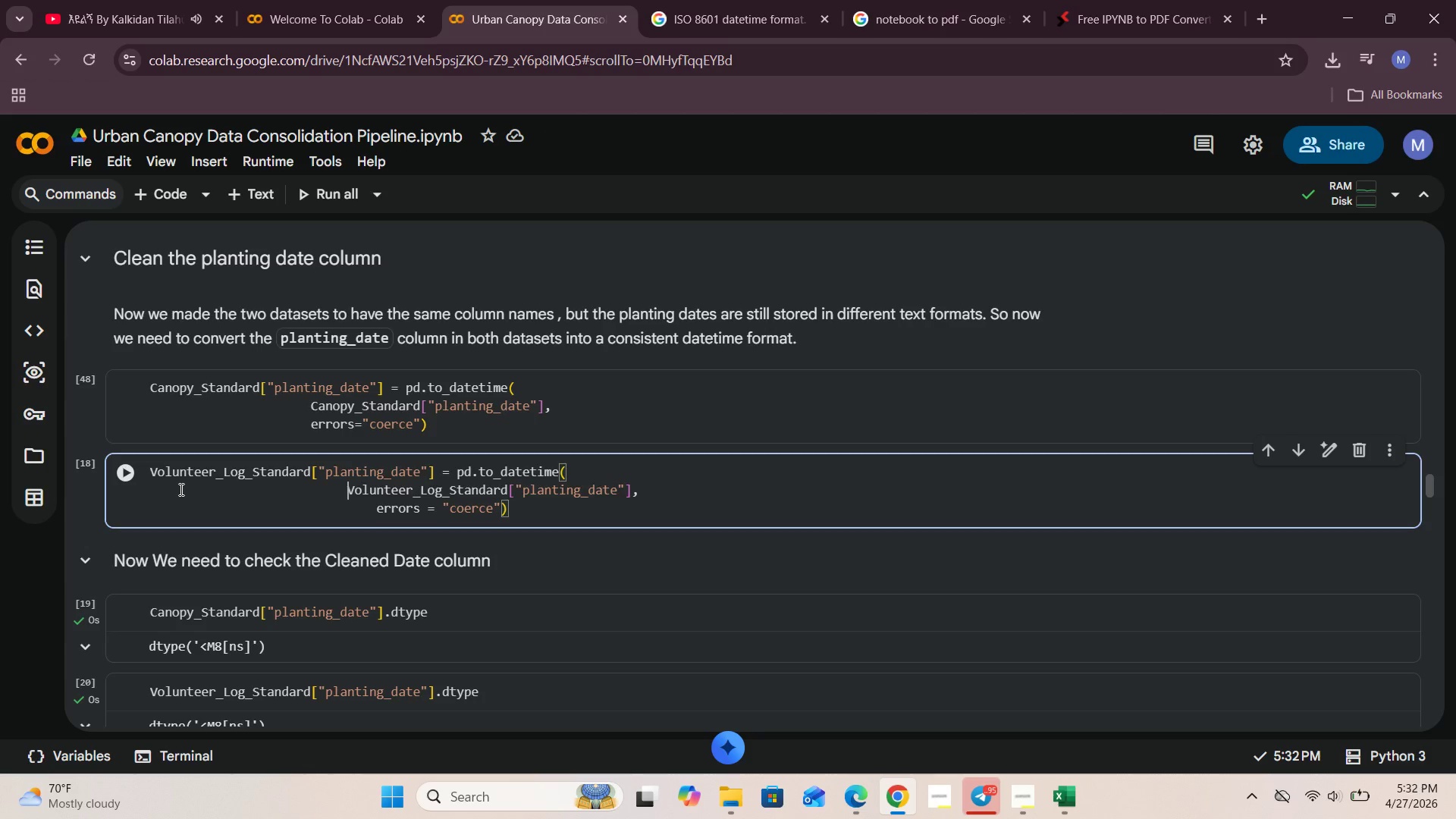 
key(Space)
 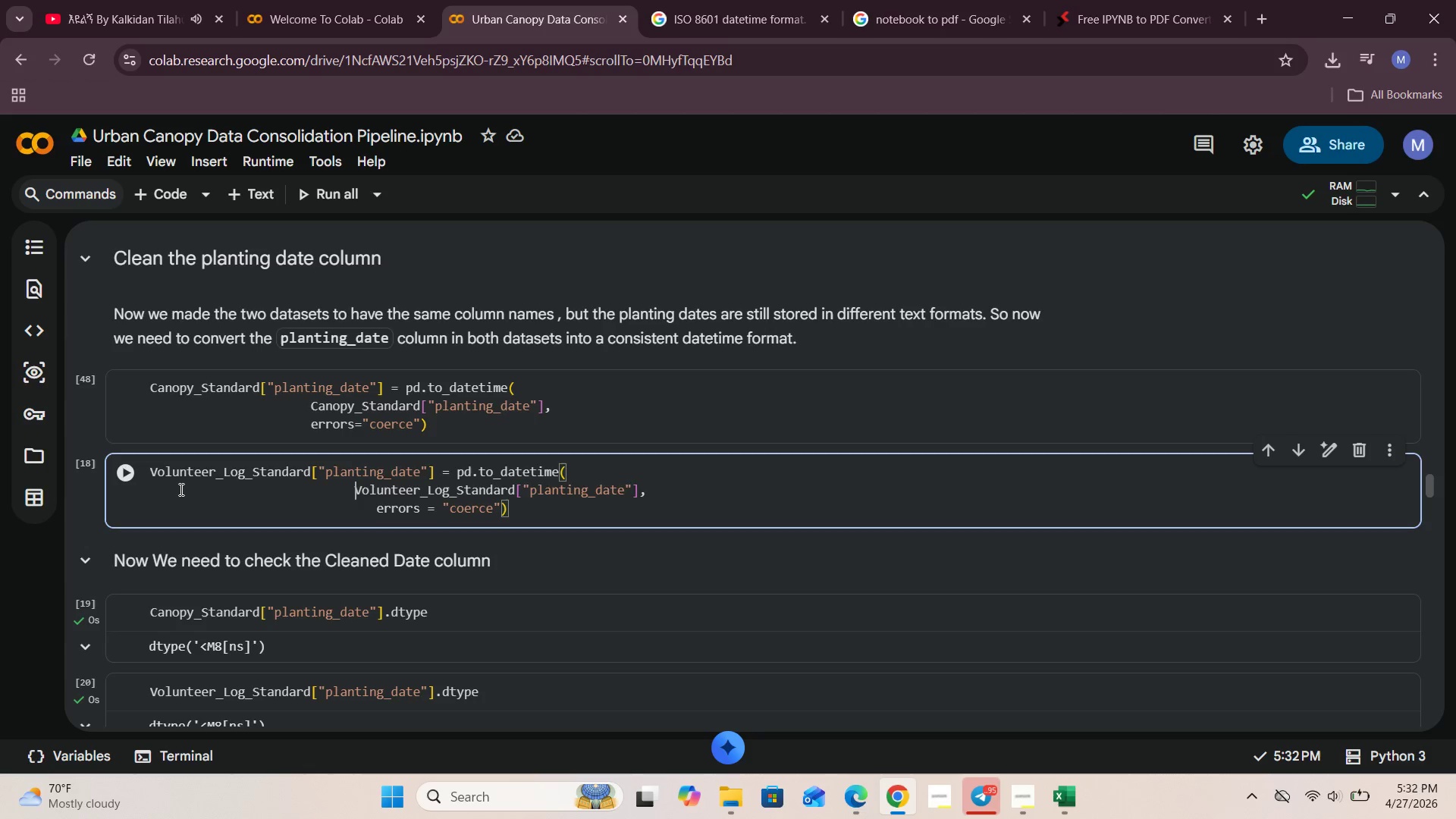 
key(Space)
 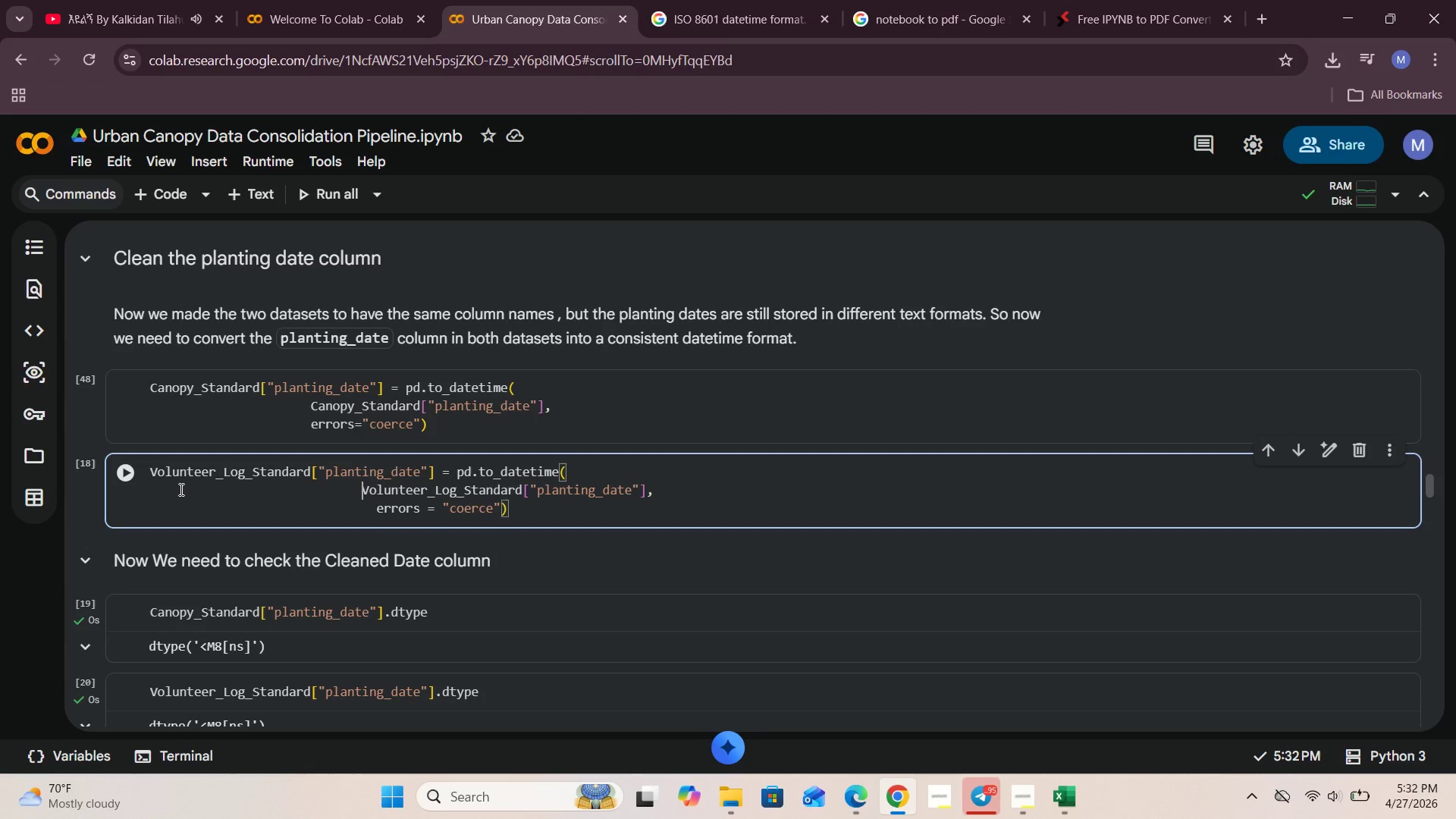 
key(Space)
 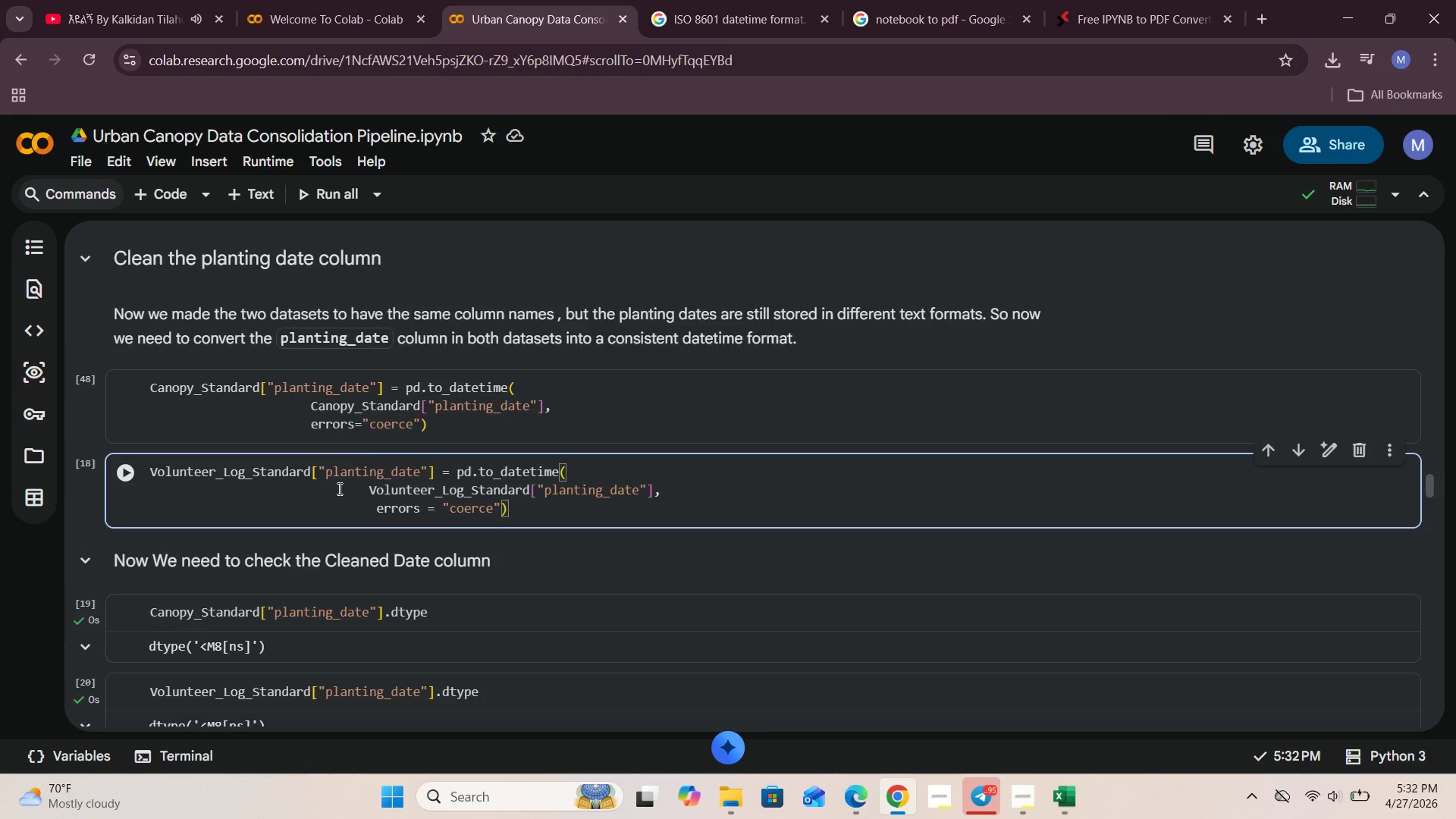 
left_click([349, 486])
 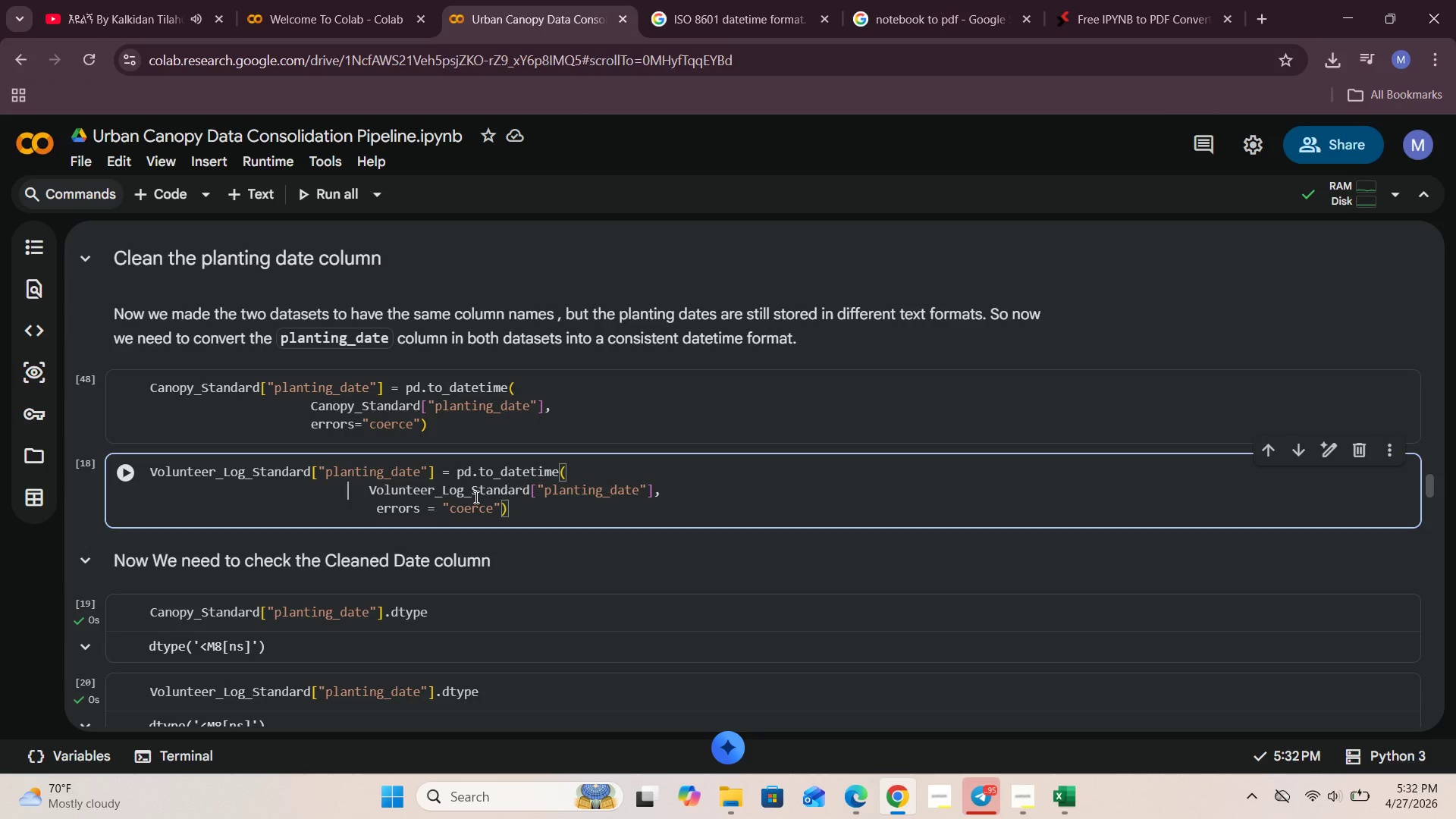 
key(Backspace)
 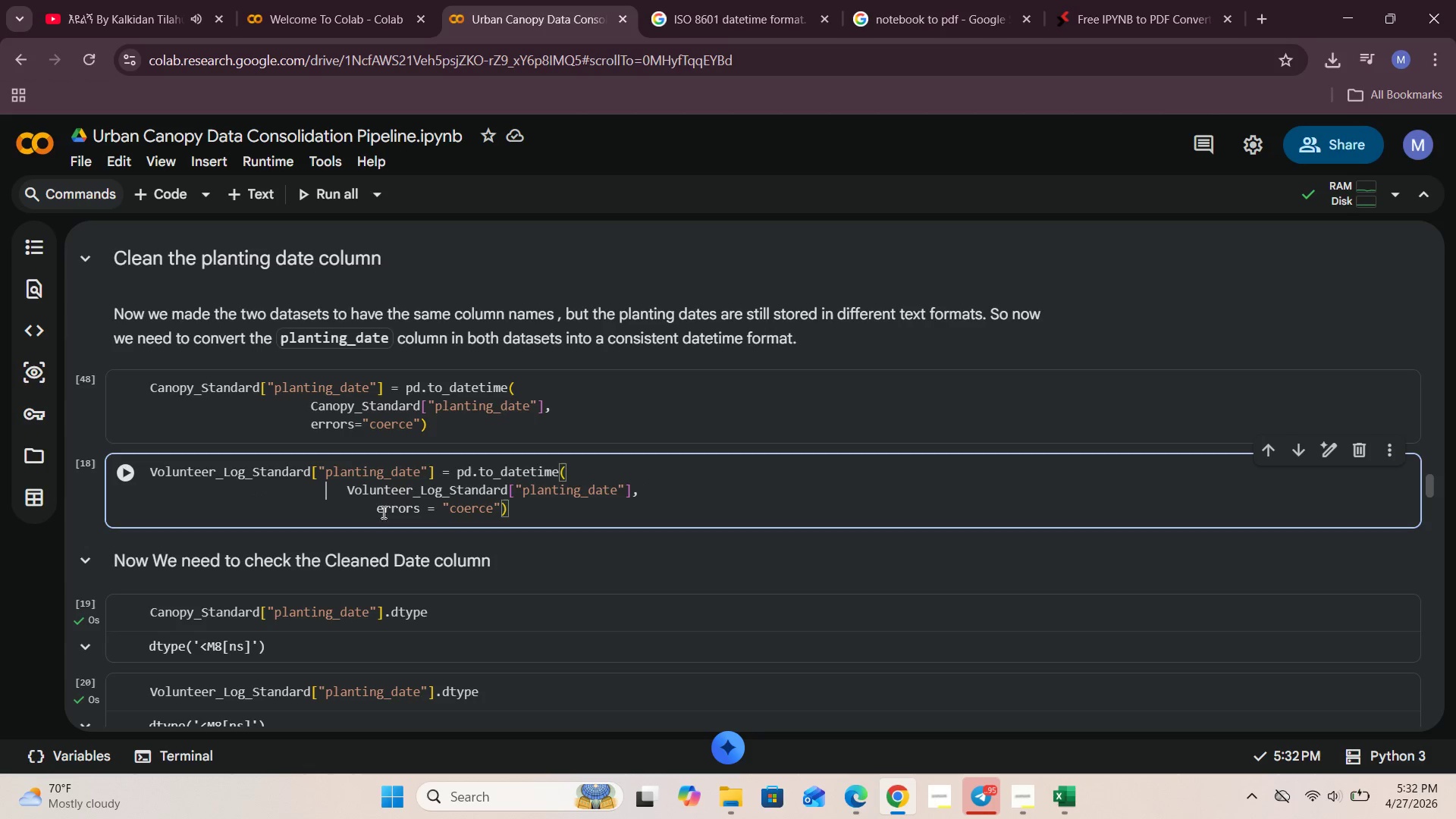 
left_click([363, 510])
 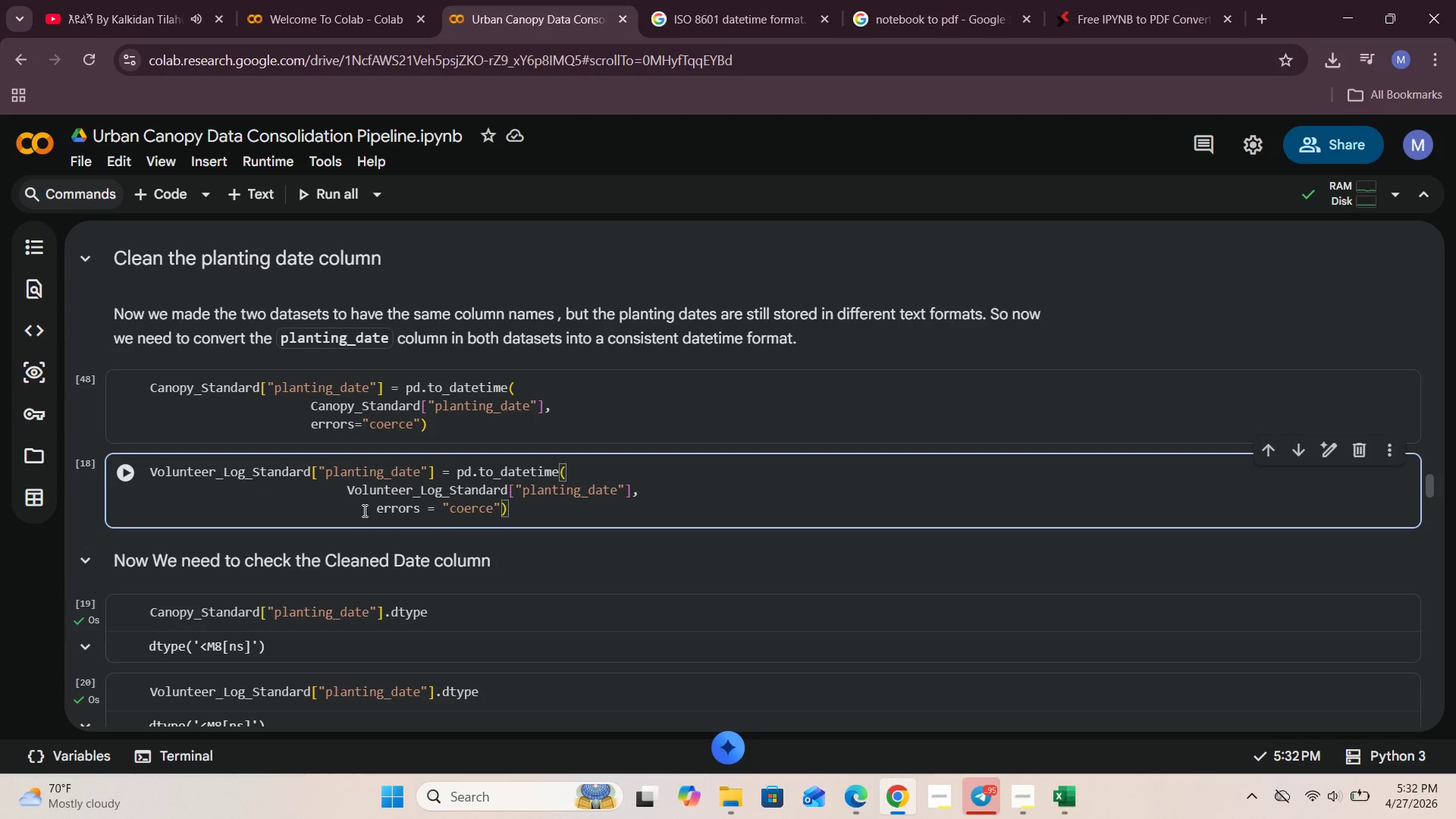 
key(Backspace)
 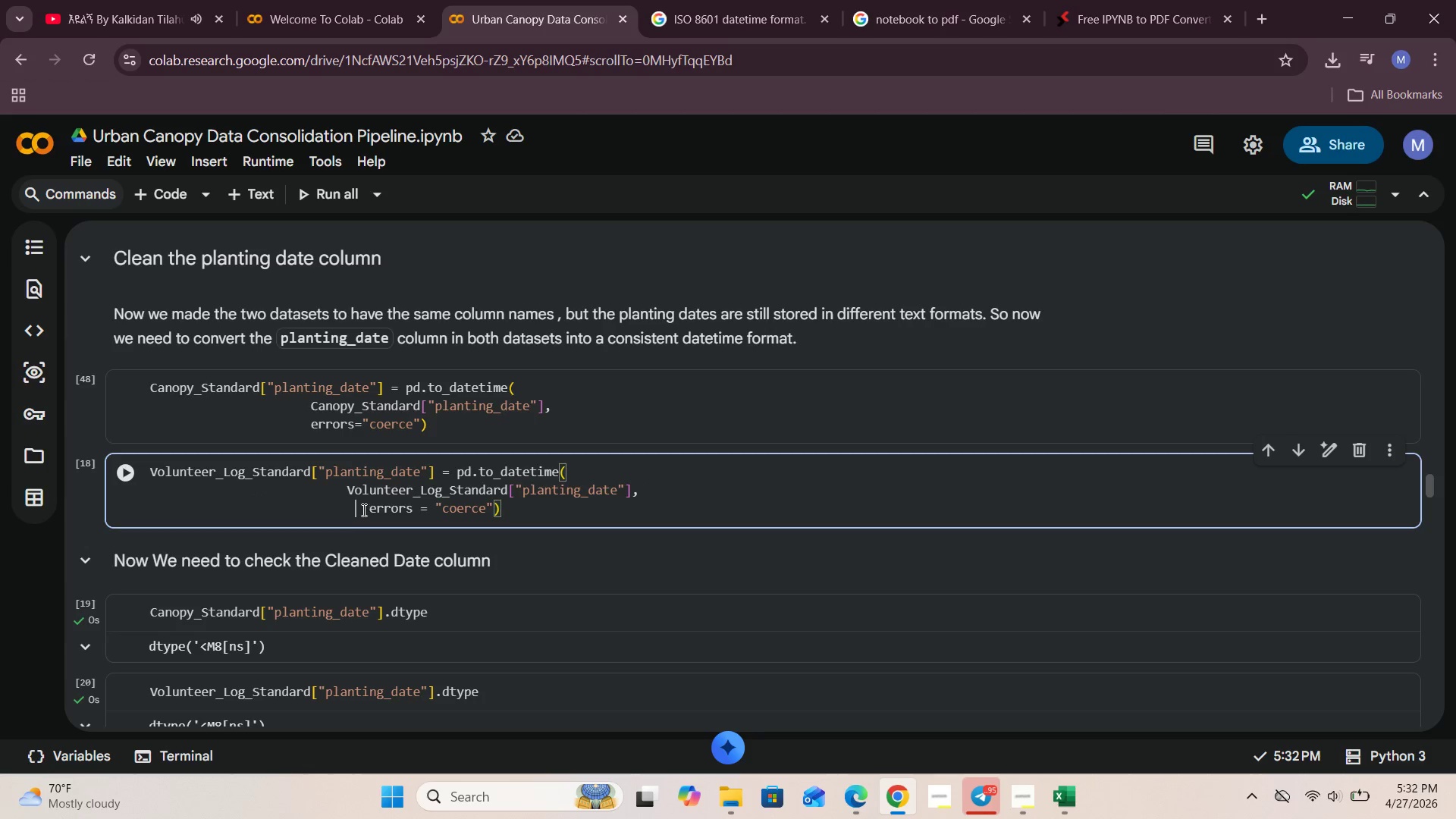 
key(Backspace)
 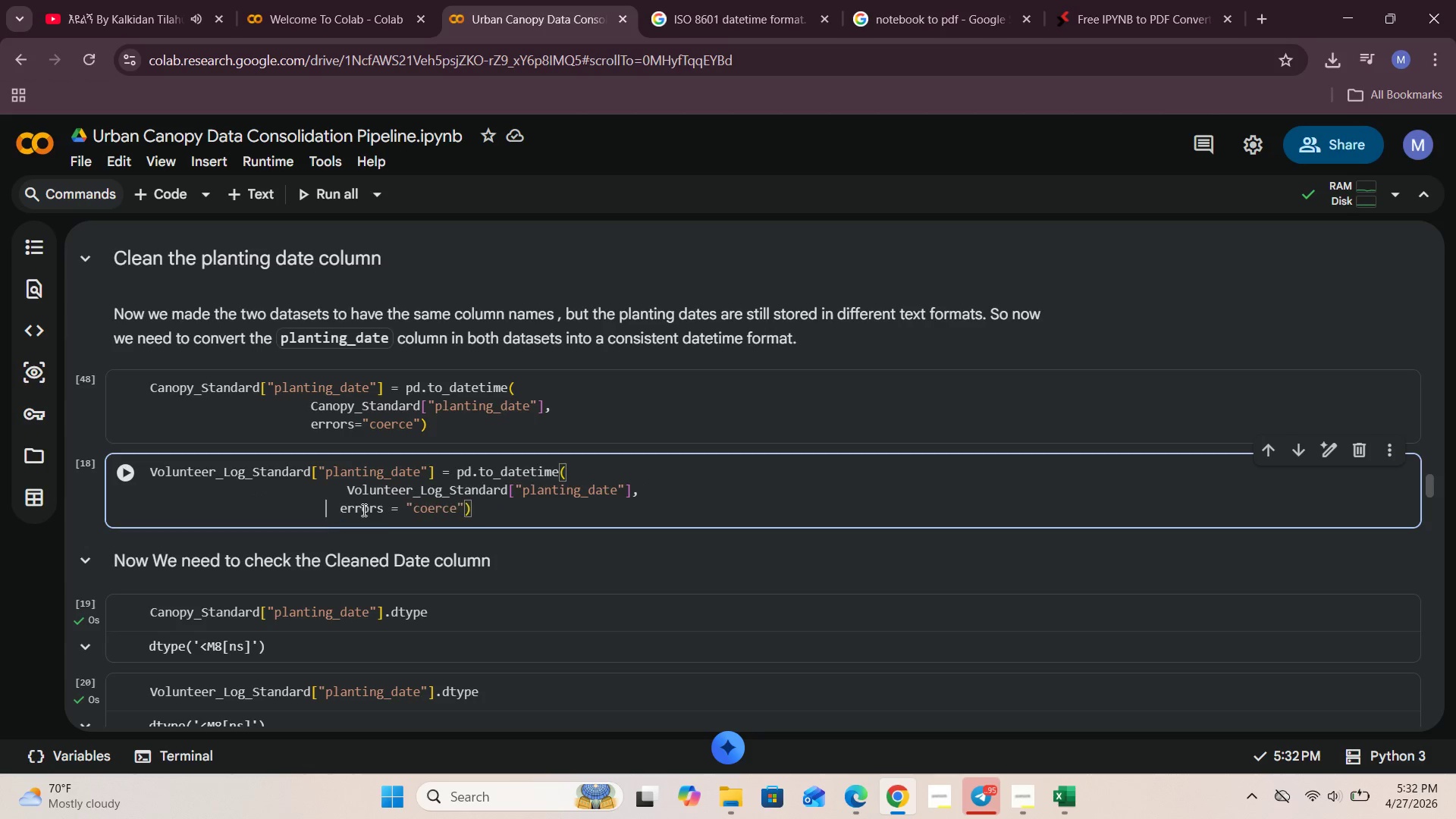 
key(Backspace)
 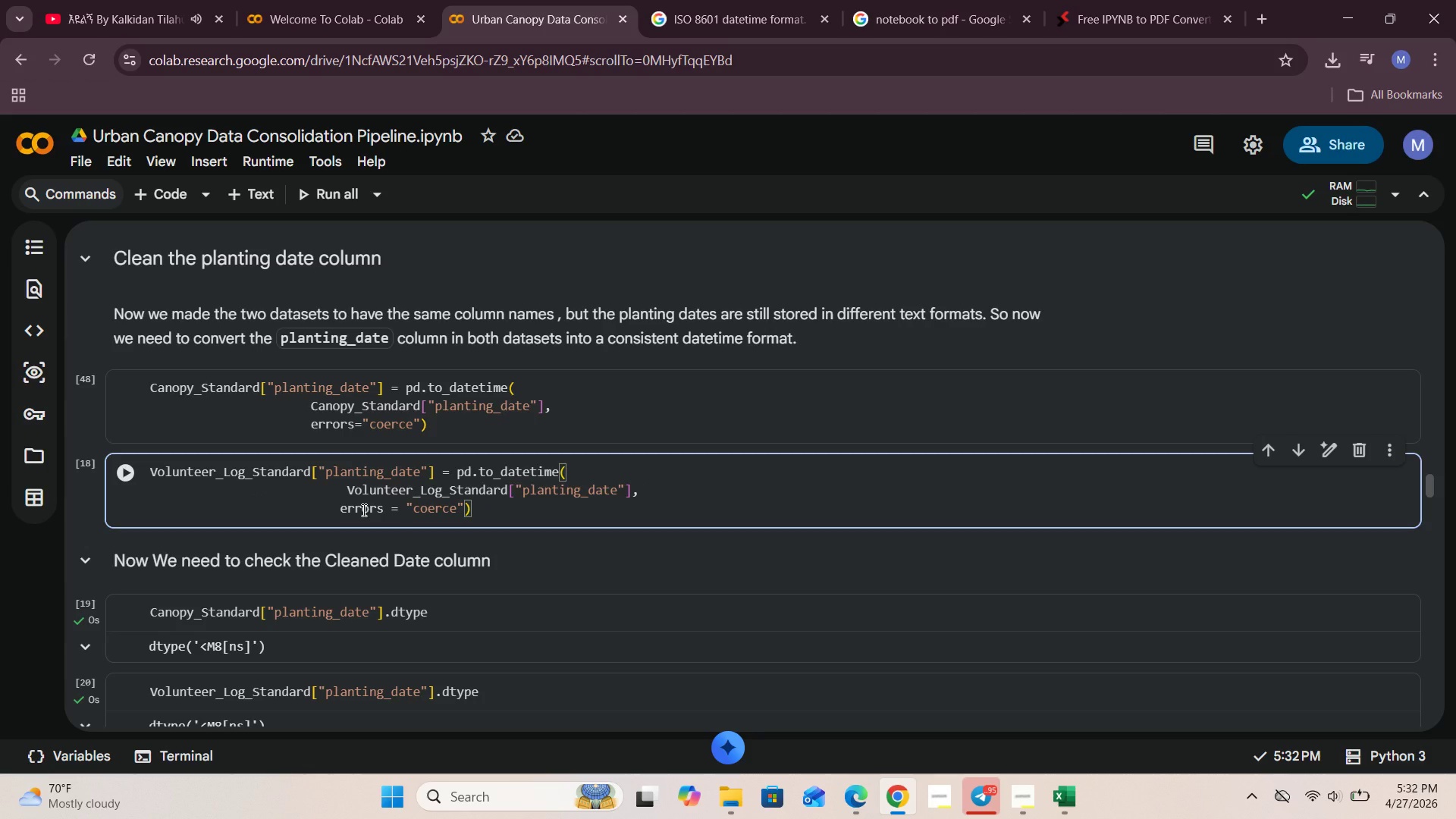 
key(Space)
 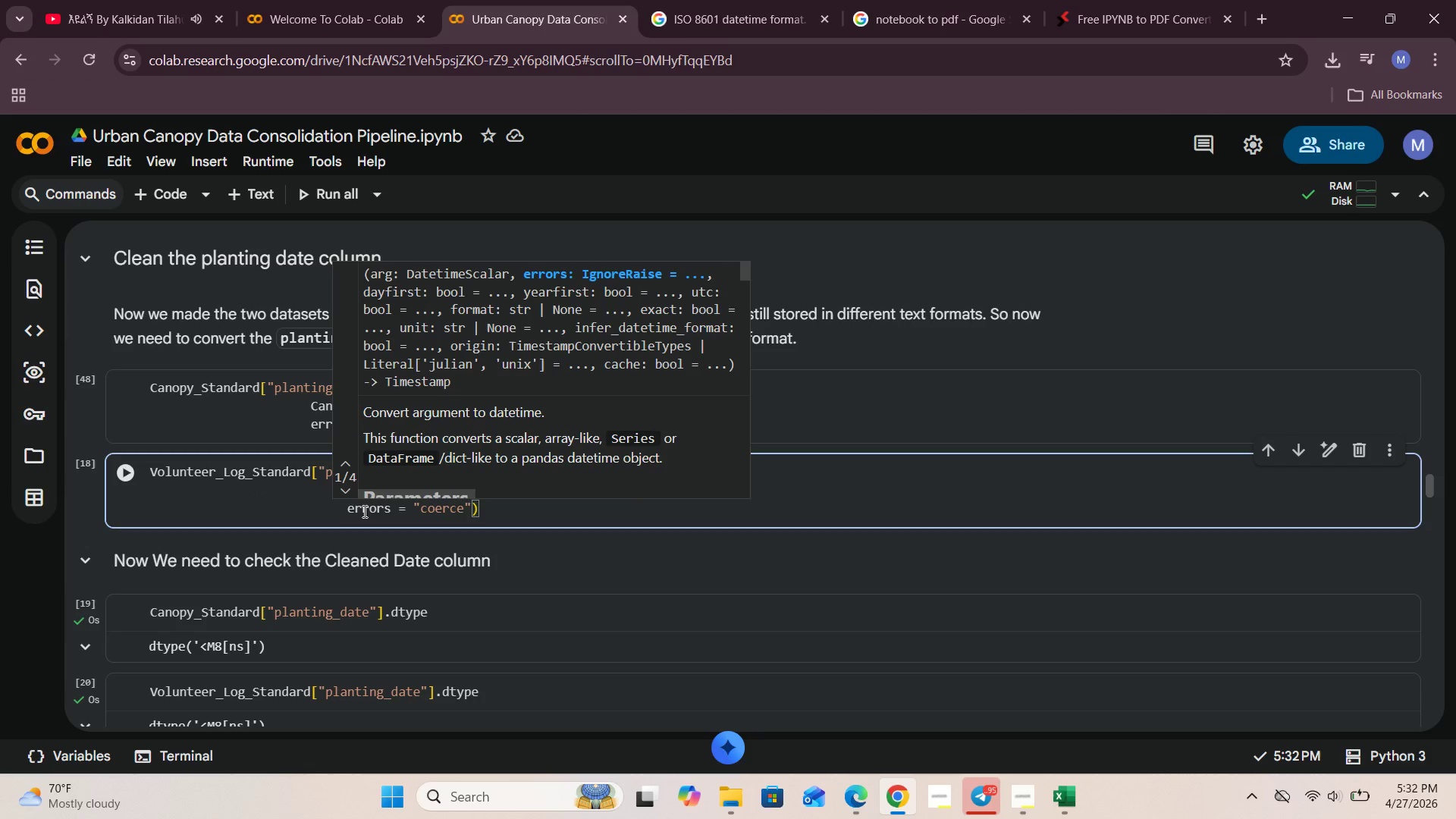 
scroll: coordinate [363, 511], scroll_direction: down, amount: 4.0
 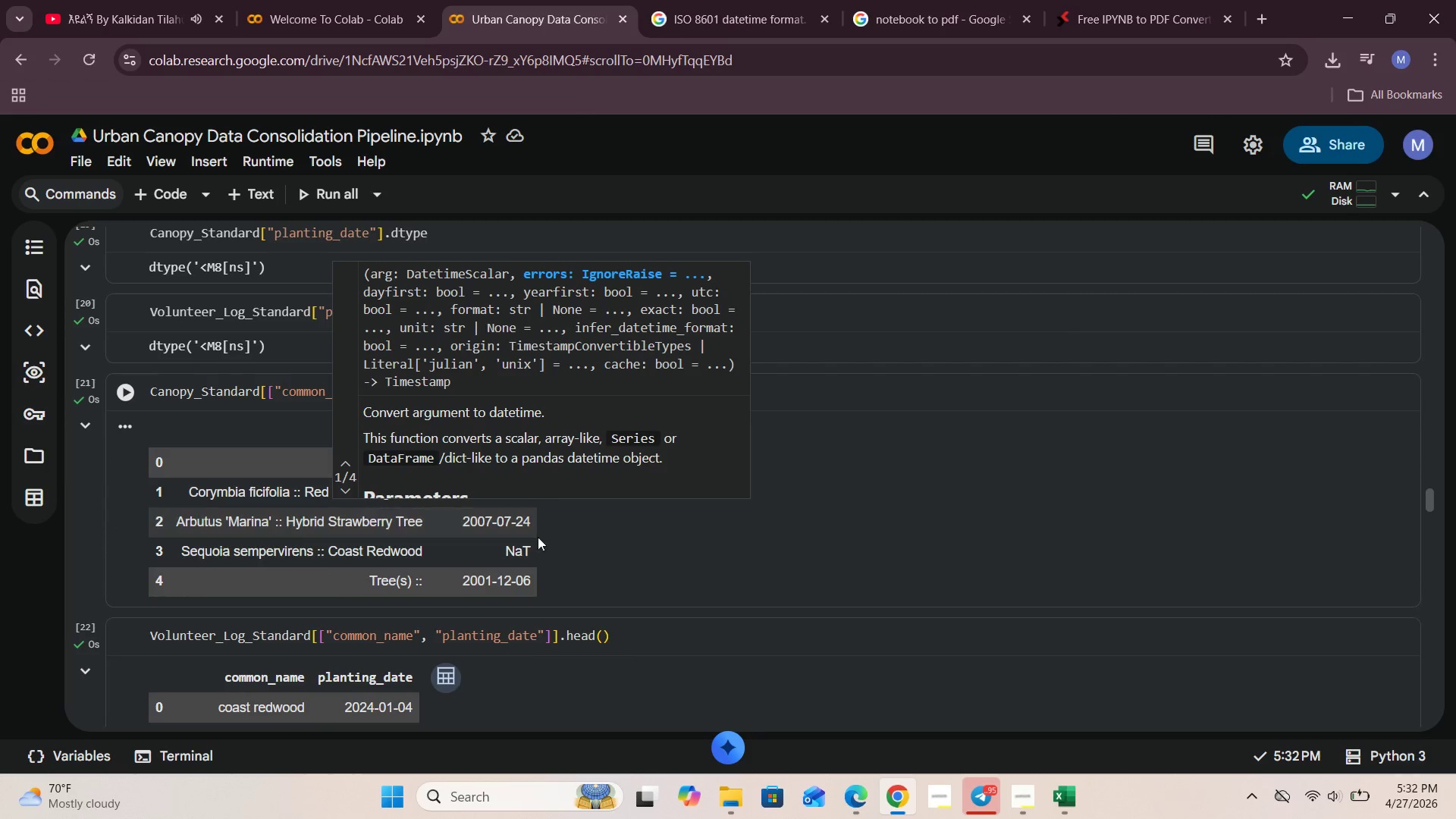 
left_click([873, 570])
 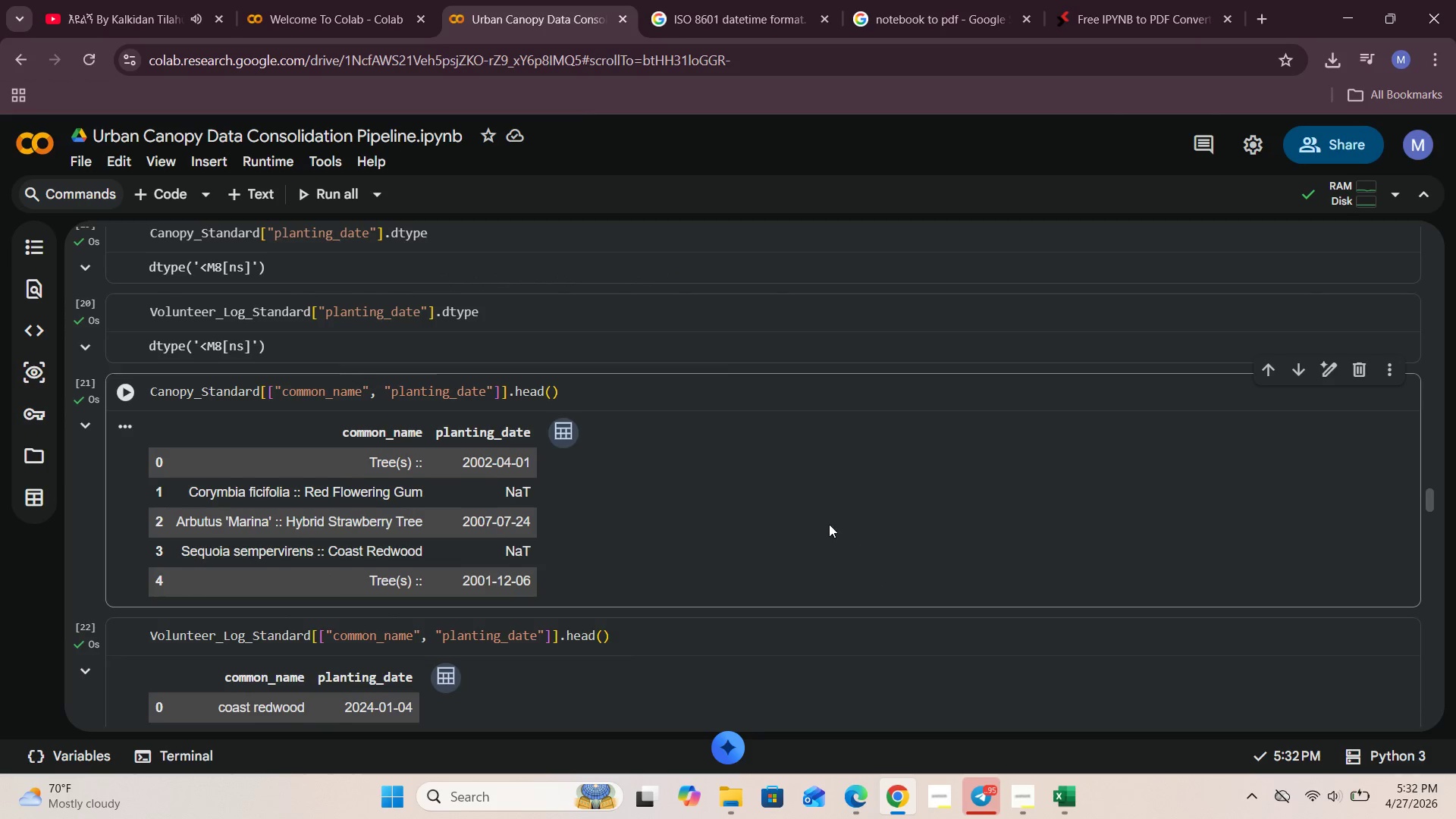 
scroll: coordinate [828, 524], scroll_direction: down, amount: 3.0
 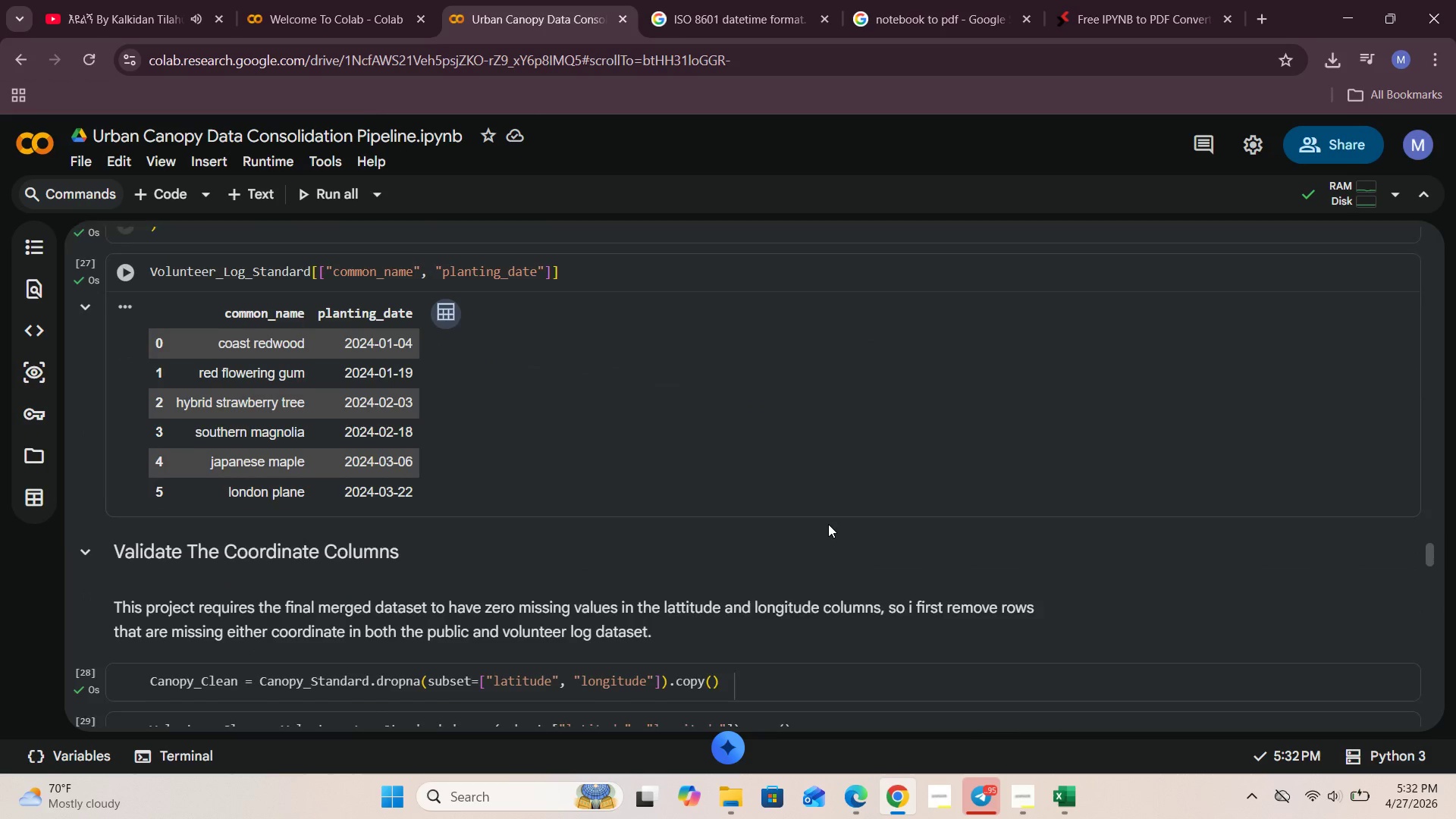 
left_click([1124, 0])
 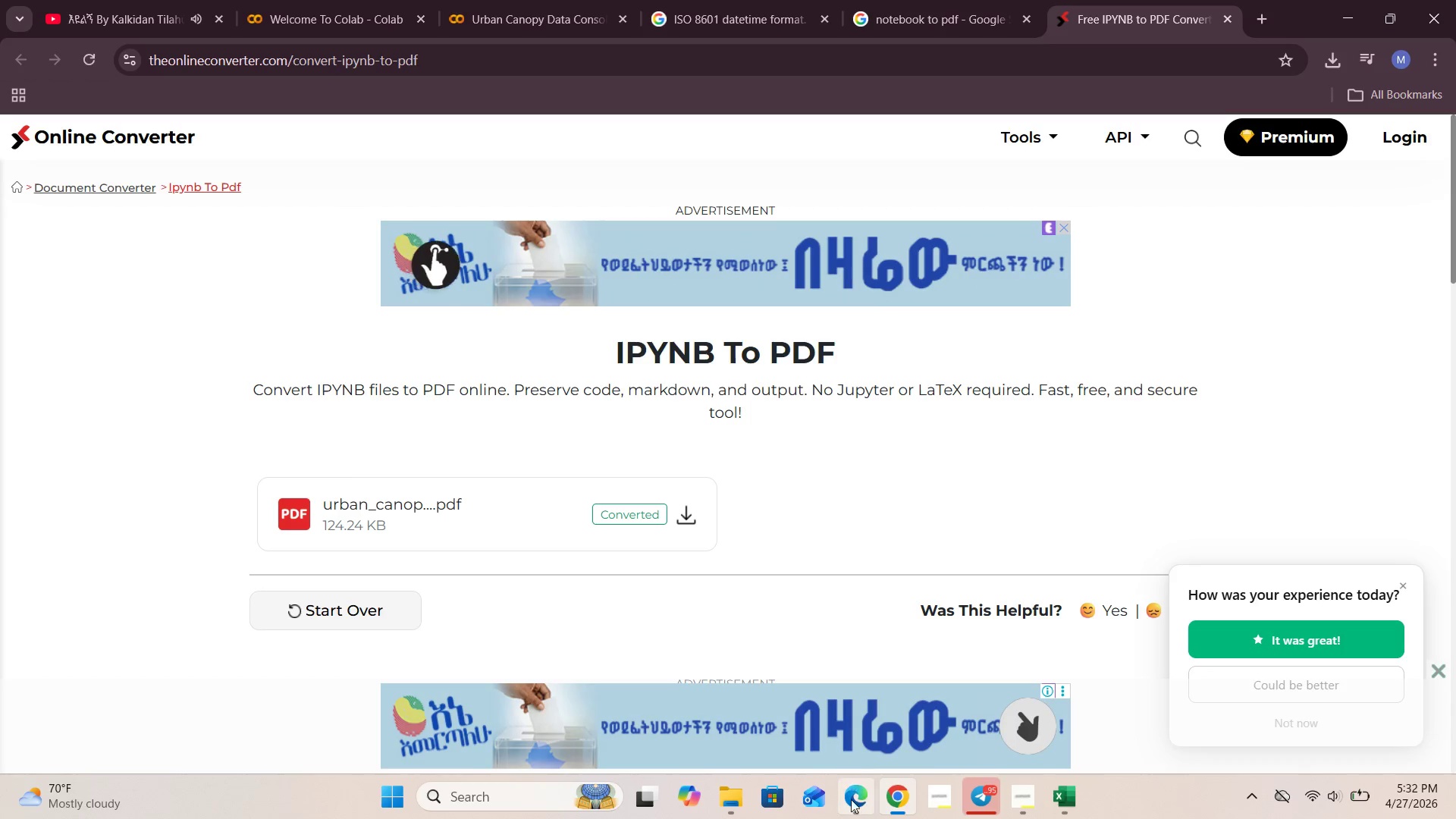 
scroll: coordinate [842, 608], scroll_direction: down, amount: 33.0
 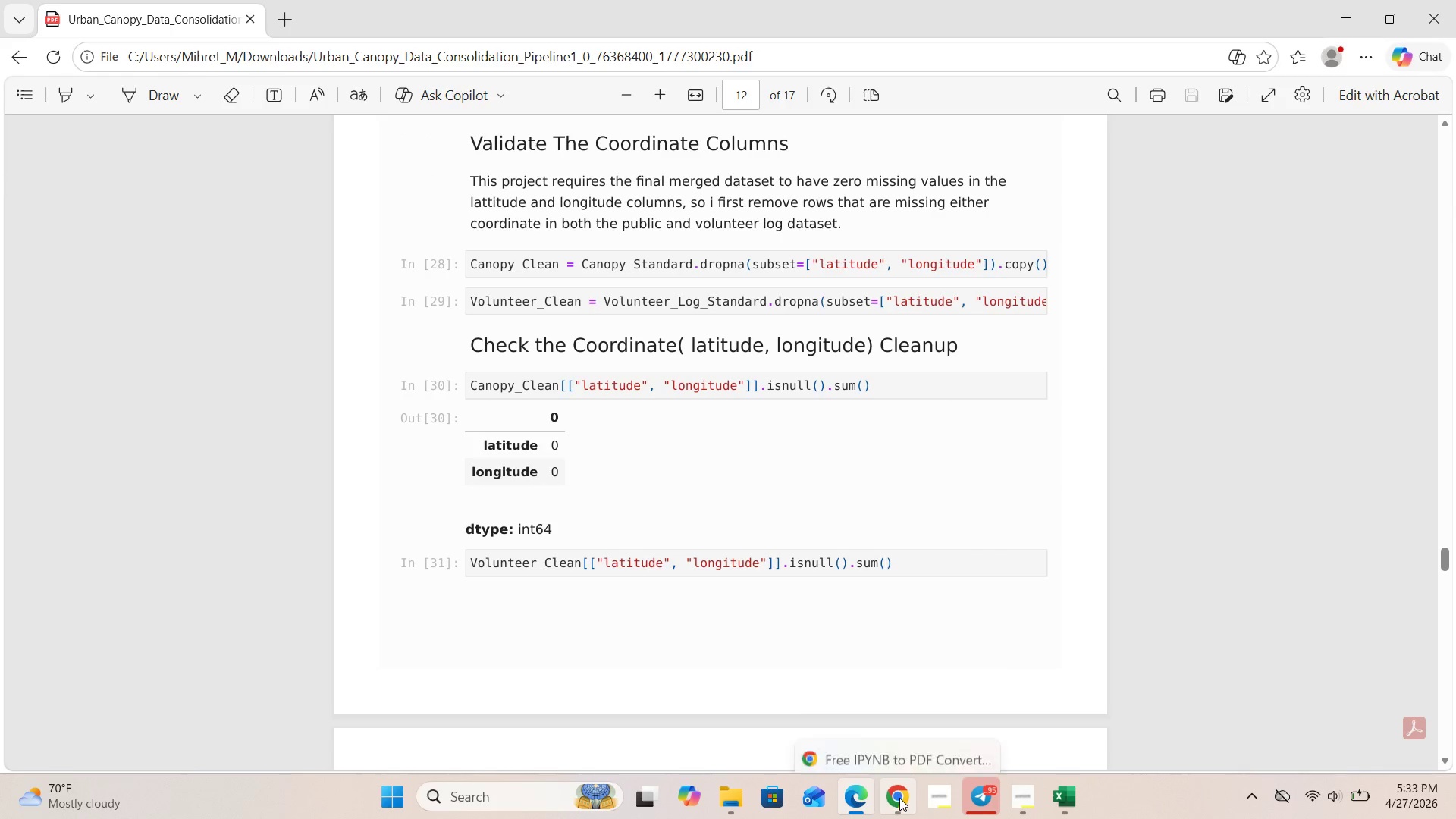 
left_click([903, 699])
 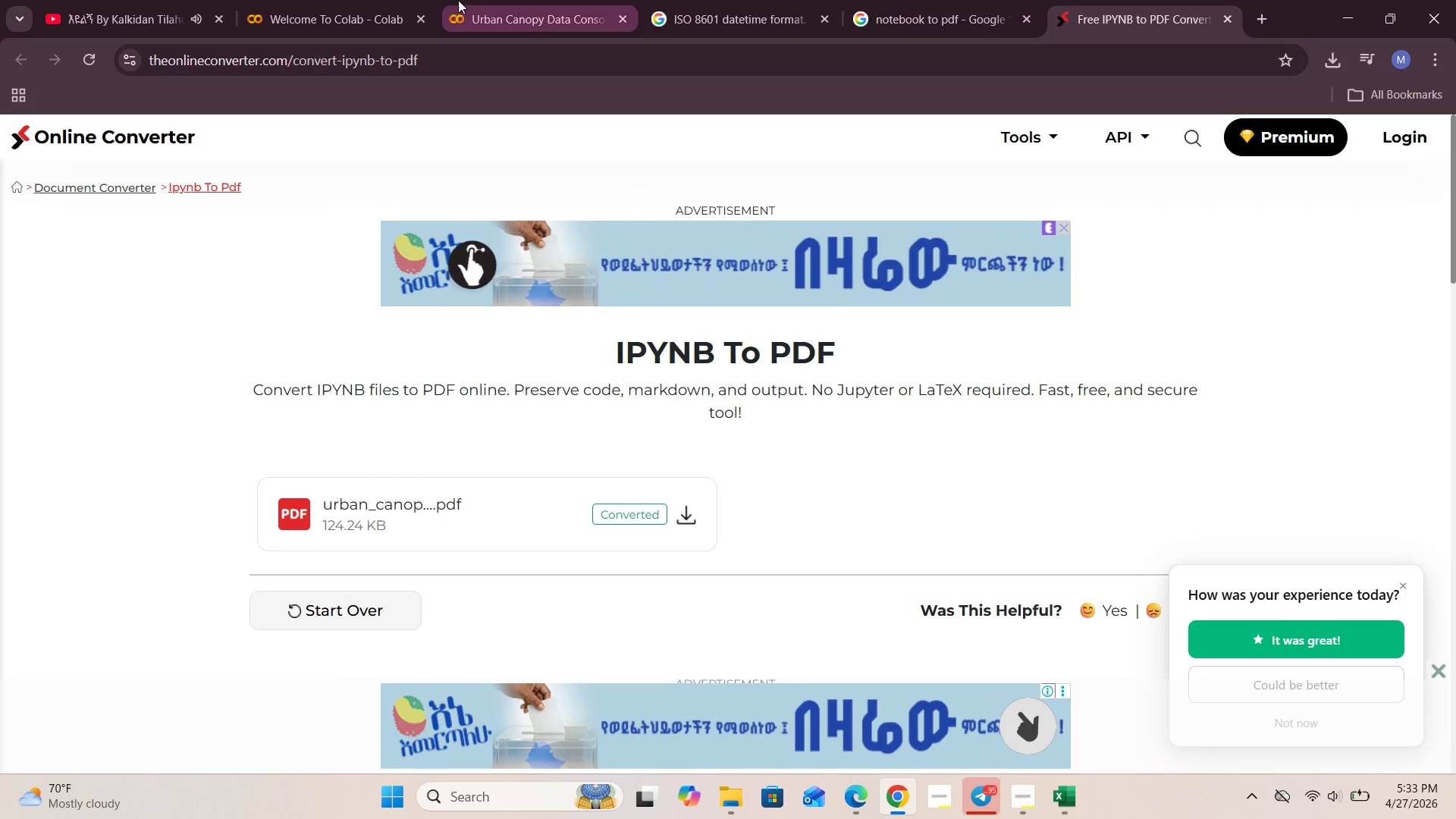 
left_click([497, 0])
 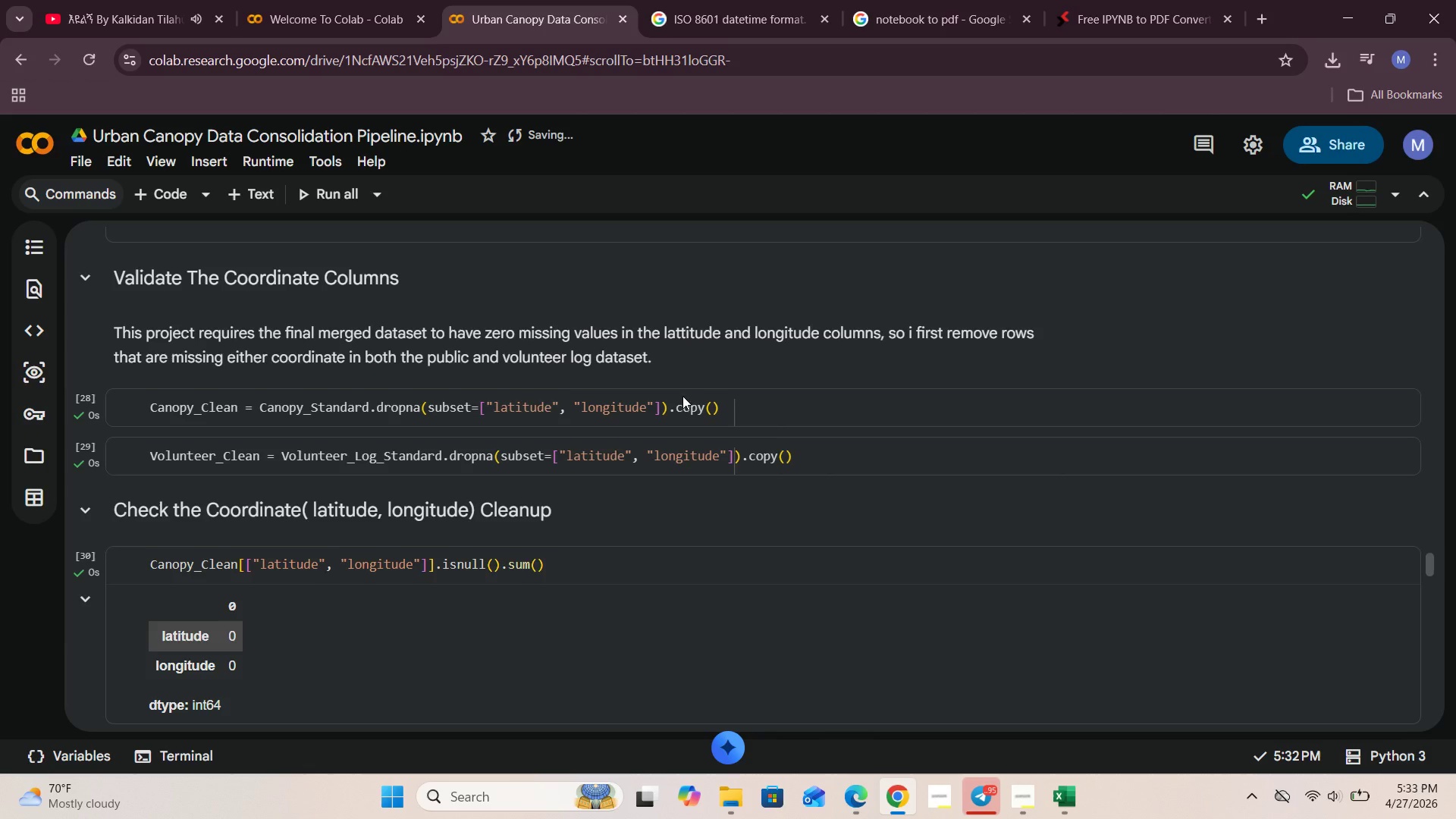 
scroll: coordinate [683, 399], scroll_direction: down, amount: 1.0
 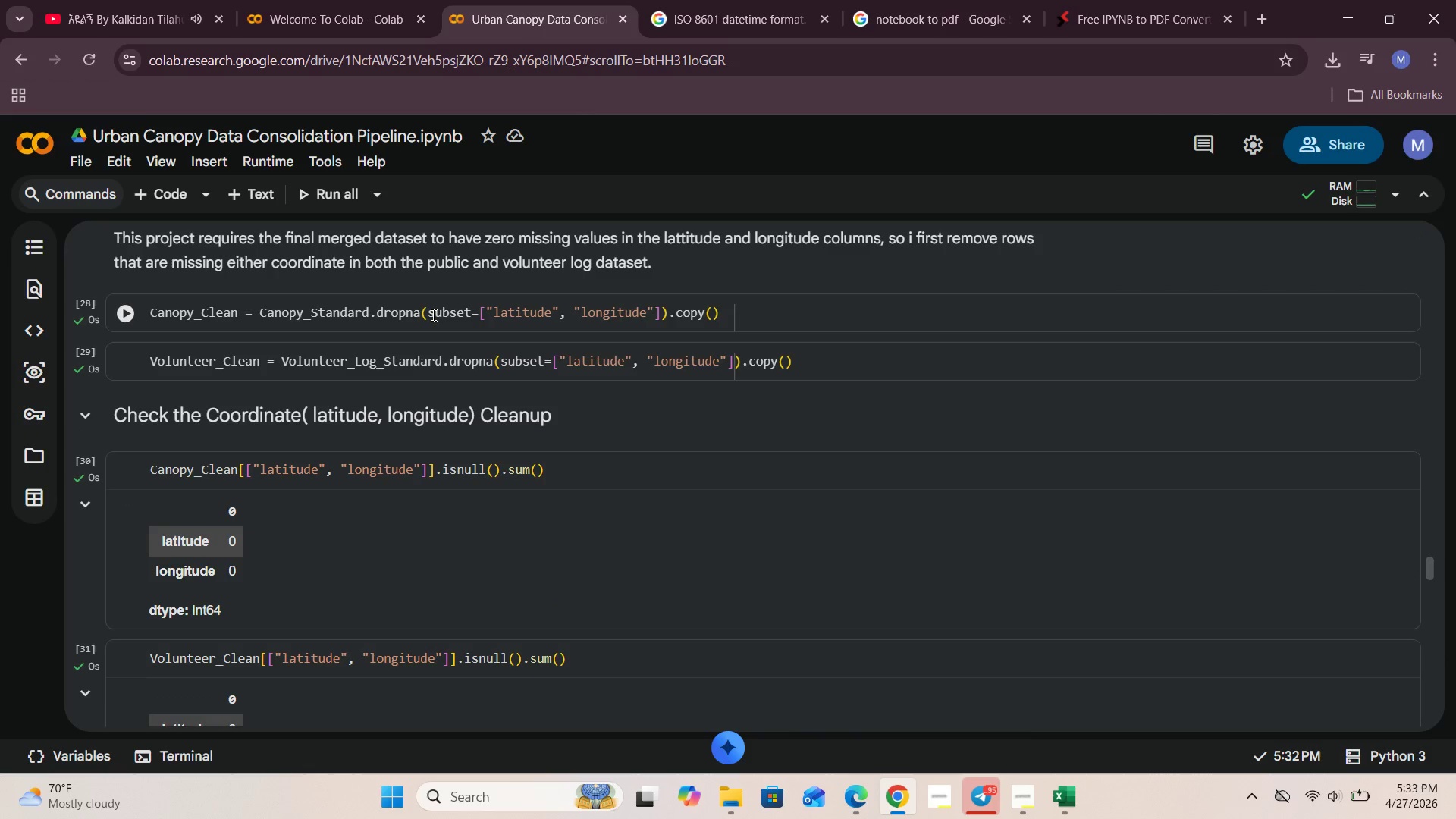 
left_click([428, 311])
 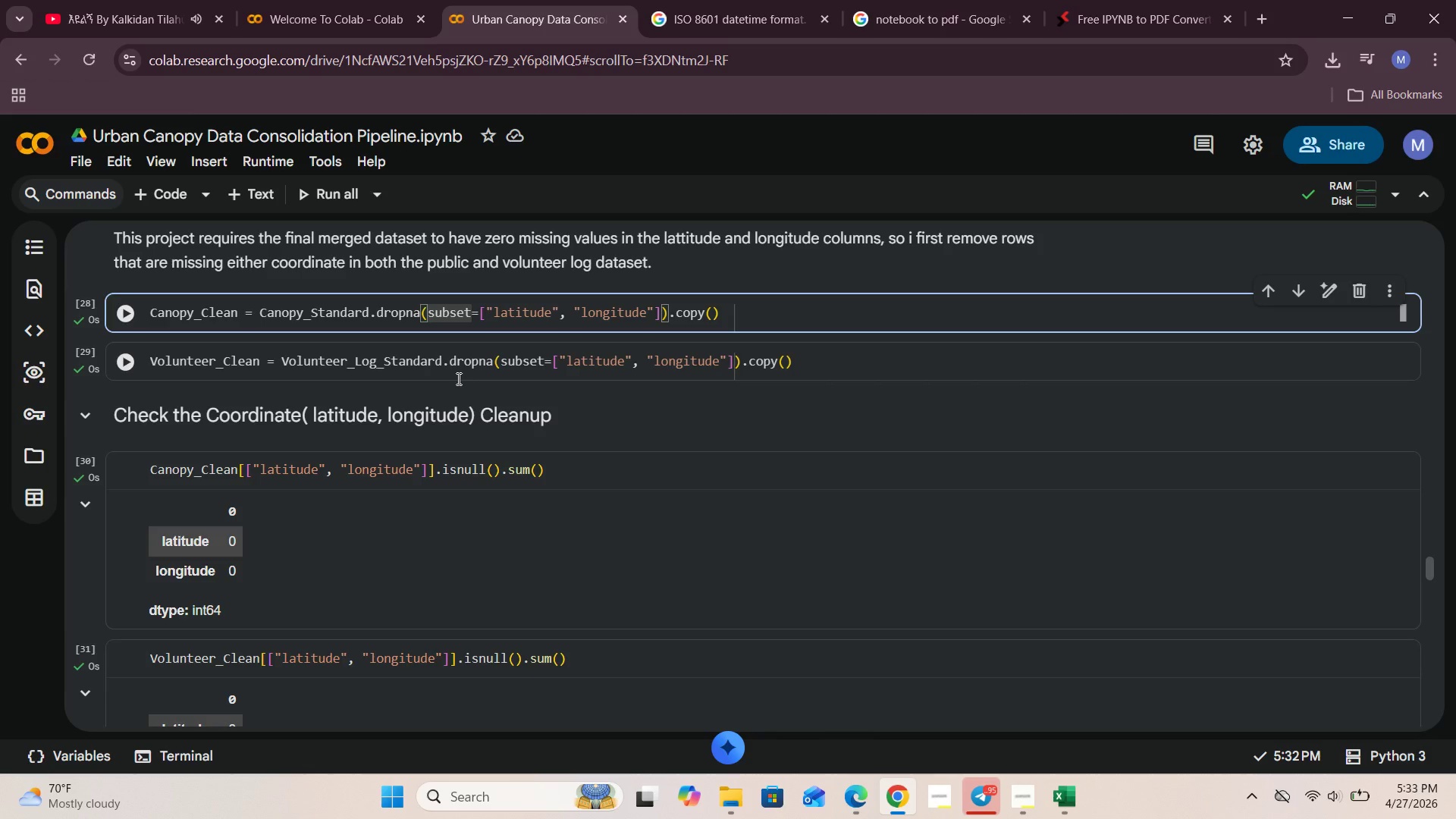 
key(Enter)
 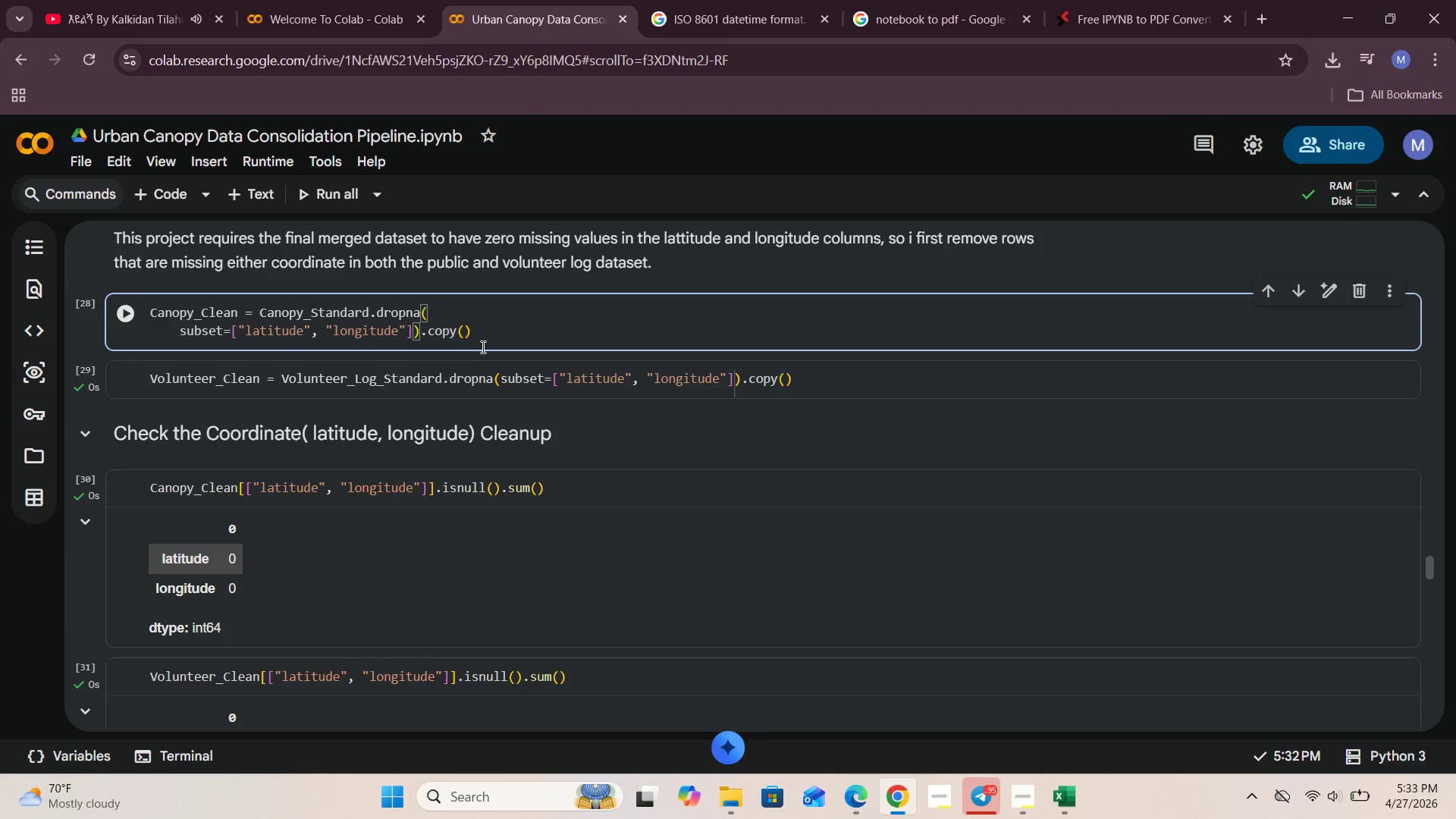 
left_click([497, 333])
 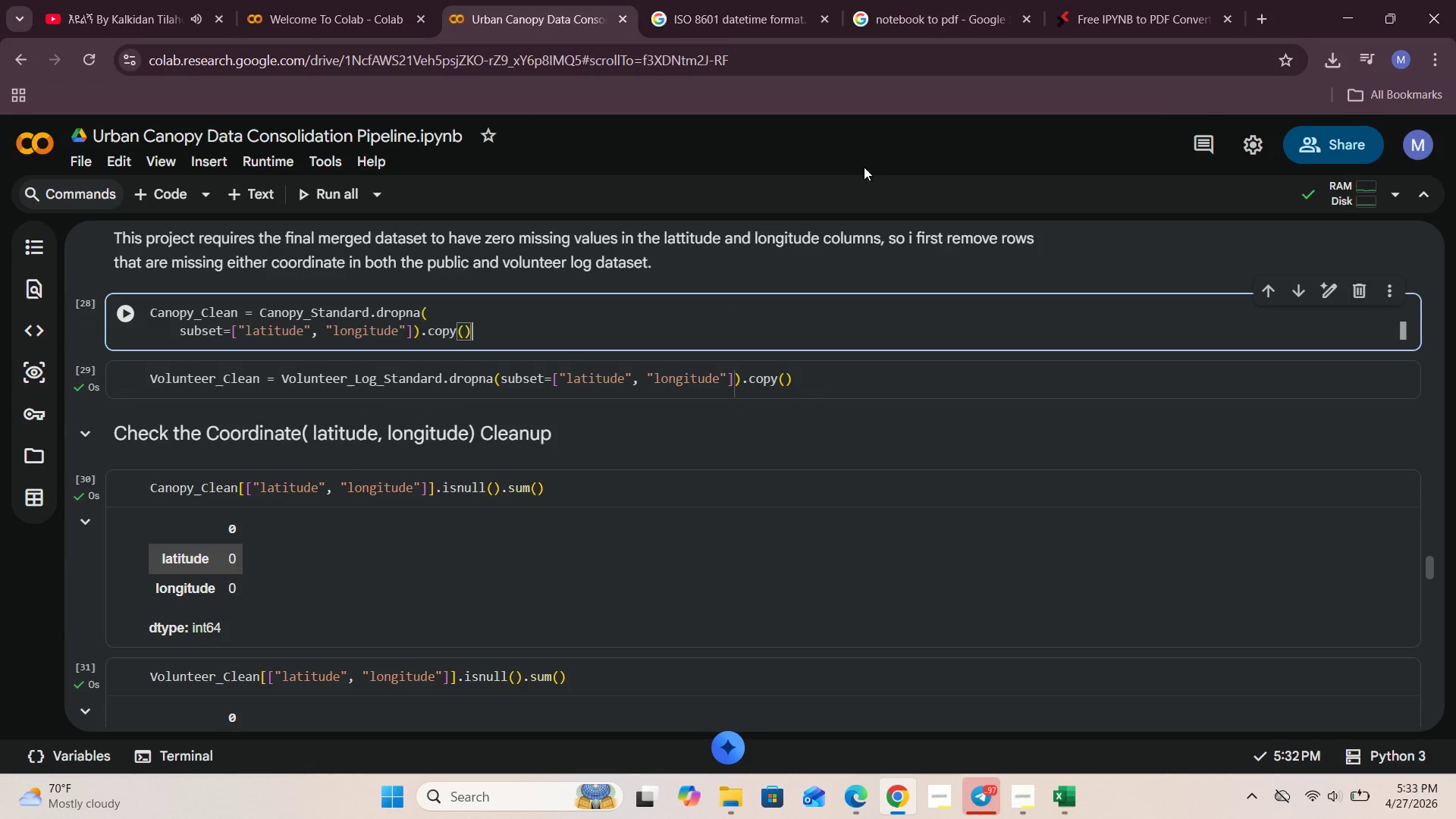 
wait(7.21)
 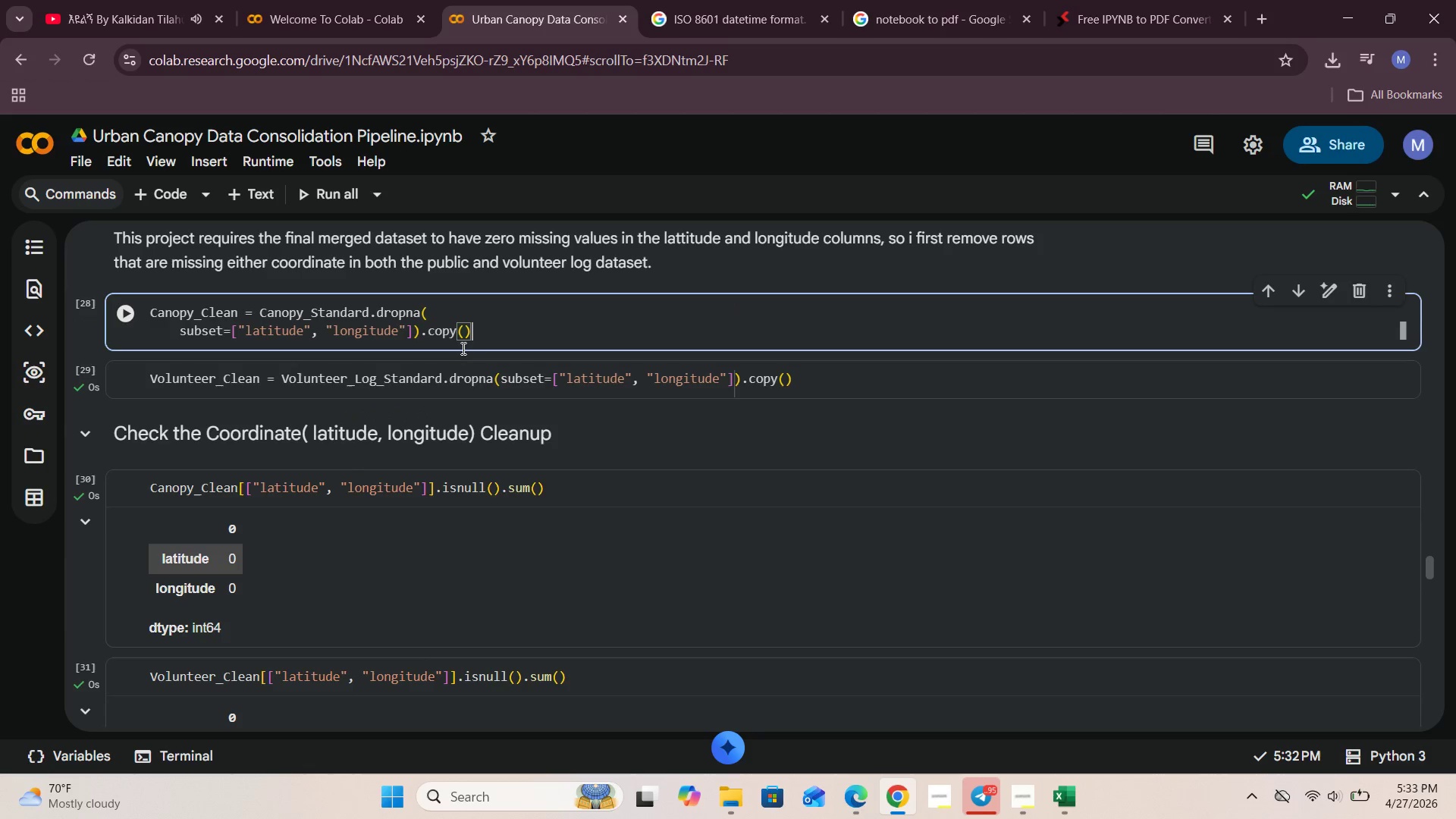 
mouse_move([848, 686])
 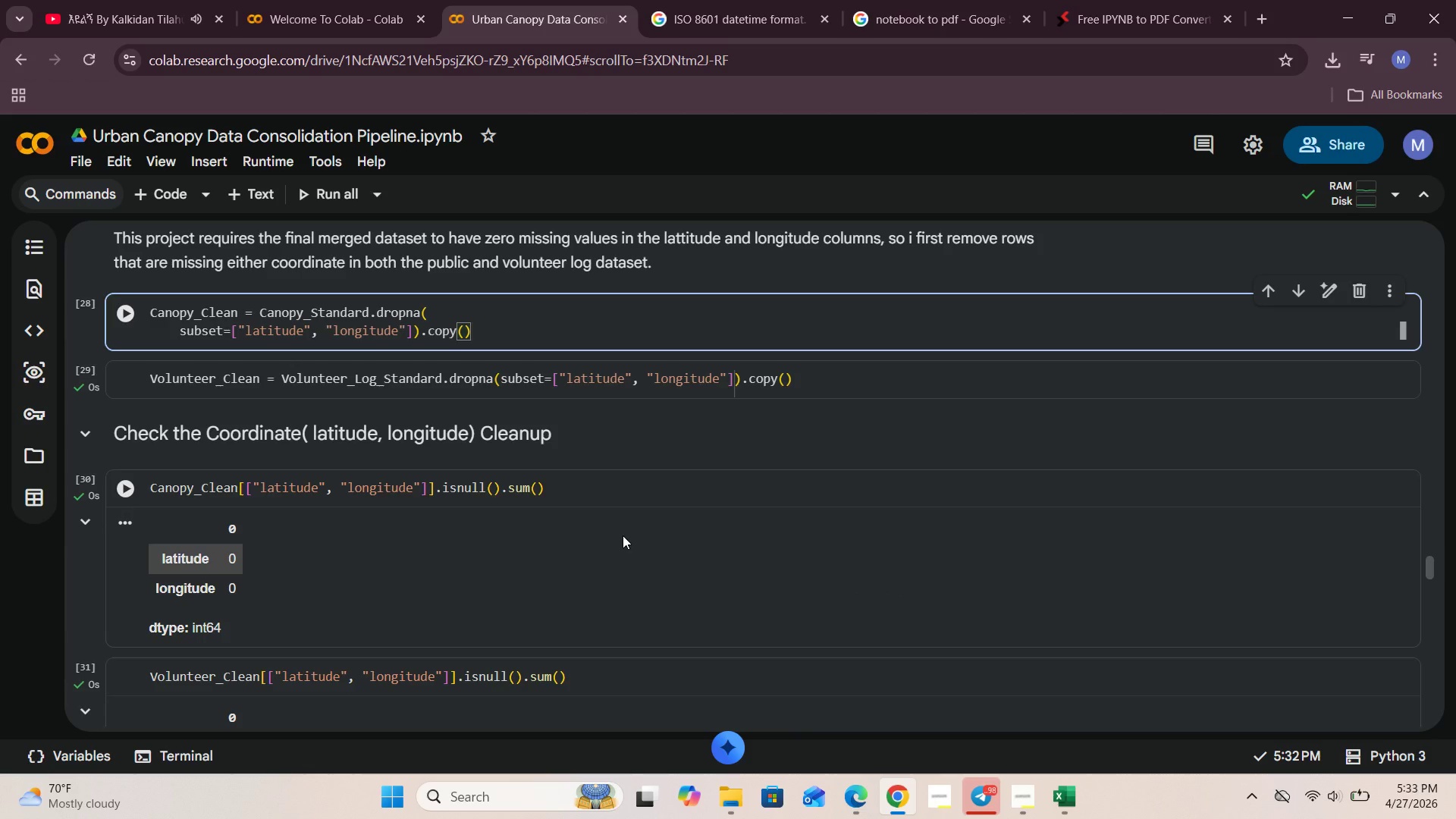 
scroll: coordinate [623, 535], scroll_direction: up, amount: 2.0
 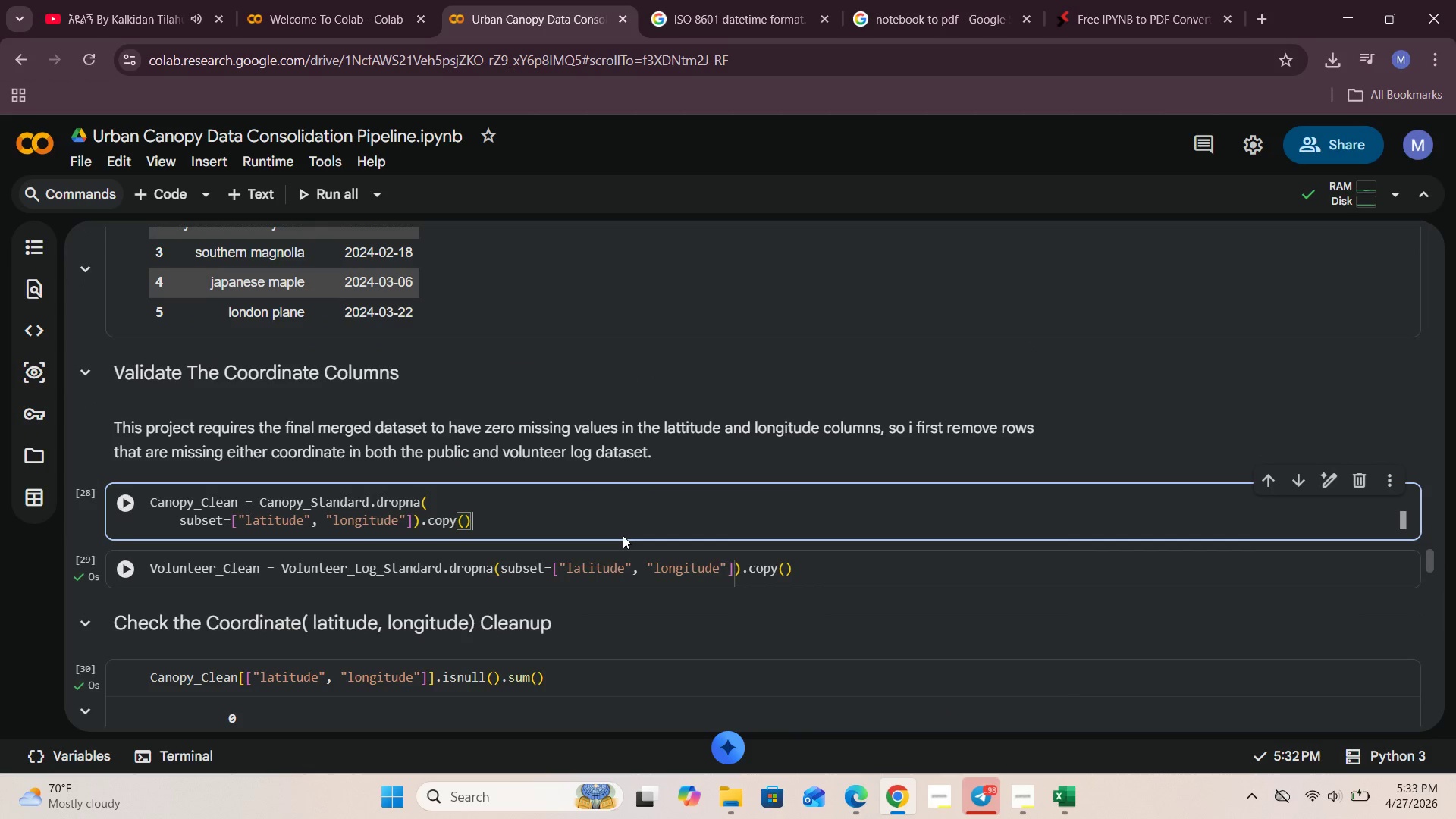 
scroll: coordinate [623, 535], scroll_direction: down, amount: 2.0
 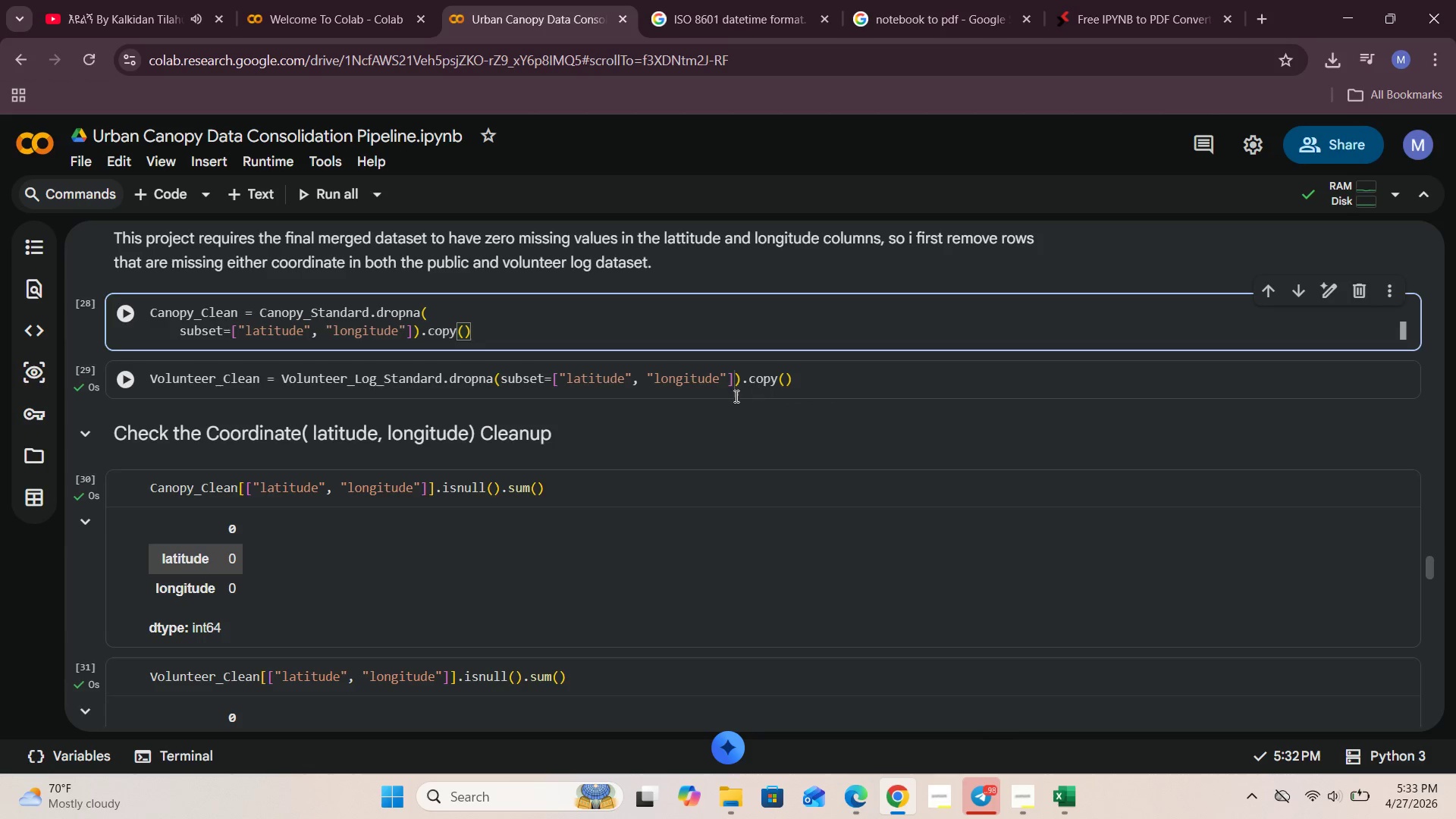 
wait(5.44)
 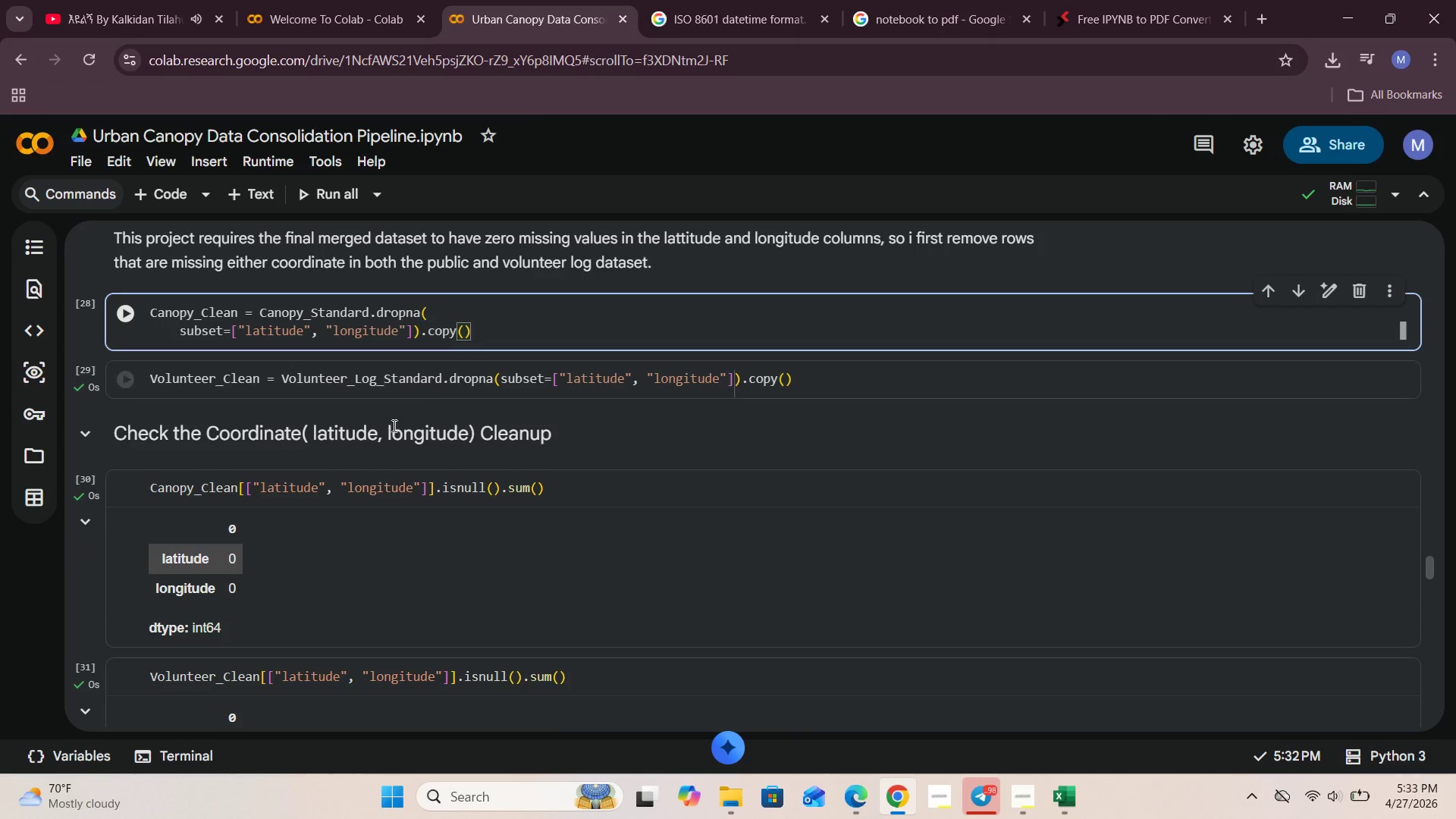 
left_click([500, 382])
 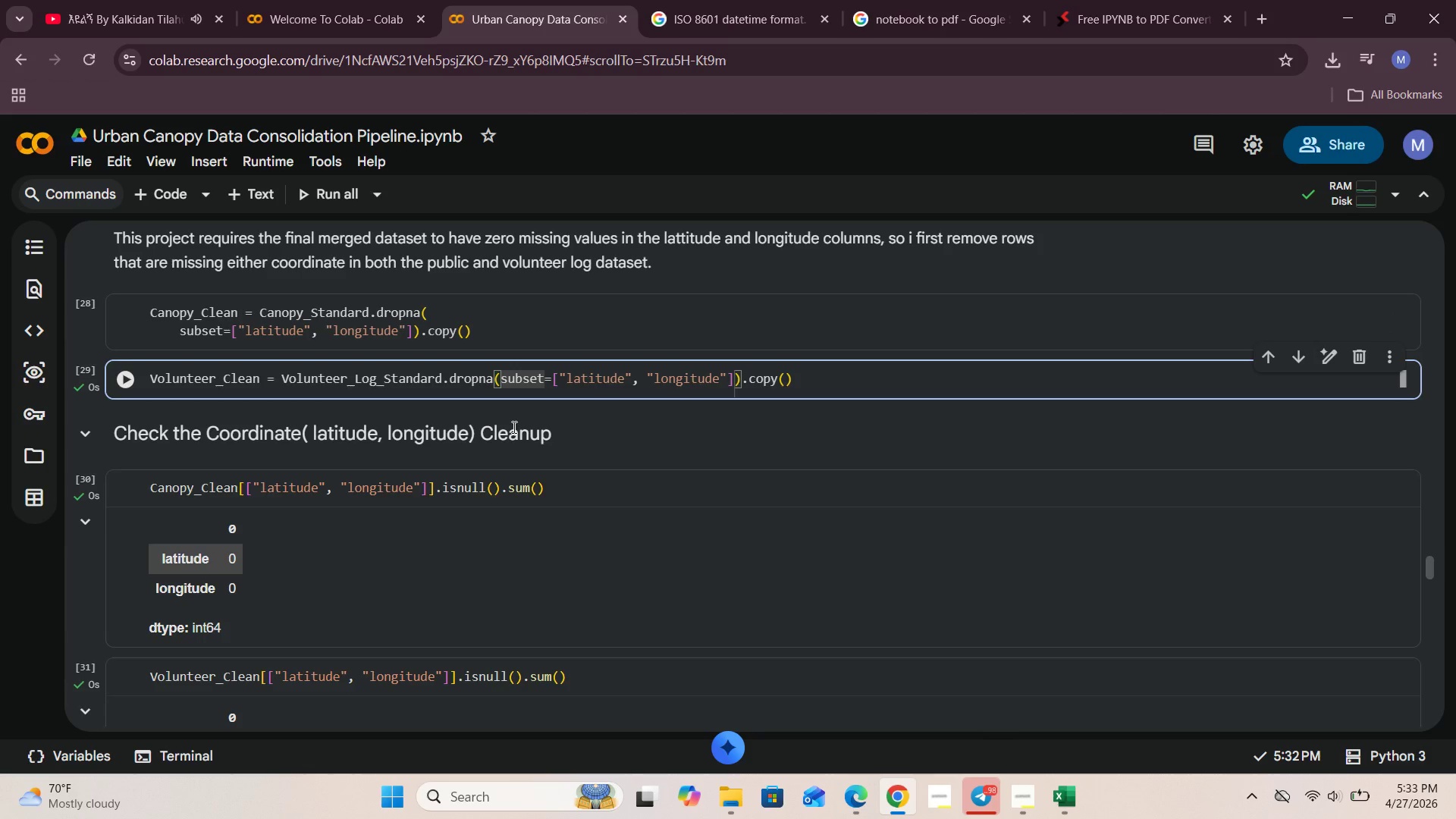 
key(Enter)
 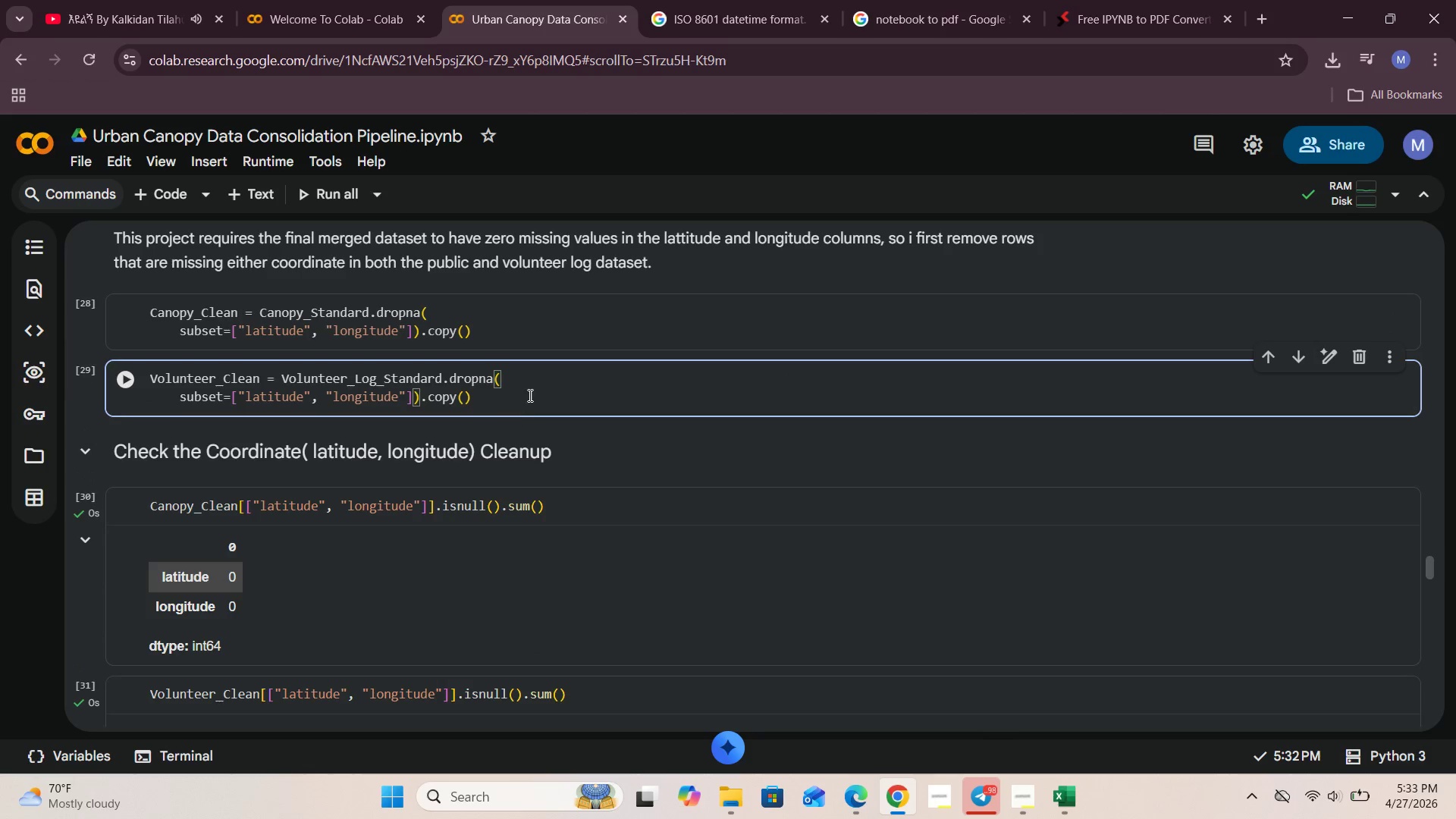 
left_click([529, 394])
 